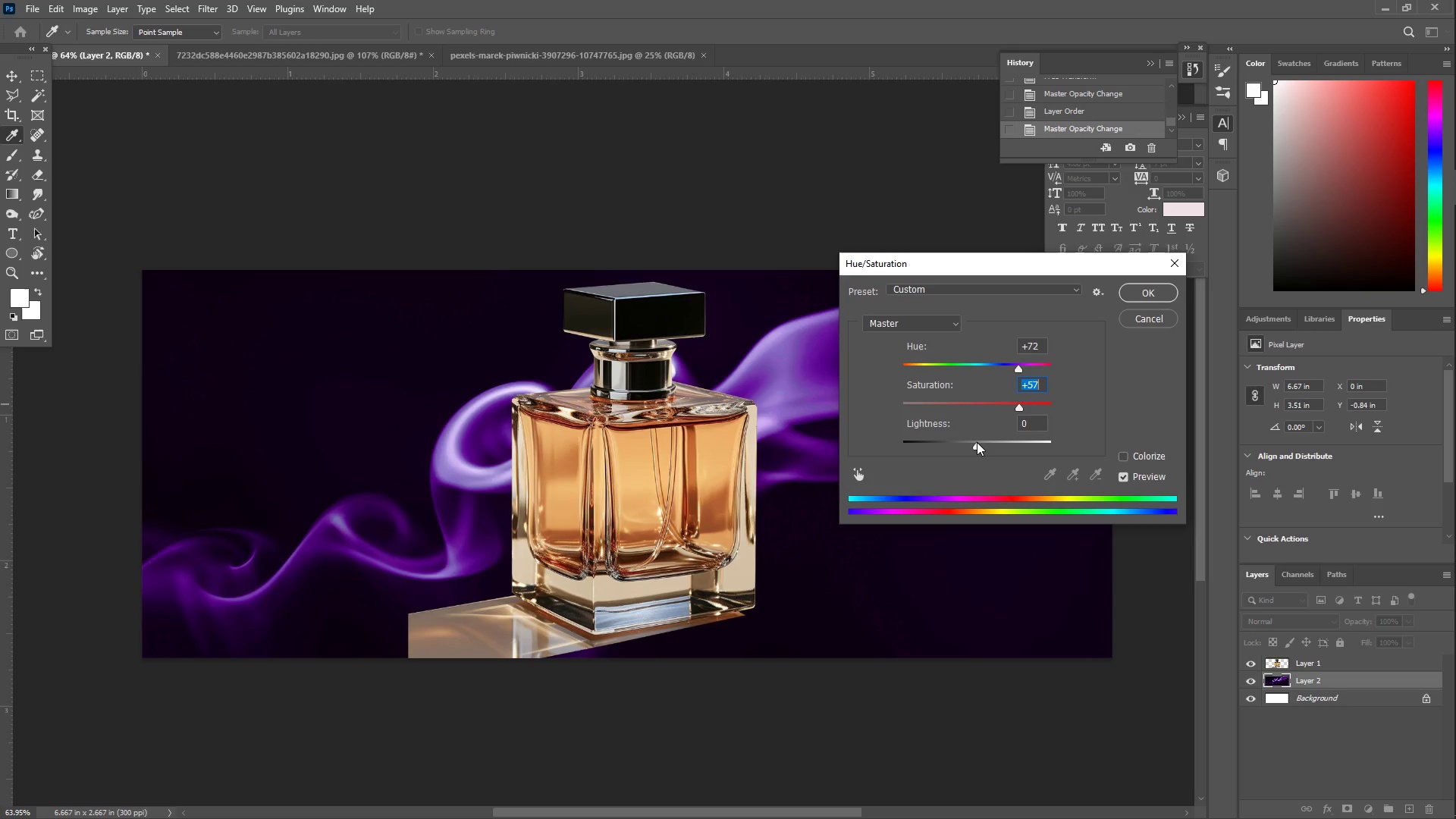 
left_click_drag(start_coordinate=[974, 447], to_coordinate=[932, 447])
 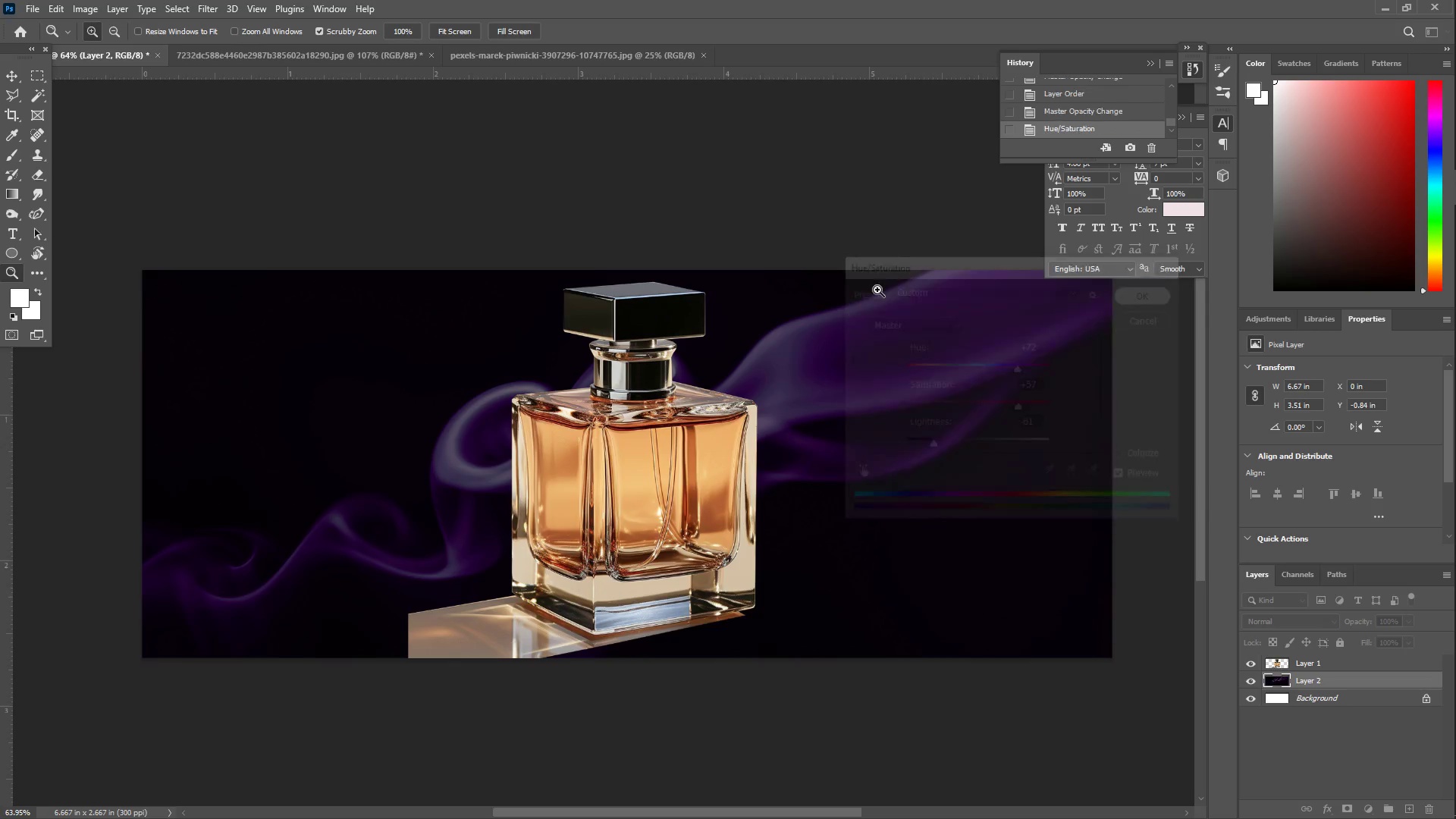 
right_click([623, 445])
 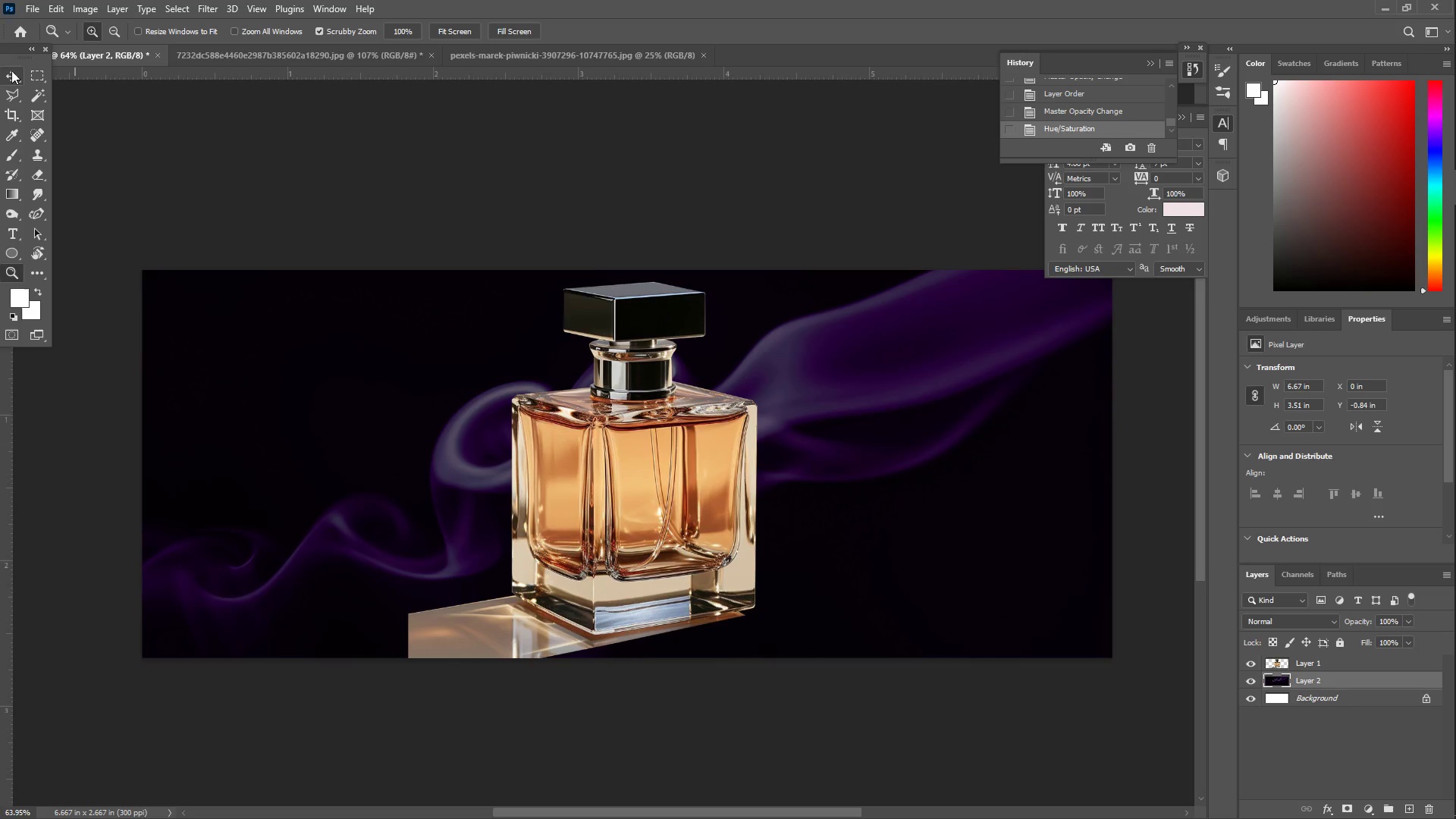 
double_click([11, 71])
 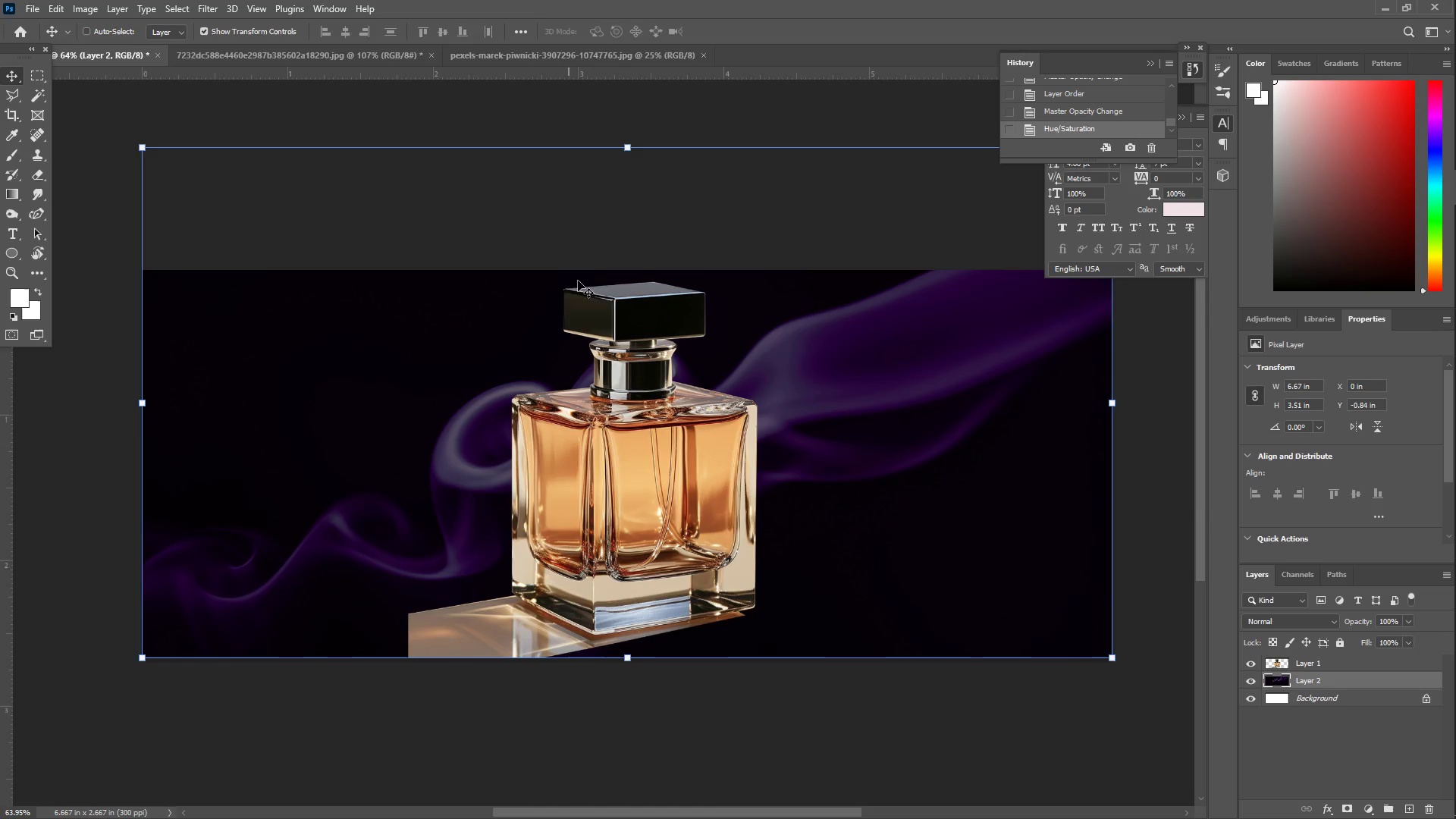 
right_click([620, 298])
 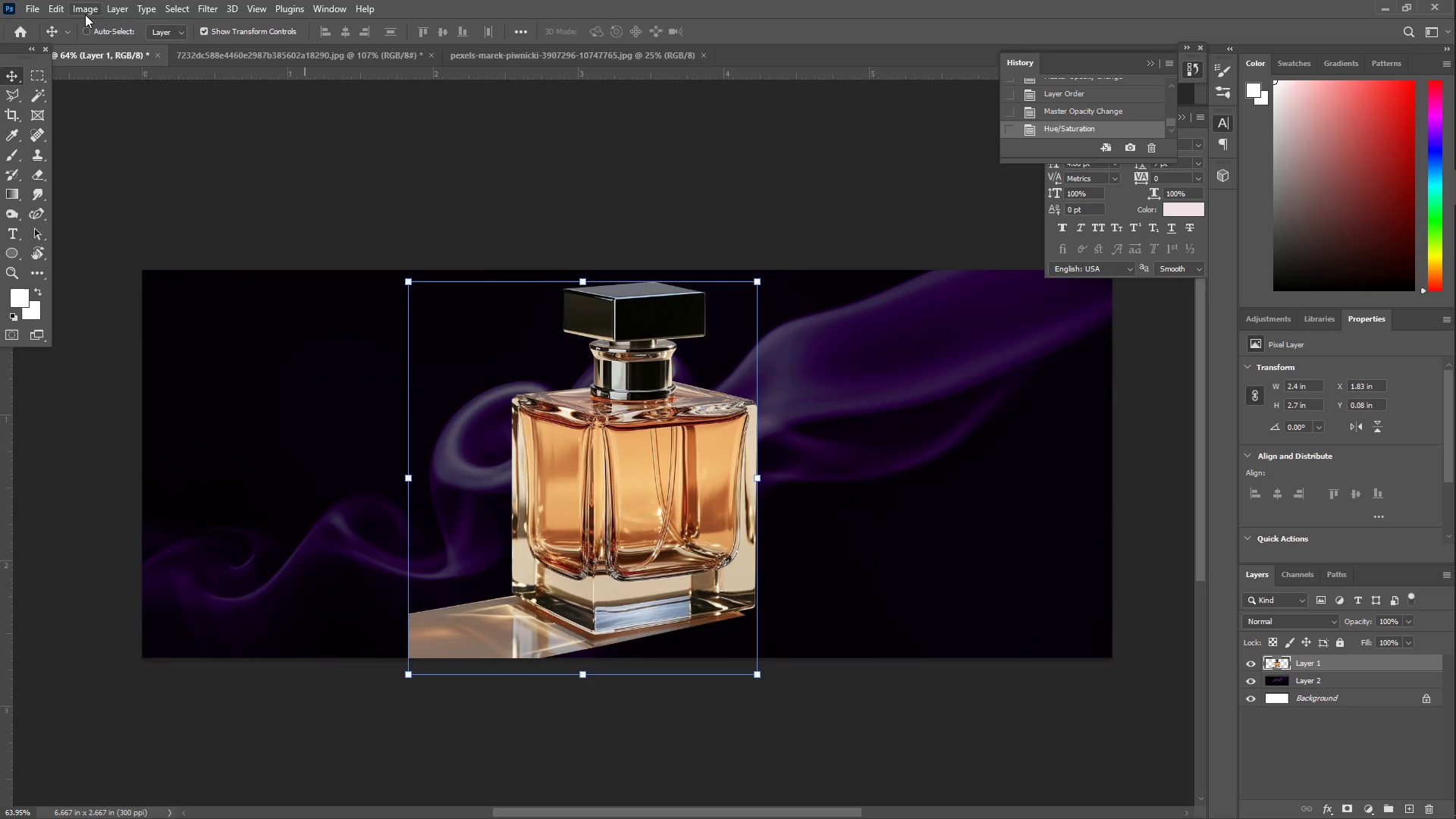 
double_click([108, 49])
 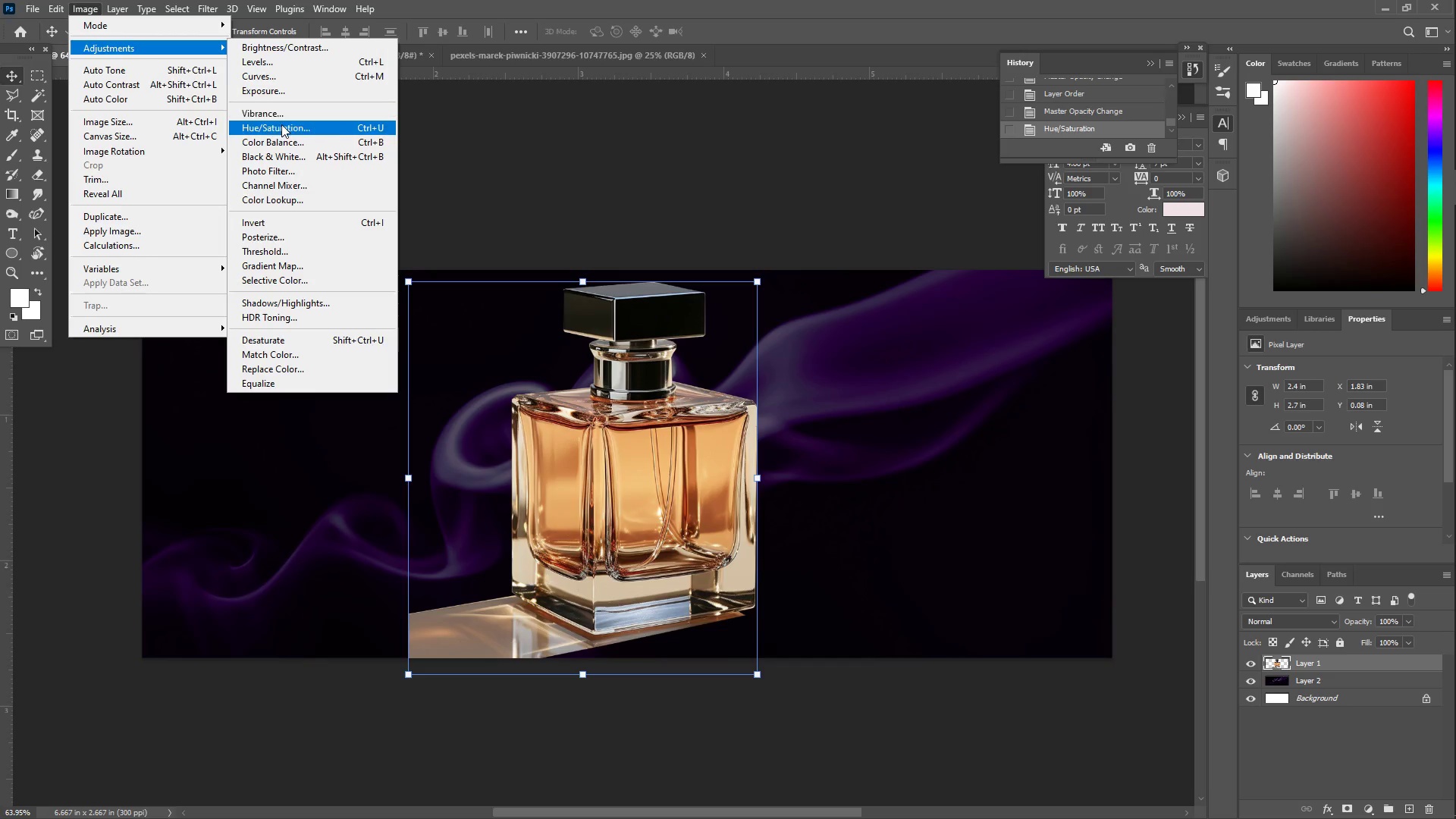 
left_click([284, 124])
 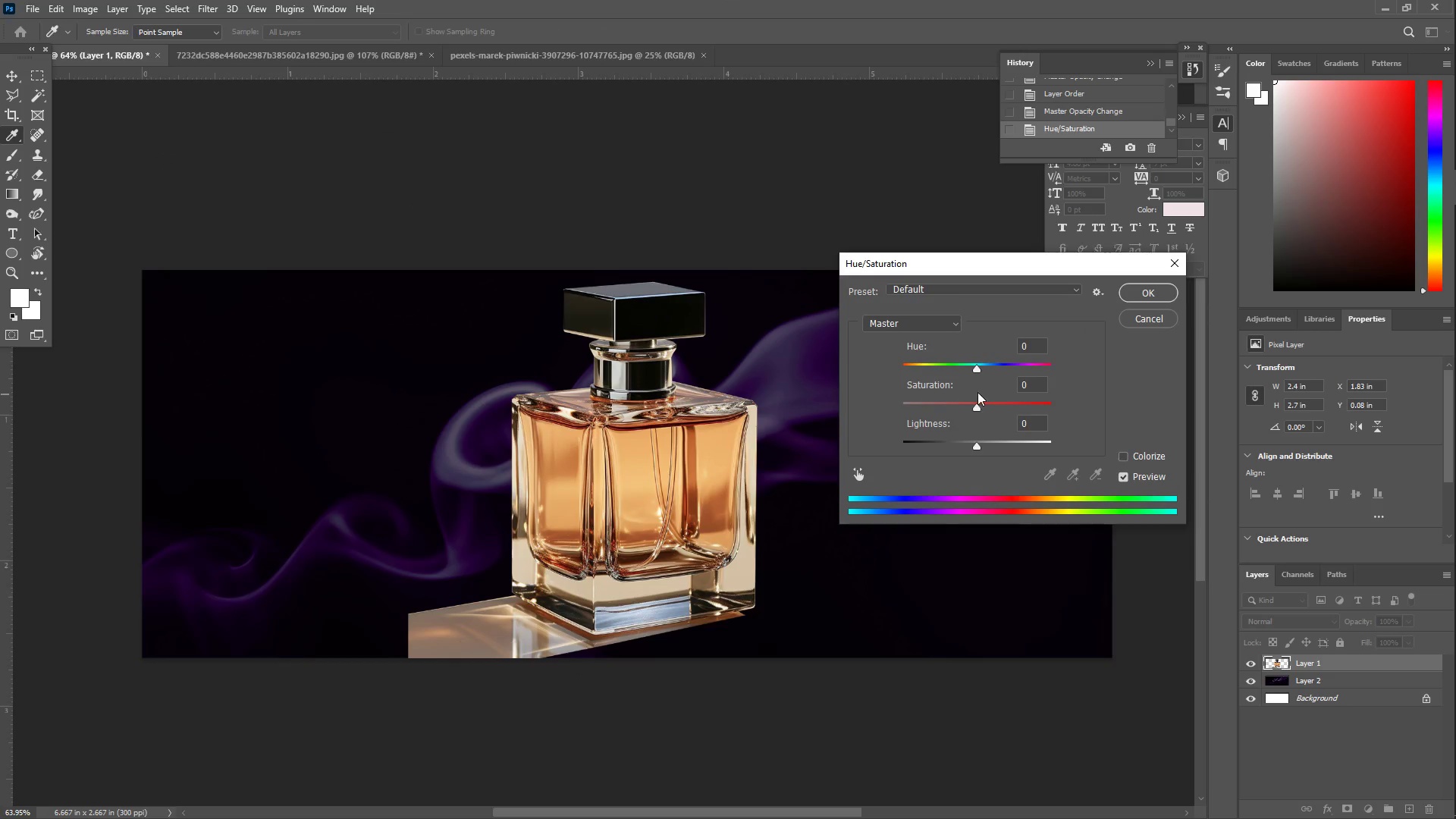 
left_click_drag(start_coordinate=[977, 368], to_coordinate=[942, 378])
 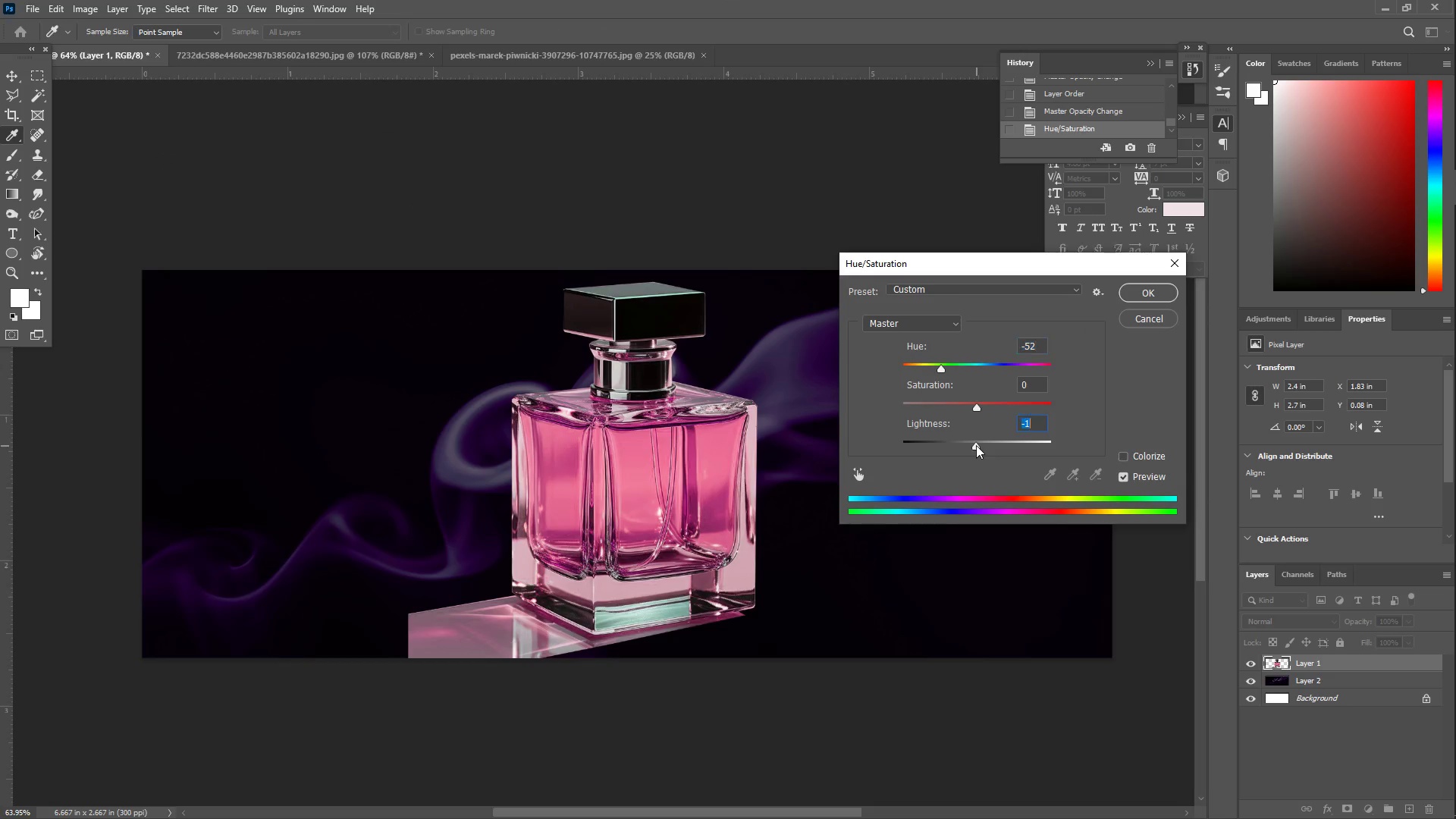 
left_click_drag(start_coordinate=[977, 405], to_coordinate=[971, 404])
 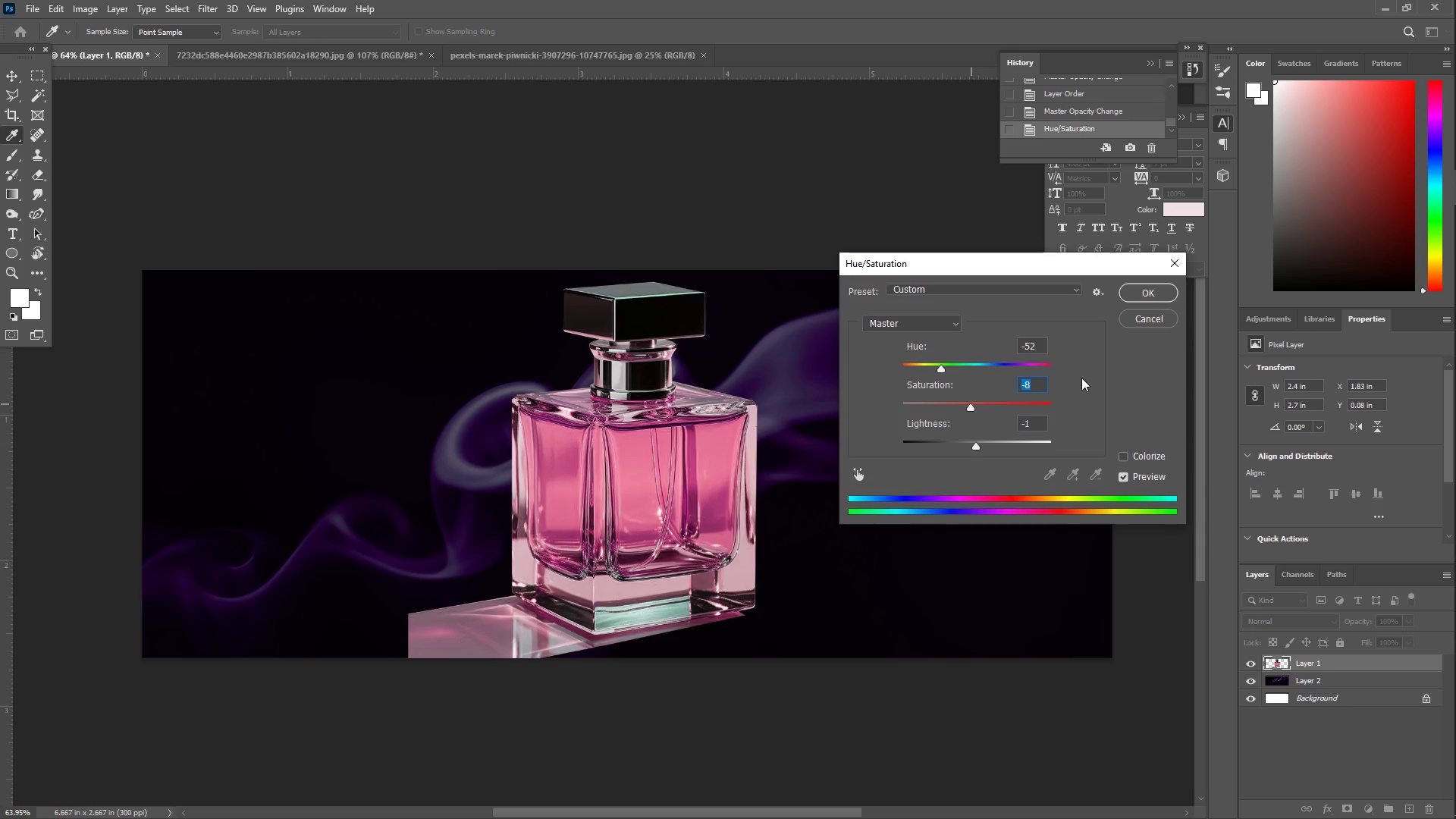 
left_click([1153, 293])
 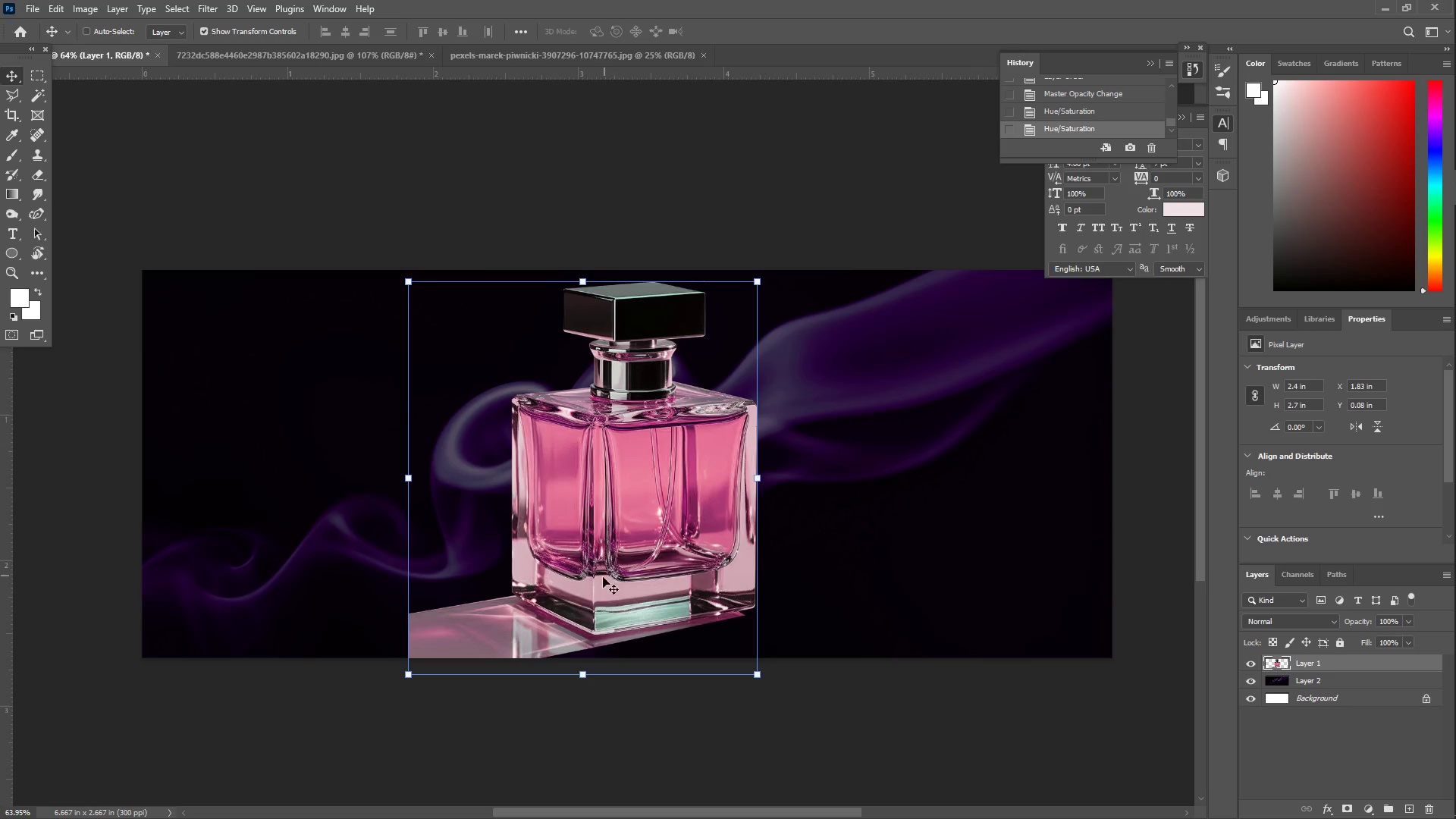 
type(zz)
 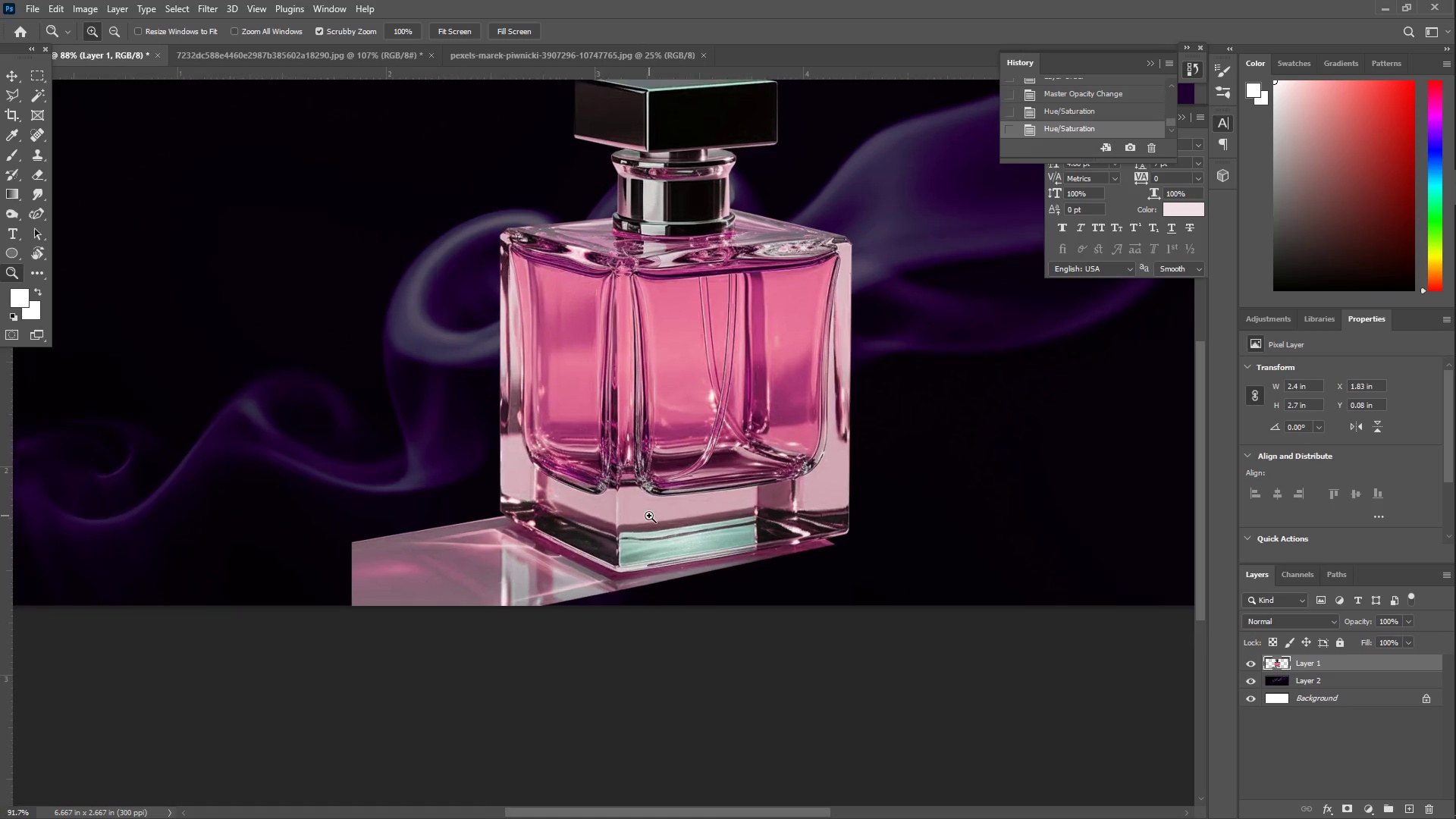 
left_click_drag(start_coordinate=[613, 470], to_coordinate=[639, 441])
 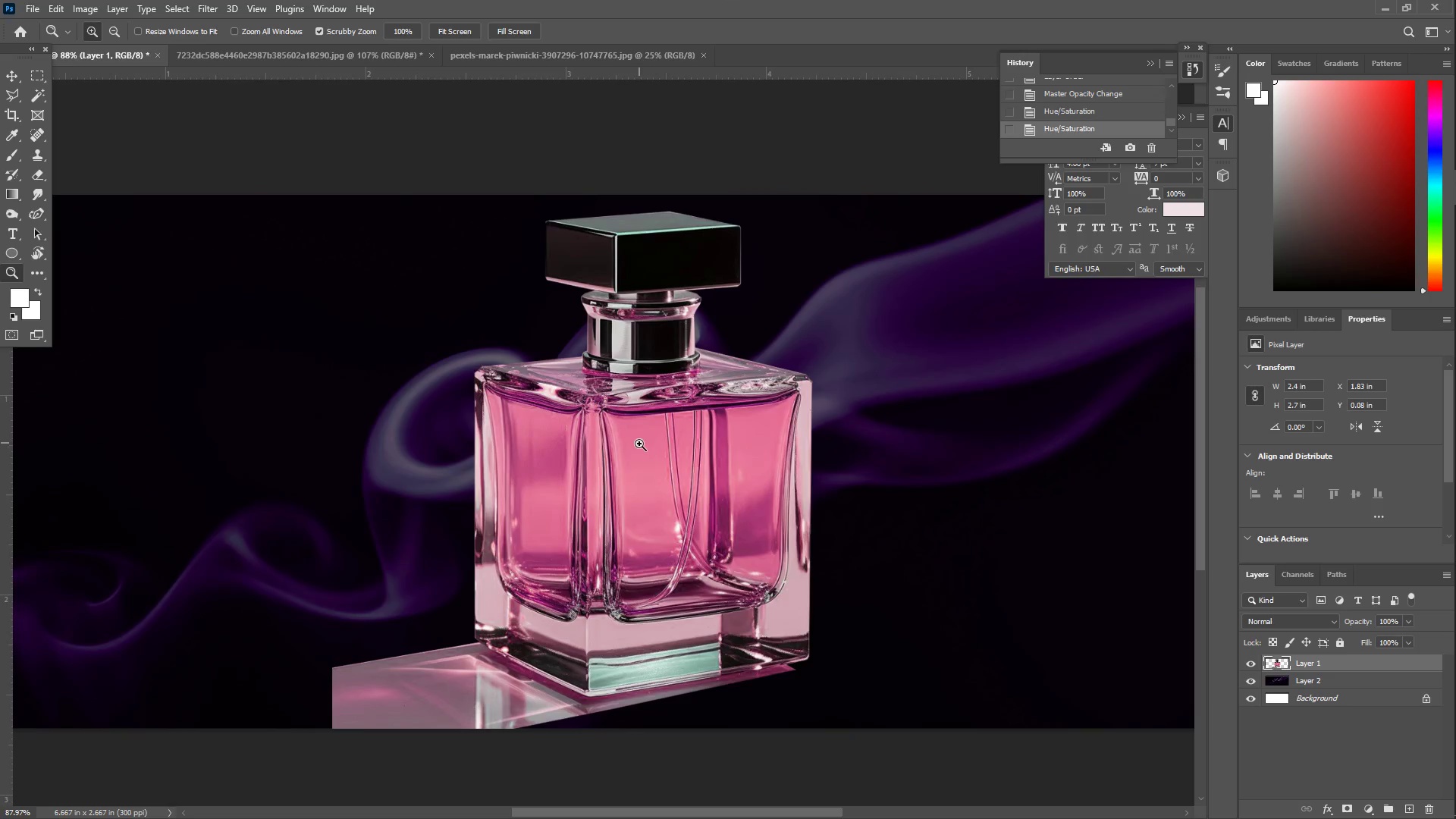 
hold_key(key=Space, duration=0.66)
 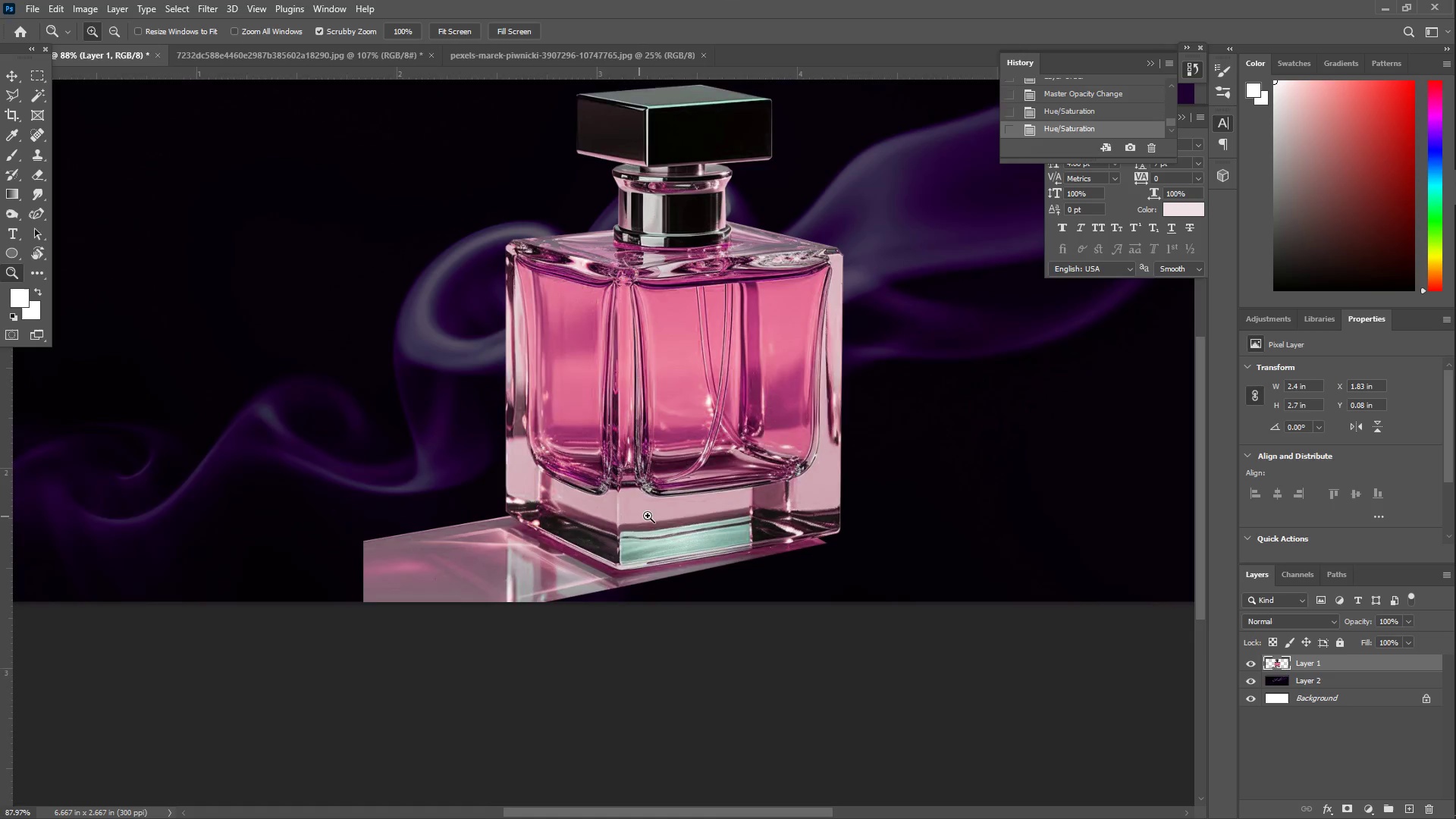 
left_click_drag(start_coordinate=[669, 492], to_coordinate=[700, 366])
 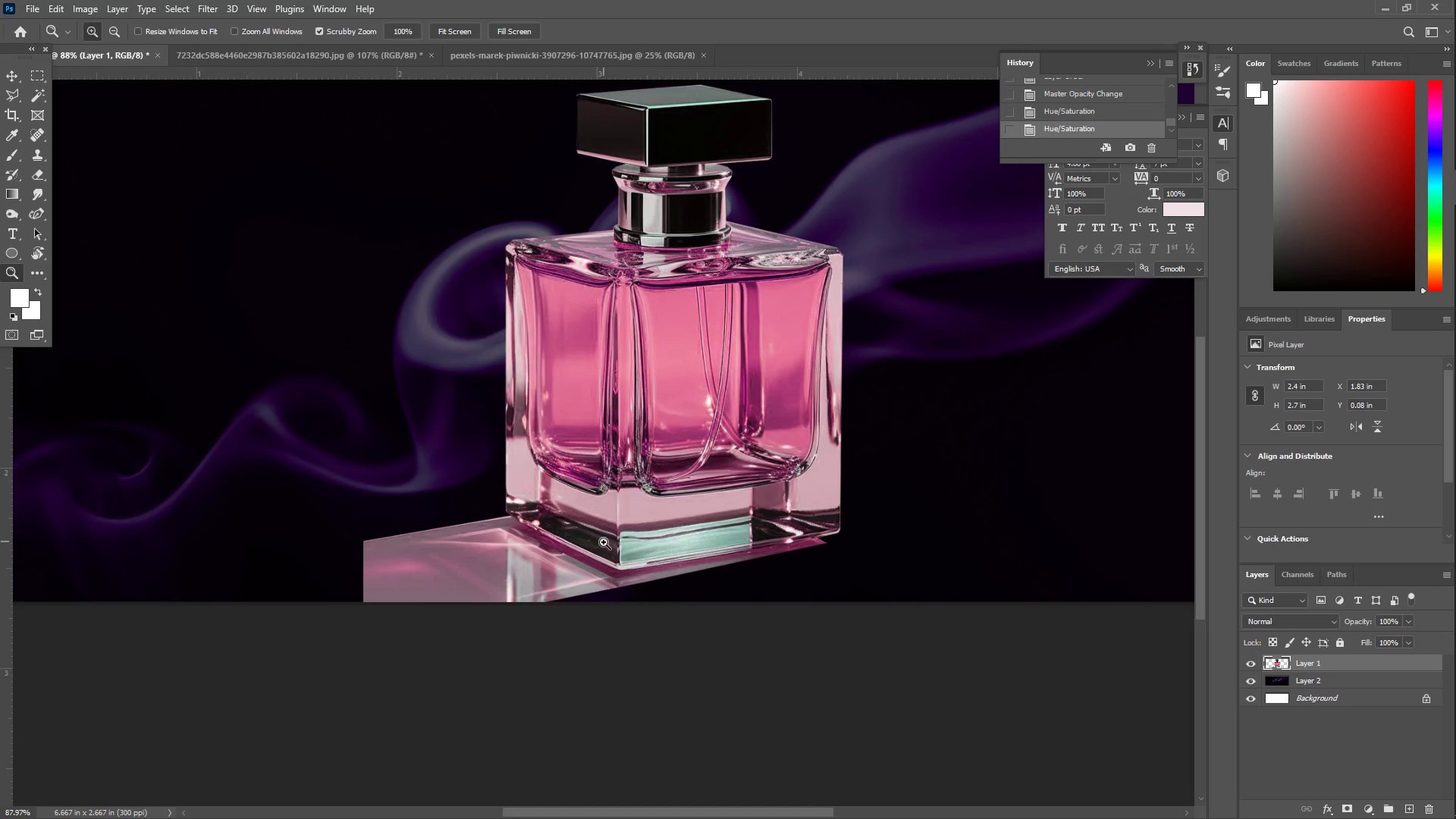 
left_click_drag(start_coordinate=[638, 516], to_coordinate=[654, 515])
 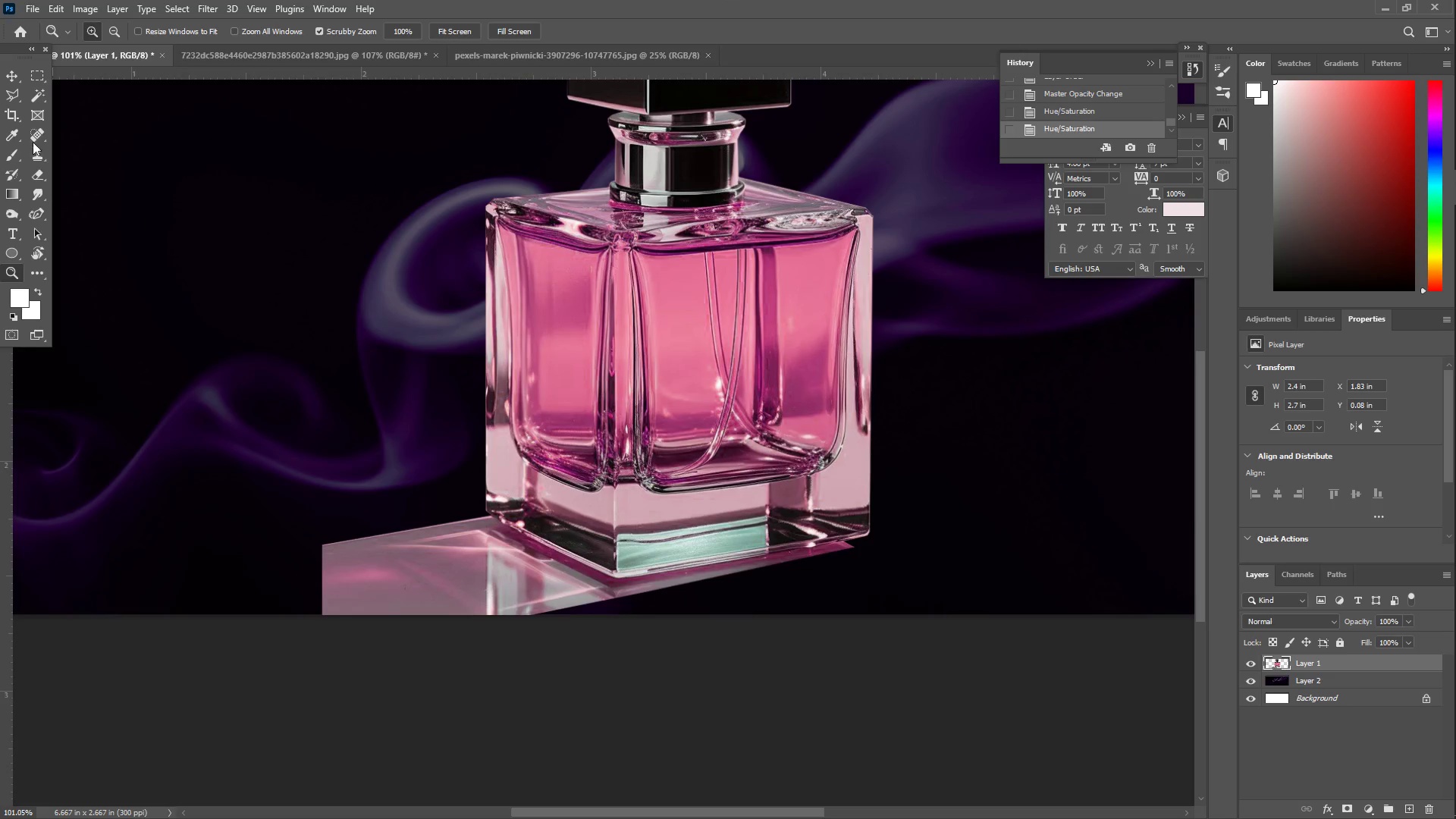 
left_click([44, 73])
 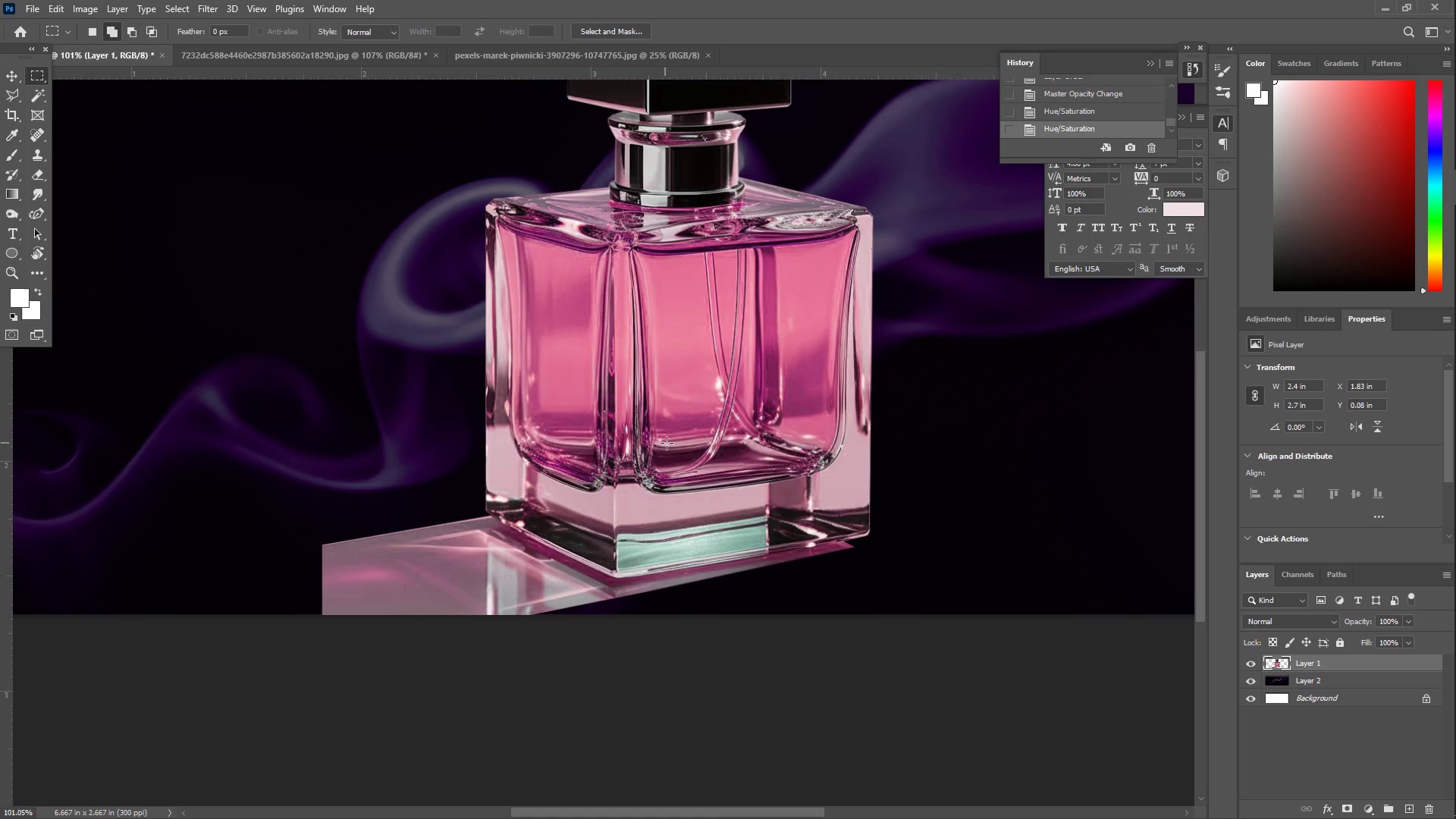 
key(Z)
 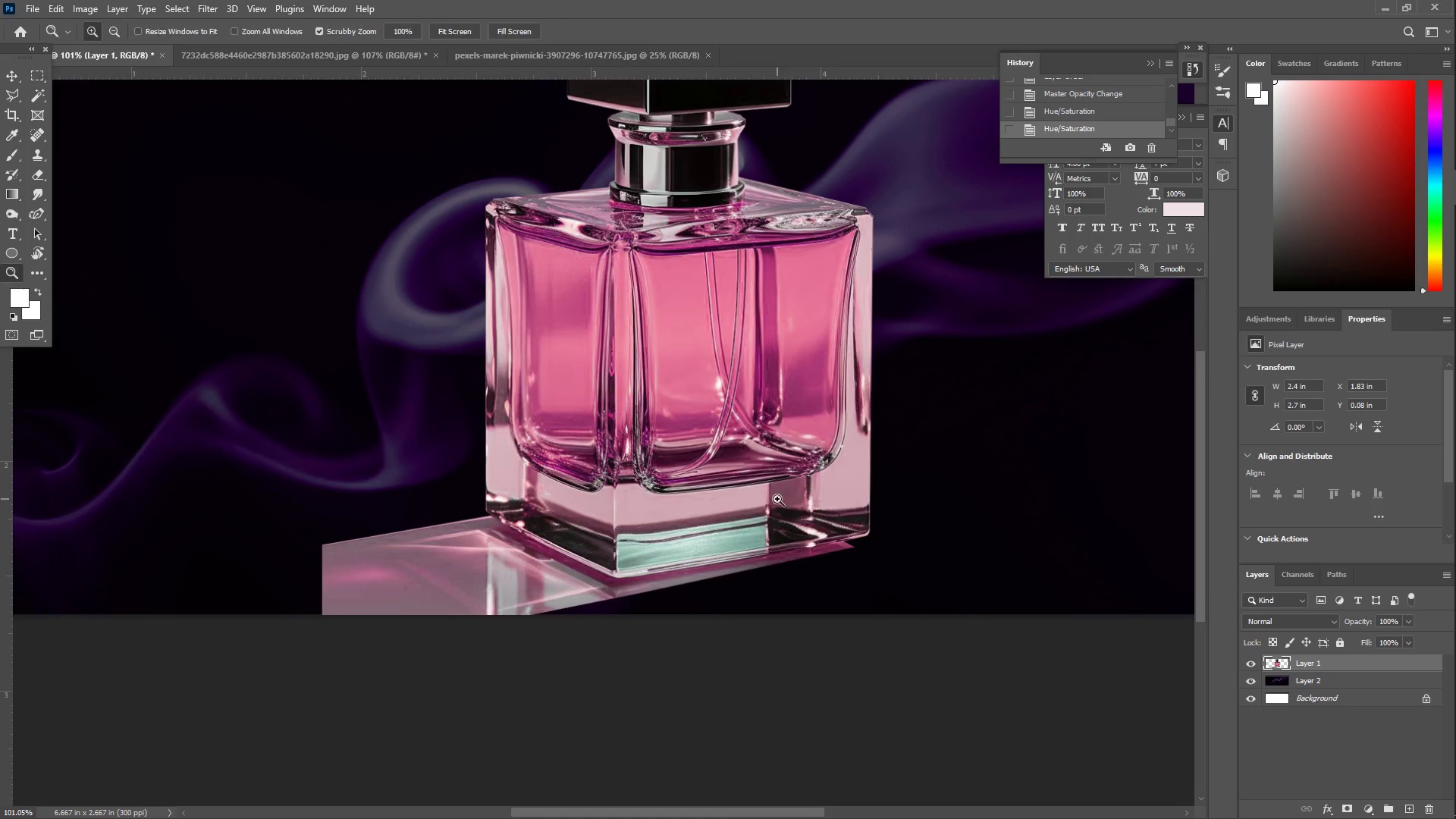 
left_click_drag(start_coordinate=[777, 499], to_coordinate=[742, 488])
 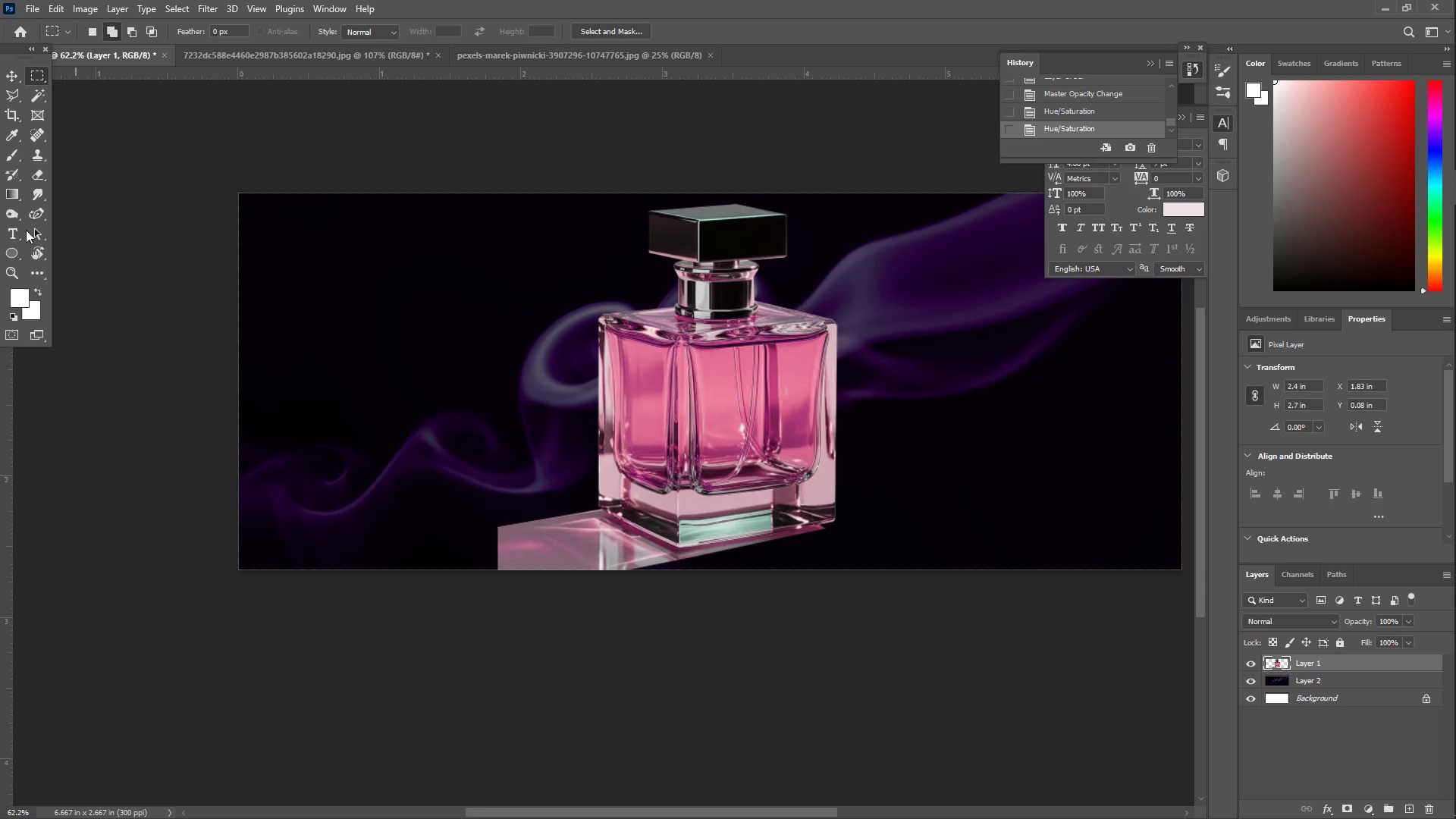 
left_click([12, 194])
 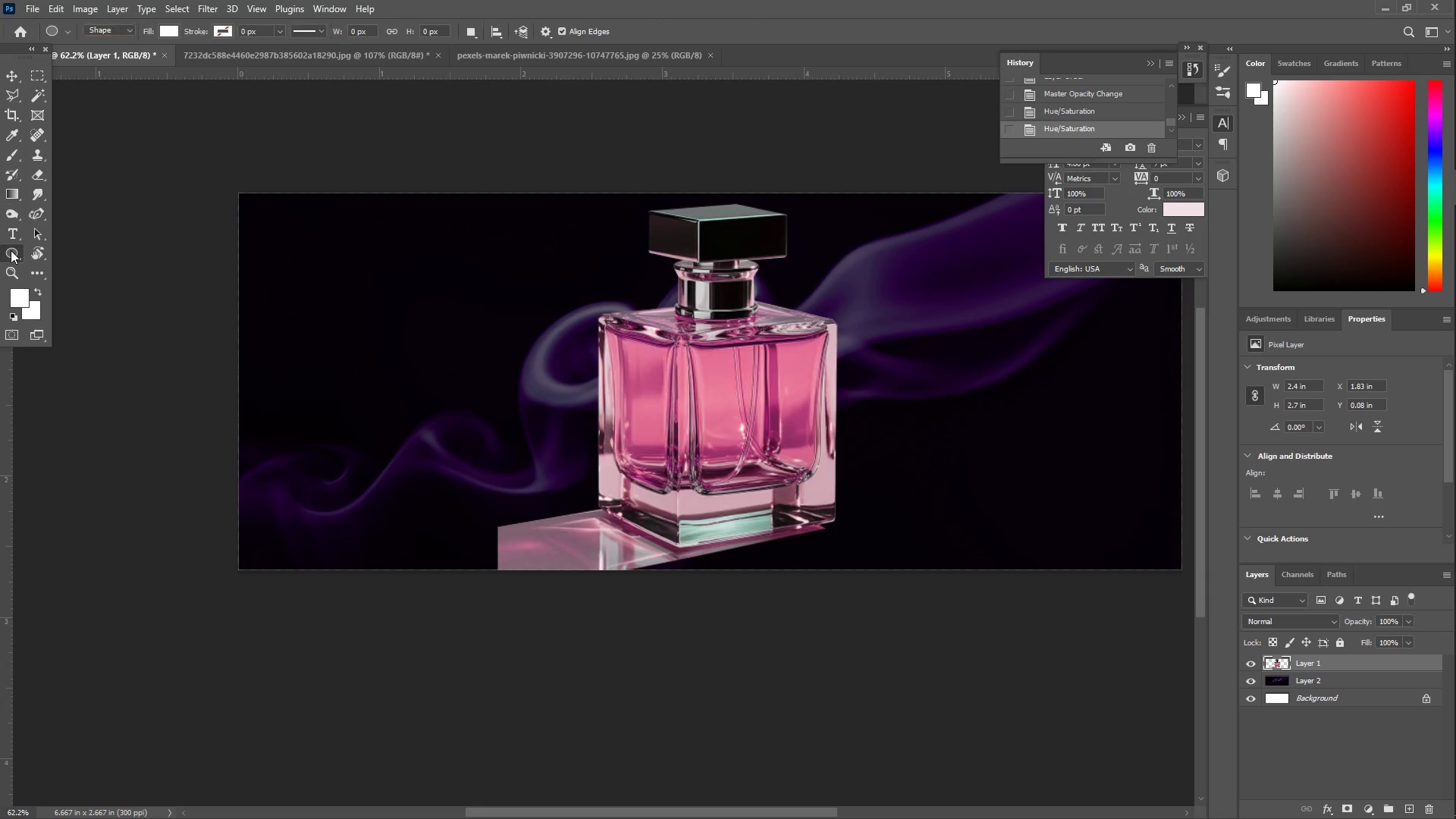 
left_click([11, 250])
 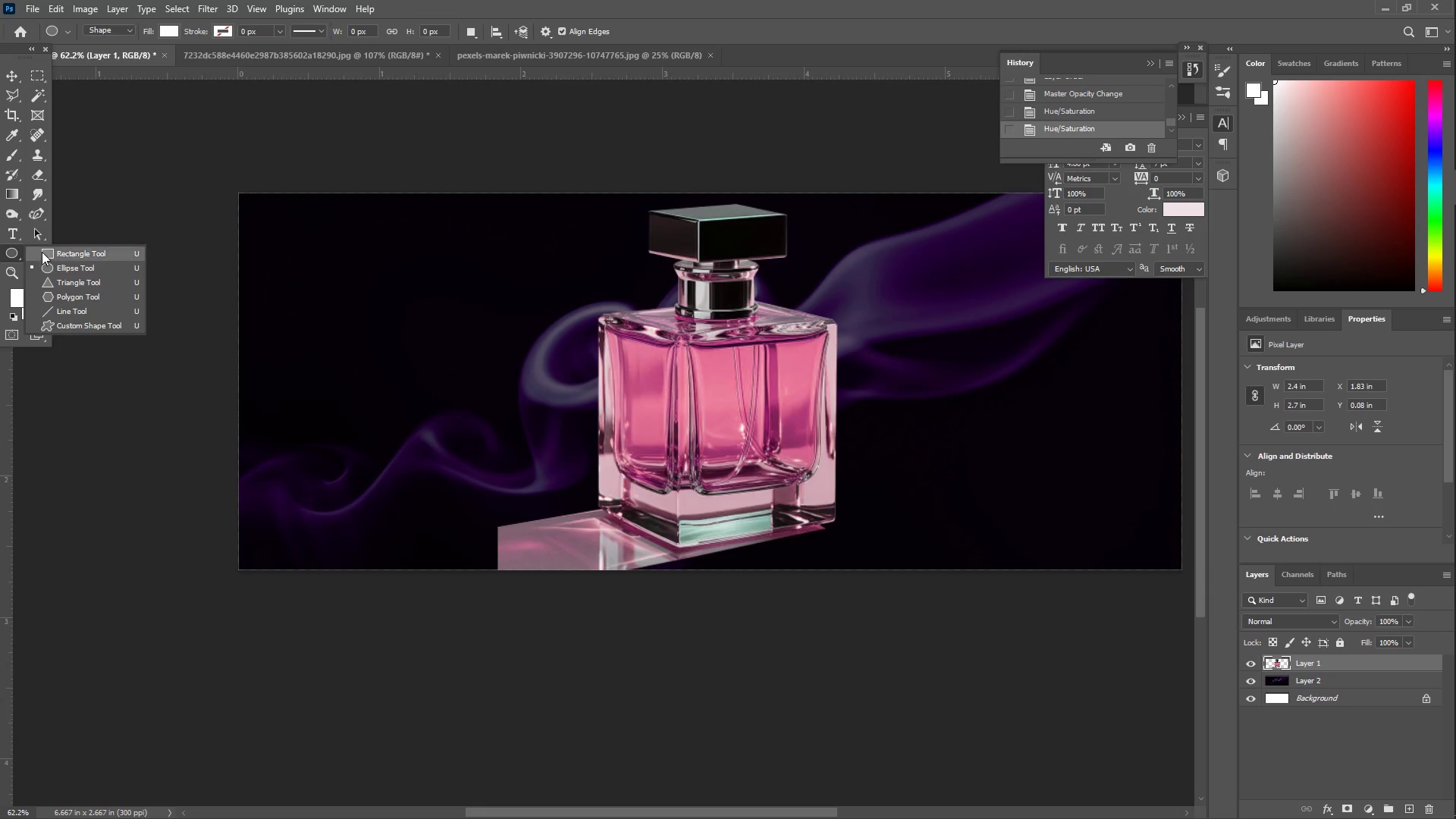 
left_click([56, 252])
 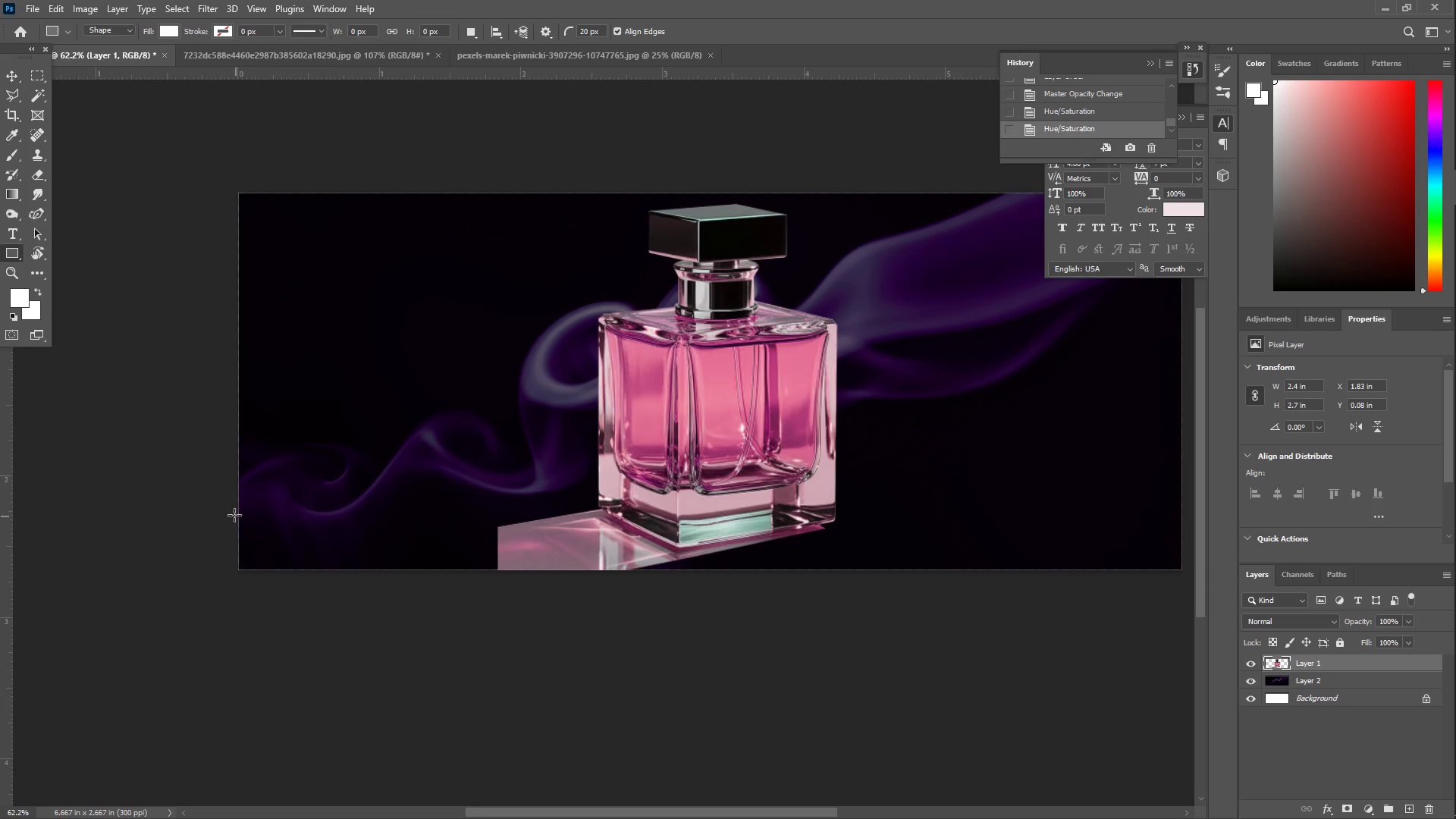 
left_click_drag(start_coordinate=[225, 507], to_coordinate=[1191, 659])
 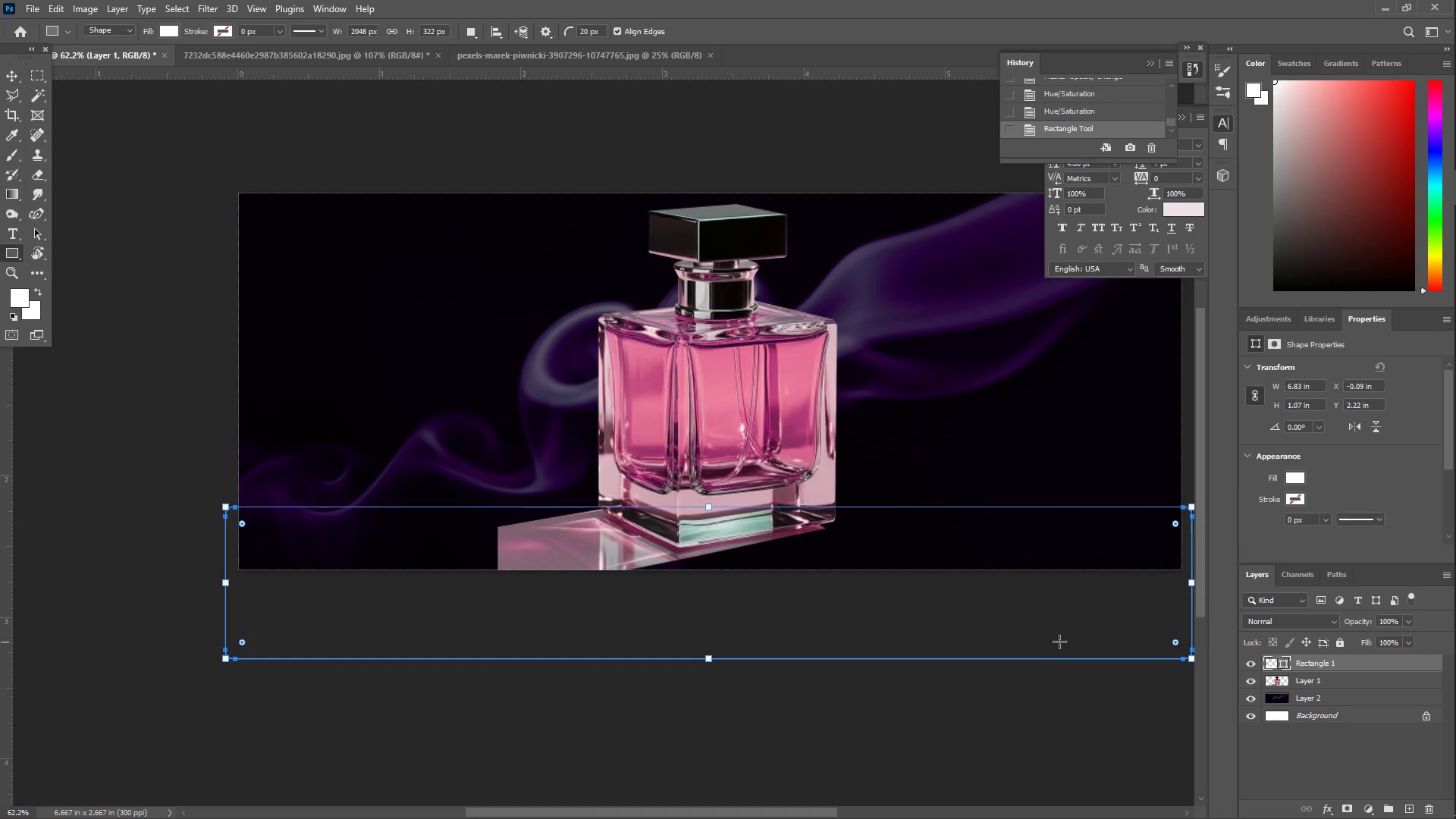 
hold_key(key=Space, duration=0.58)
 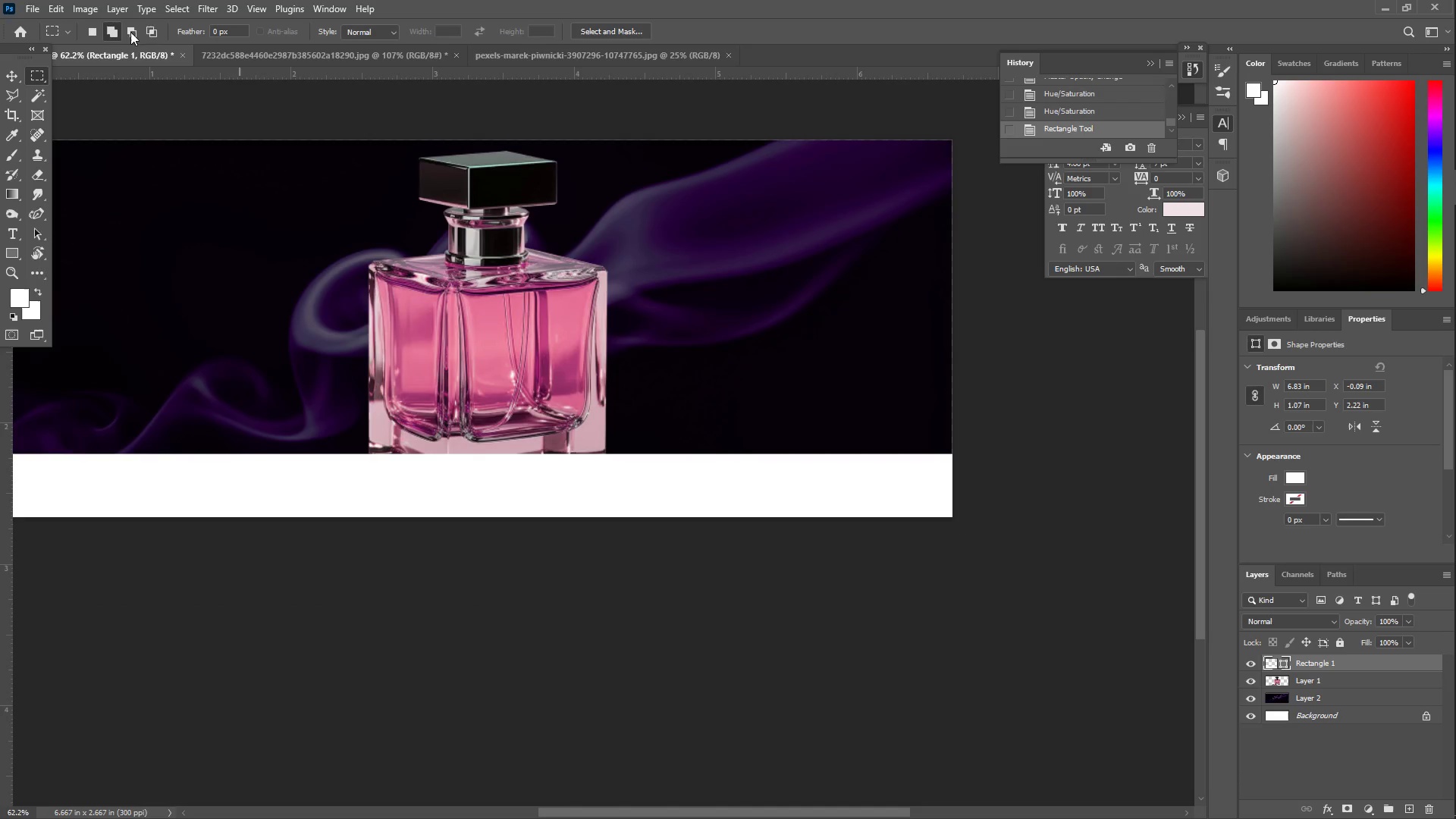 
left_click_drag(start_coordinate=[962, 579], to_coordinate=[733, 526])
 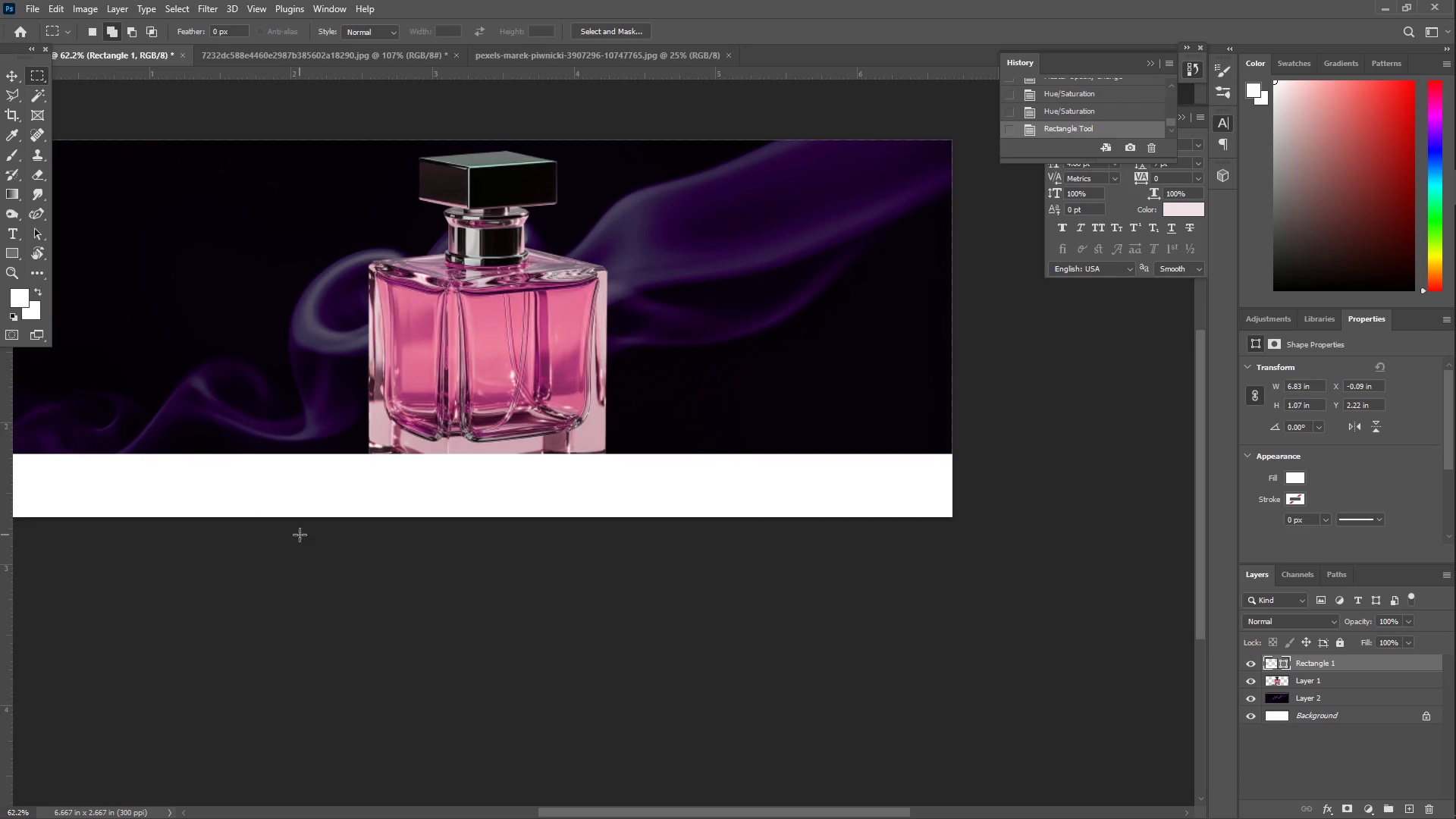 
hold_key(key=Space, duration=0.5)
 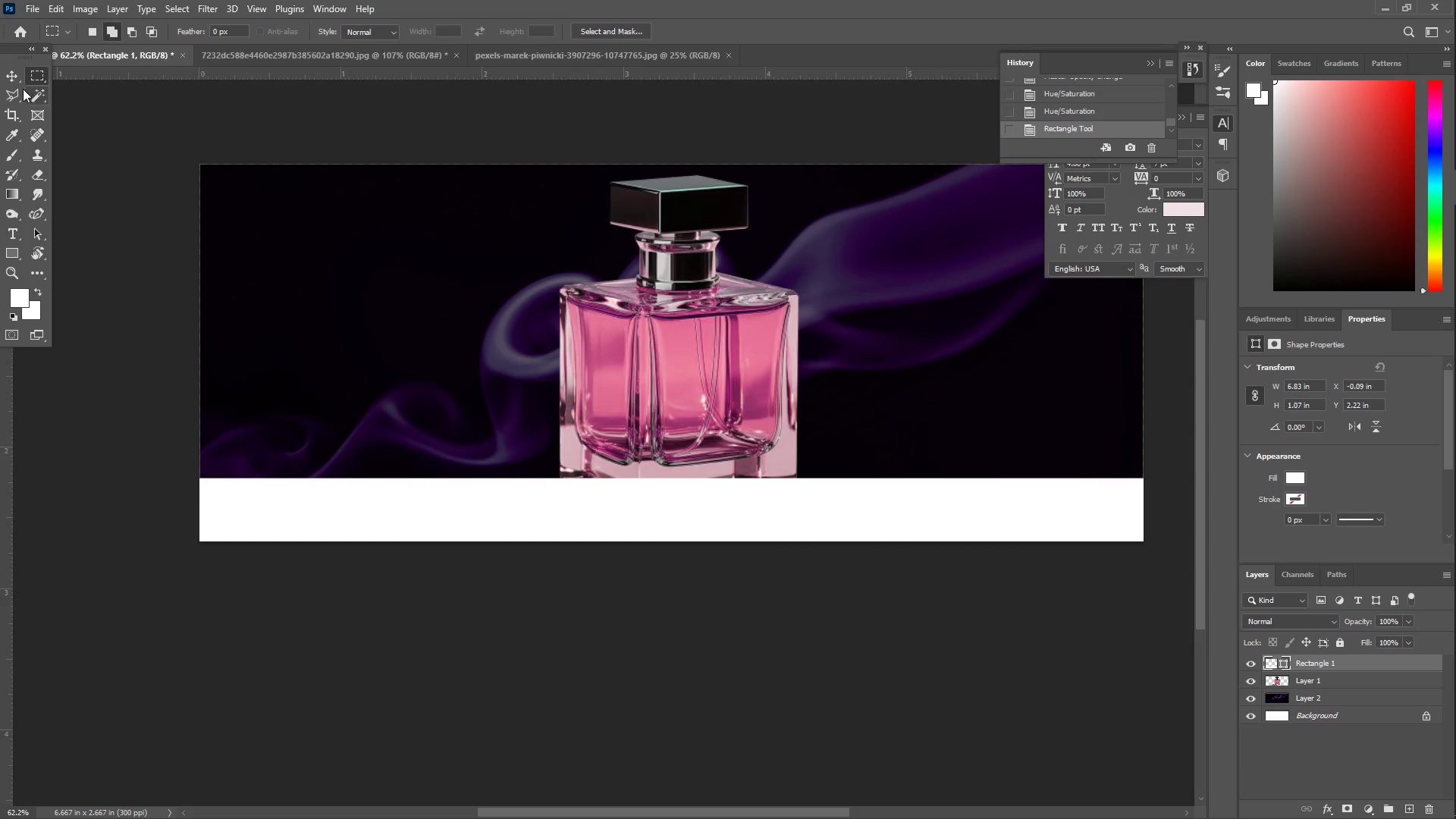 
left_click_drag(start_coordinate=[413, 511], to_coordinate=[604, 535])
 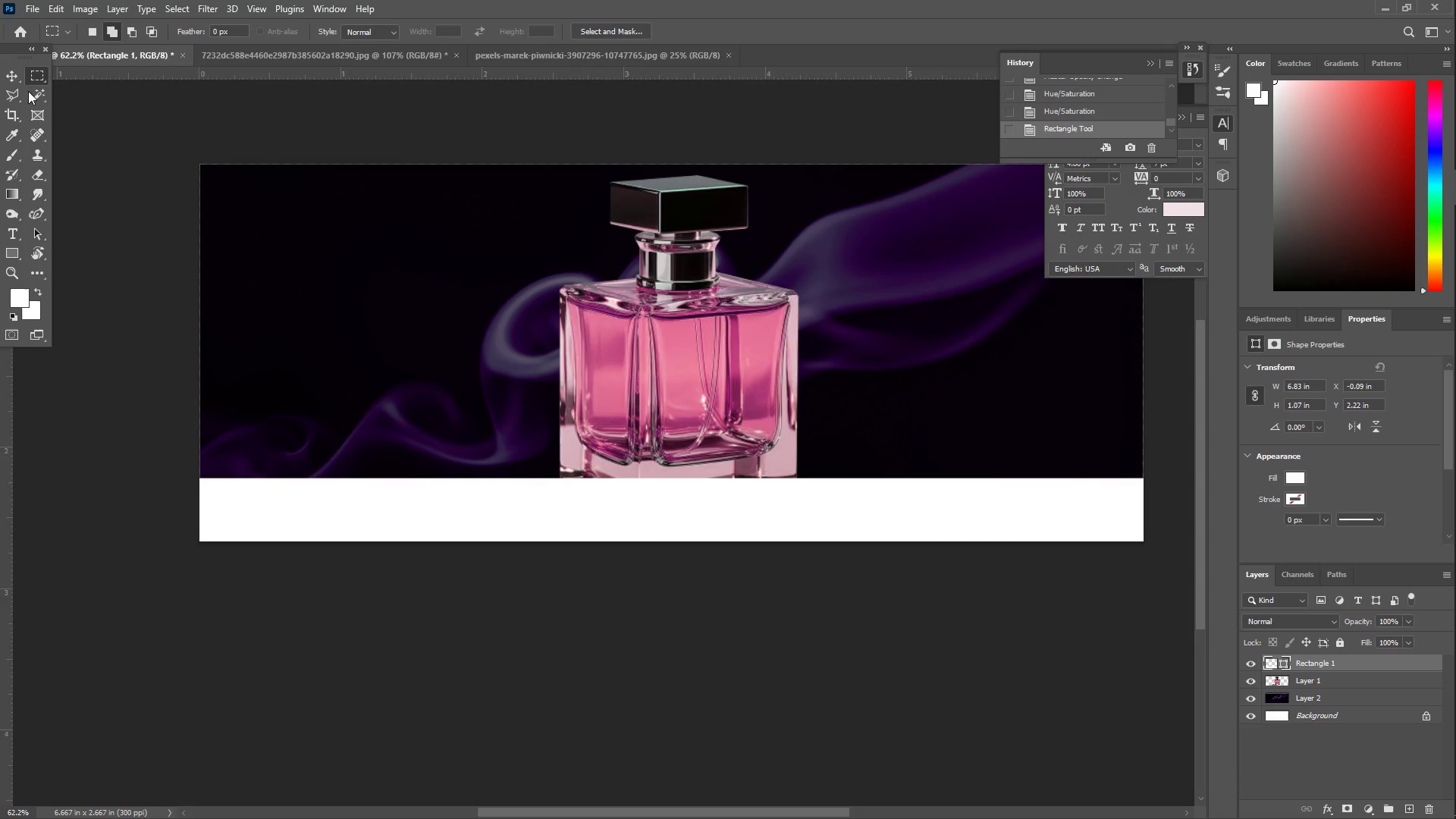 
left_click([8, 80])
 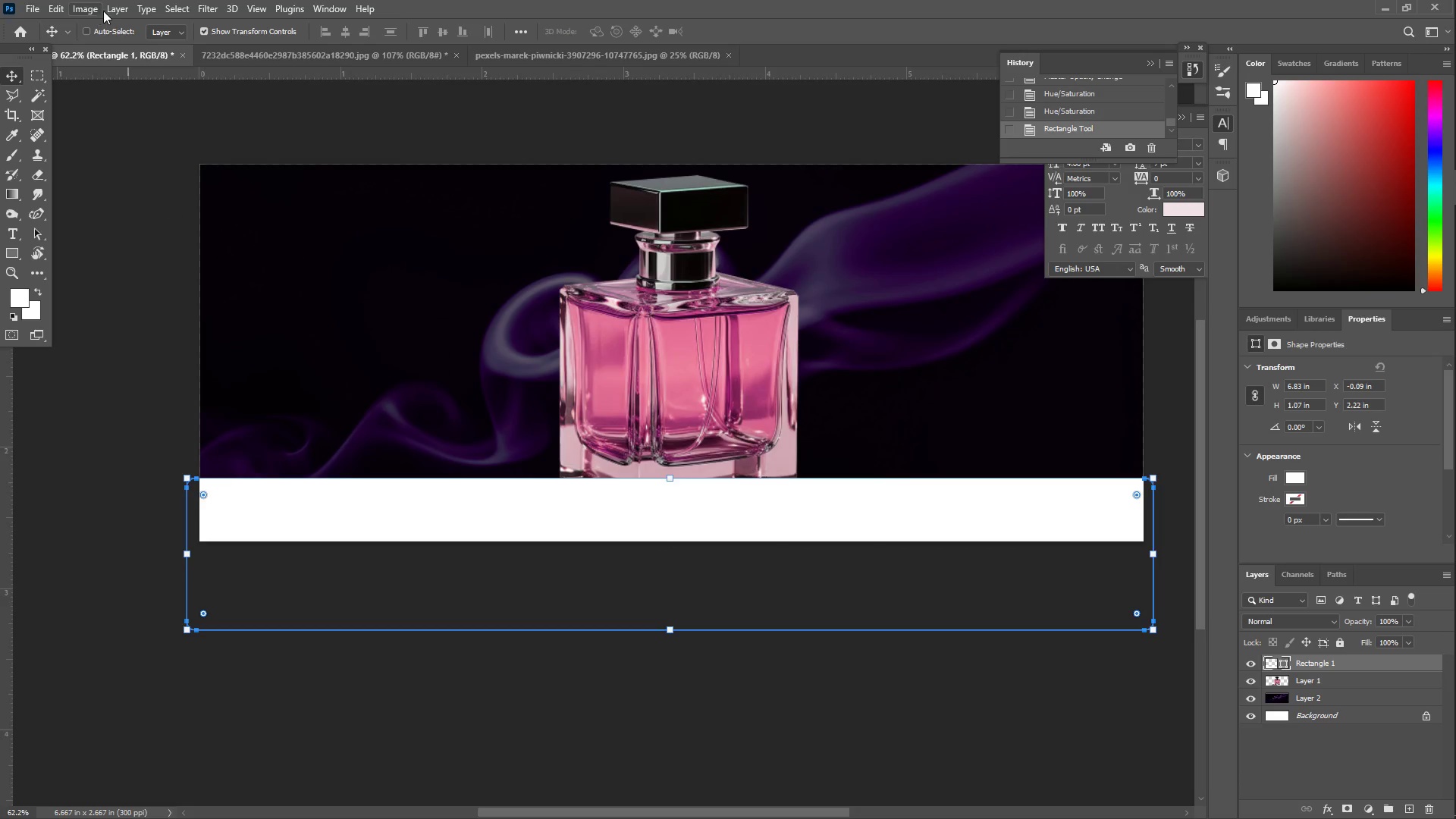 
wait(5.41)
 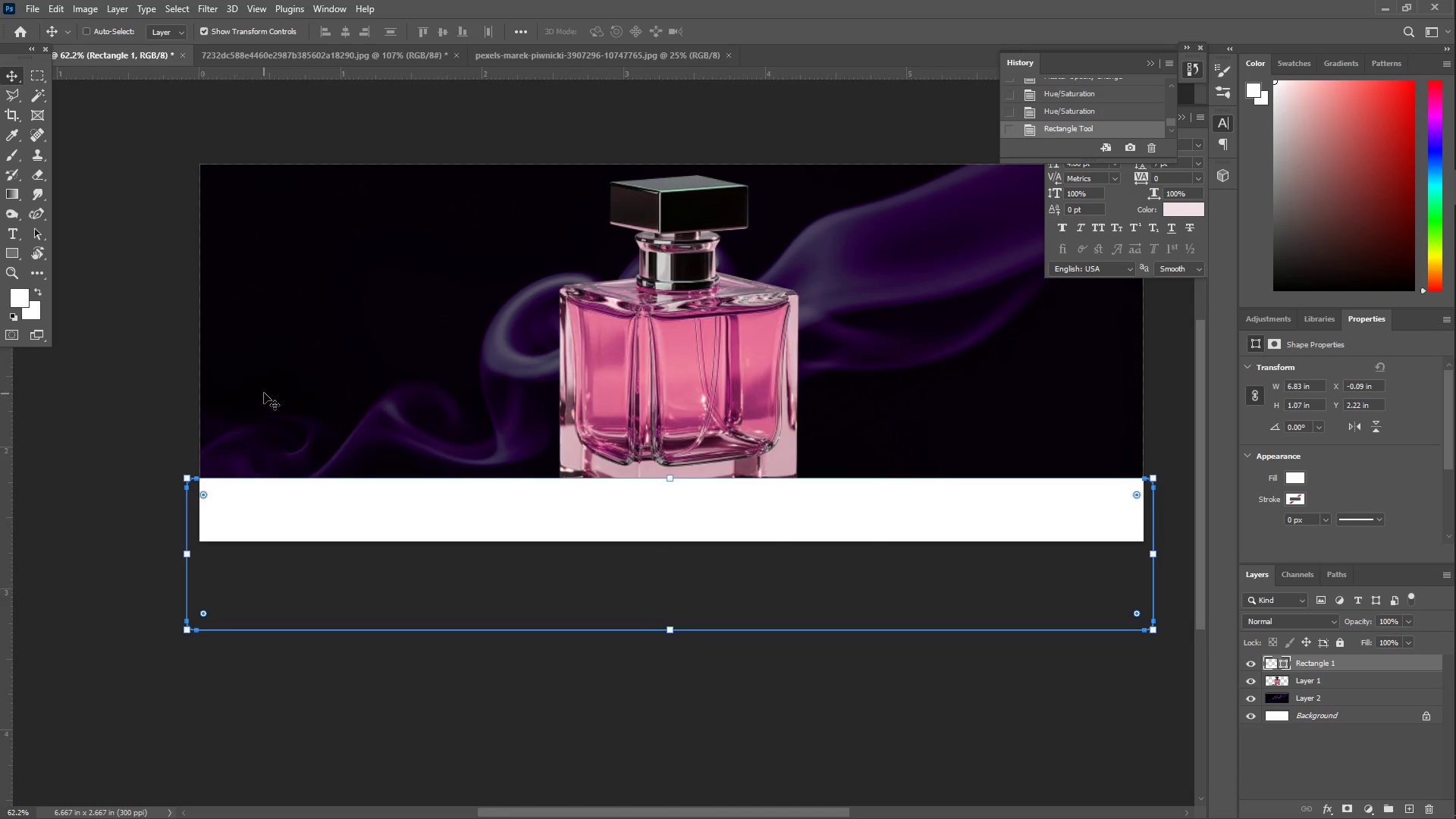 
double_click([84, 6])
 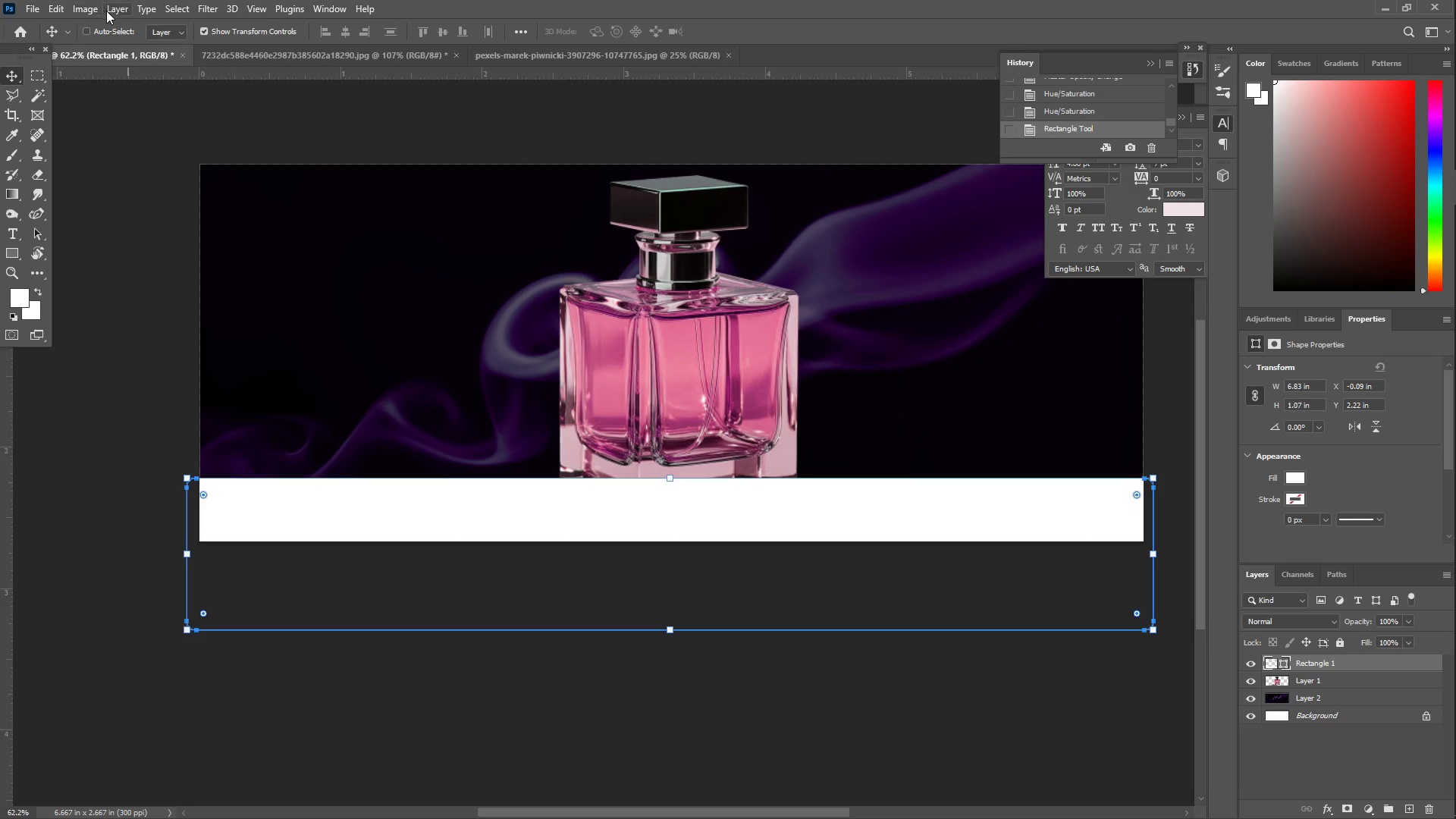 
left_click([111, 11])
 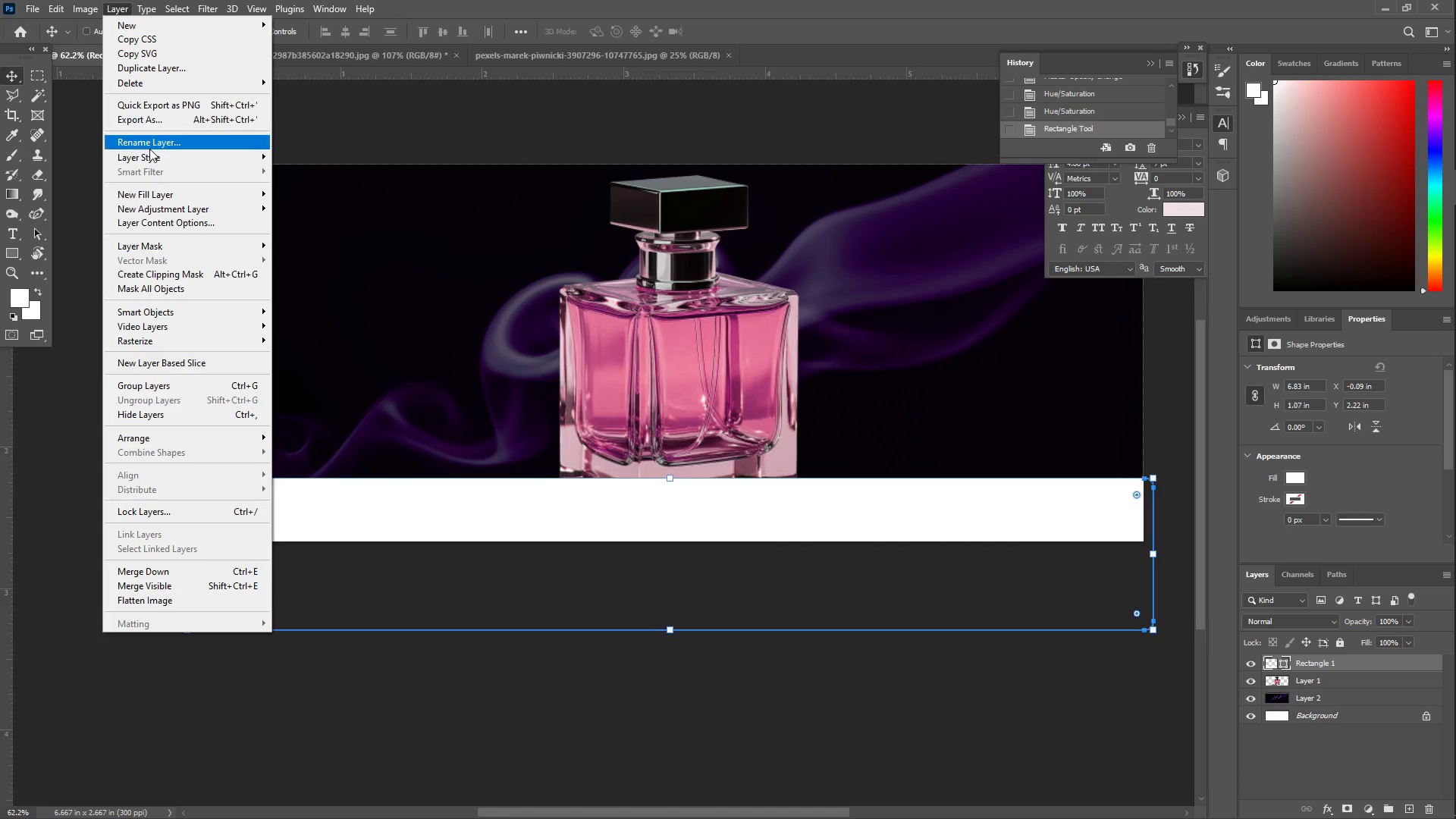 
left_click([157, 156])
 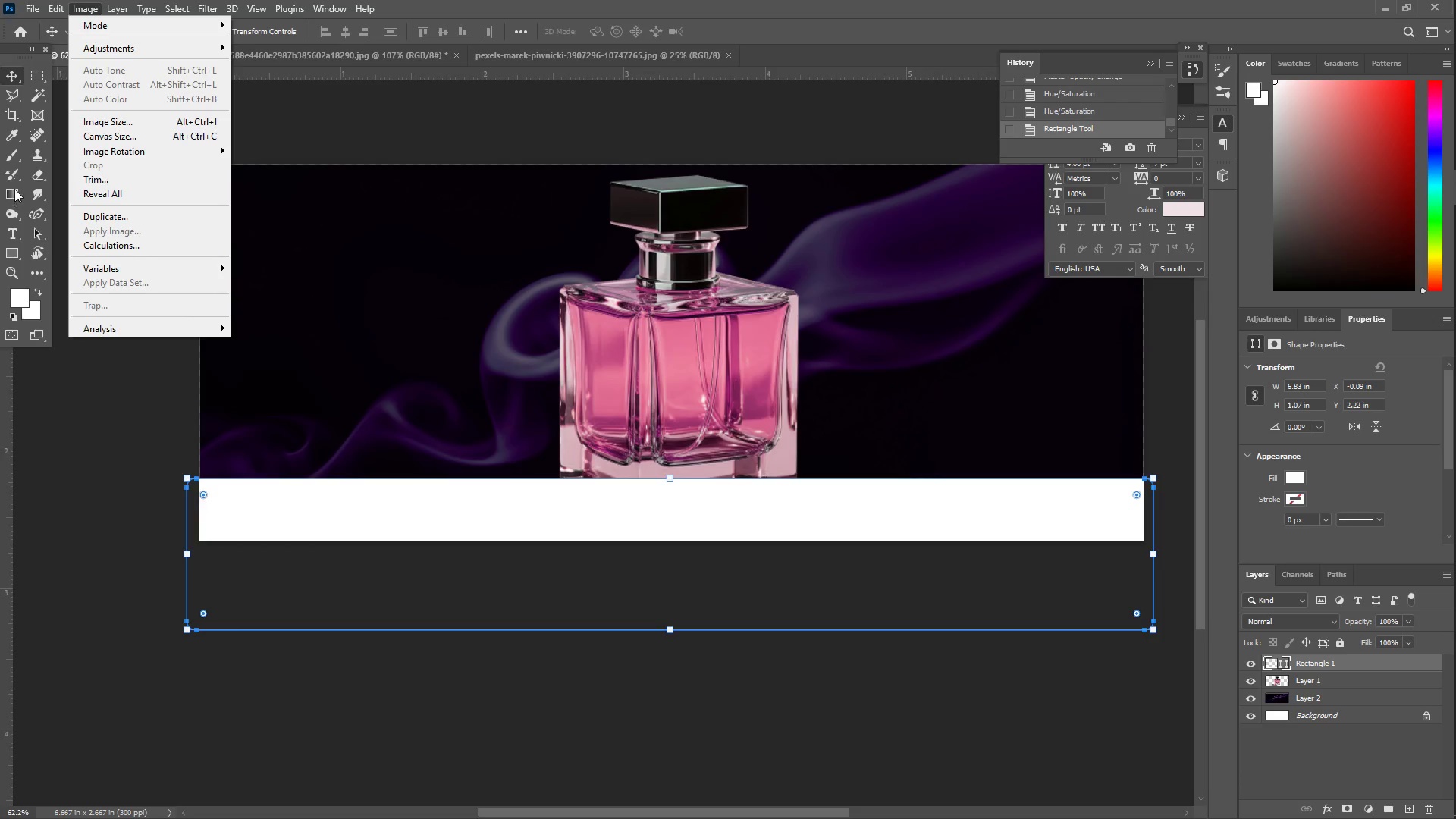 
double_click([14, 255])
 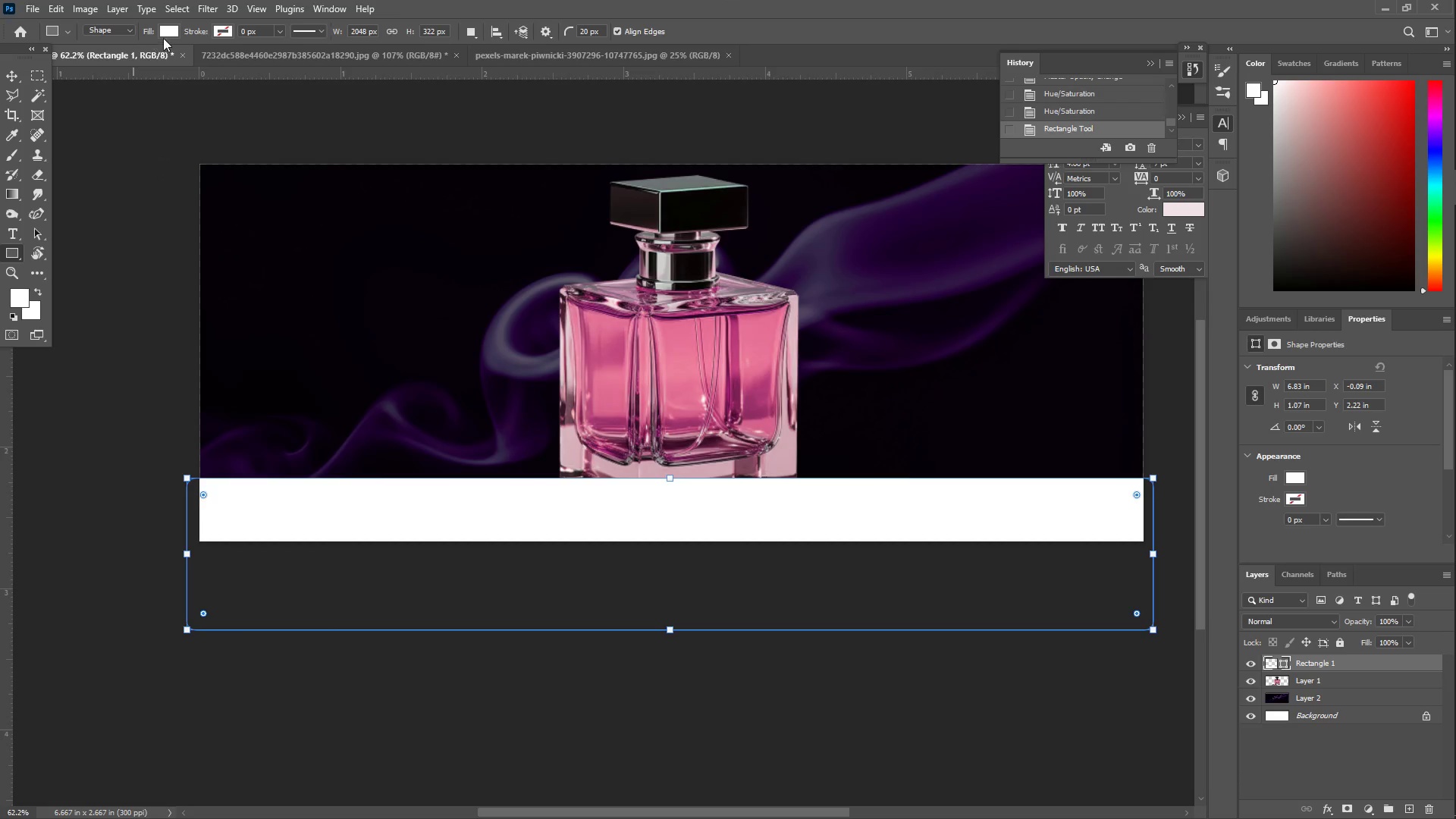 
left_click([174, 33])
 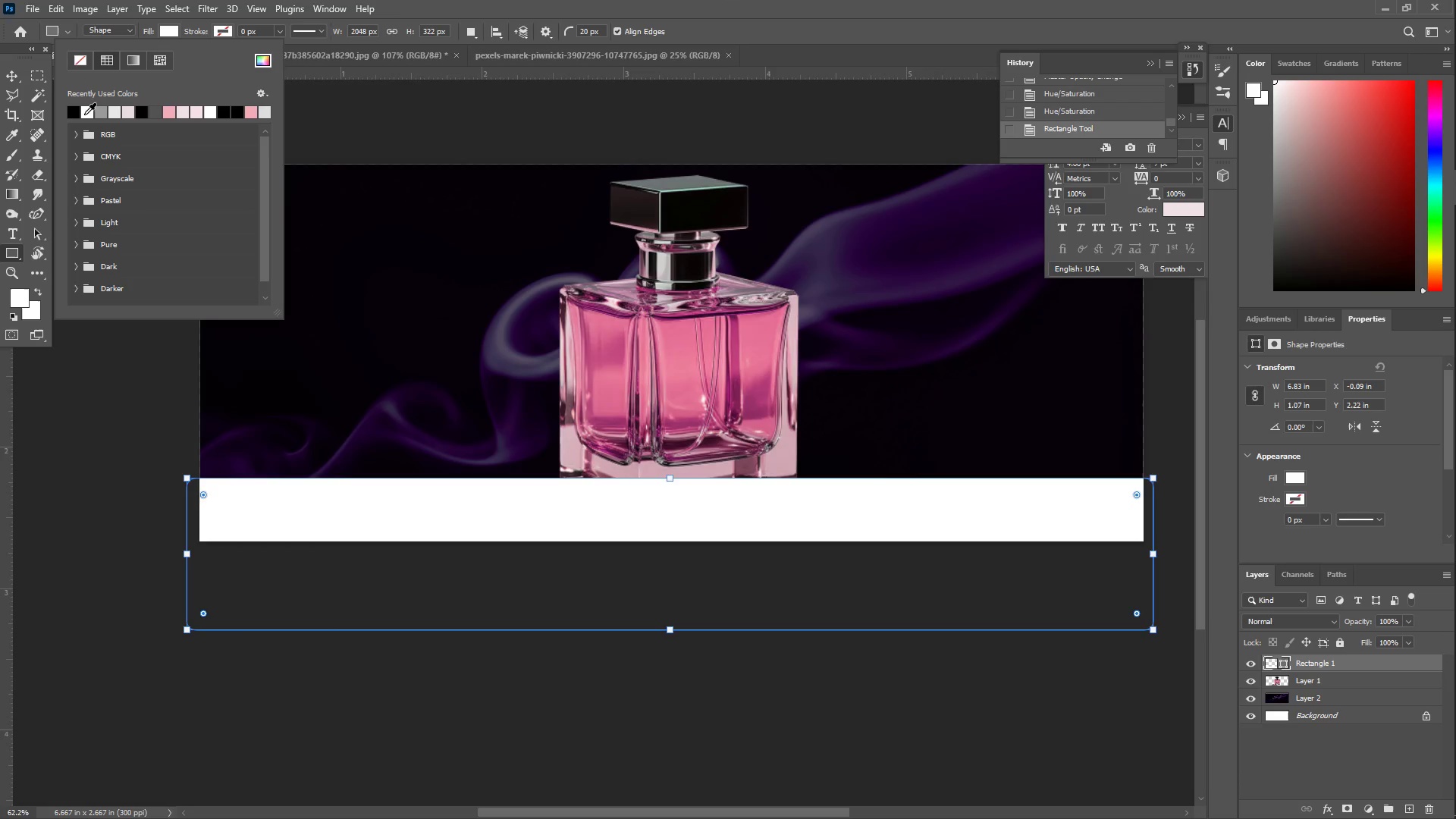 
left_click([74, 116])
 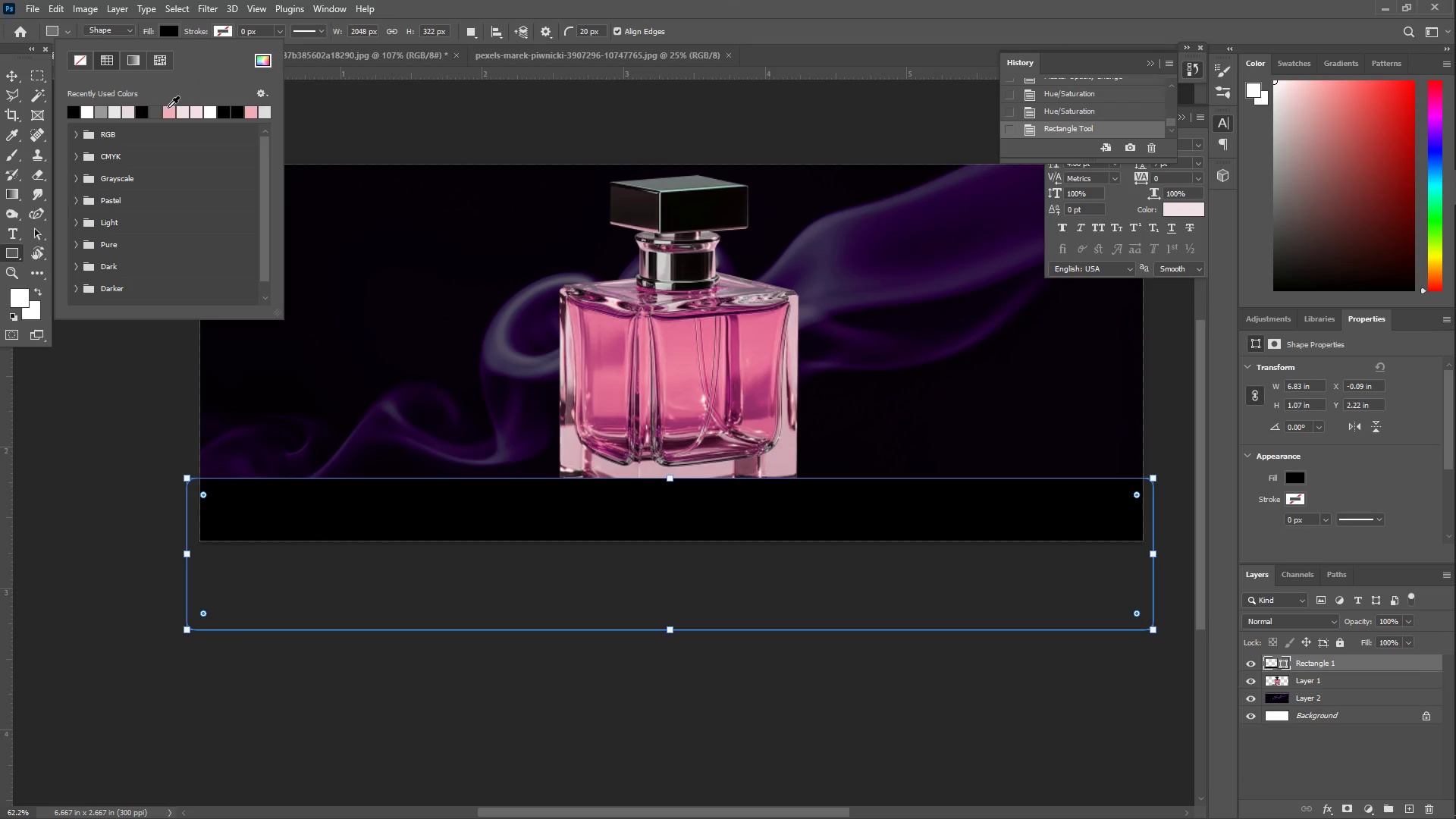 
left_click([183, 112])
 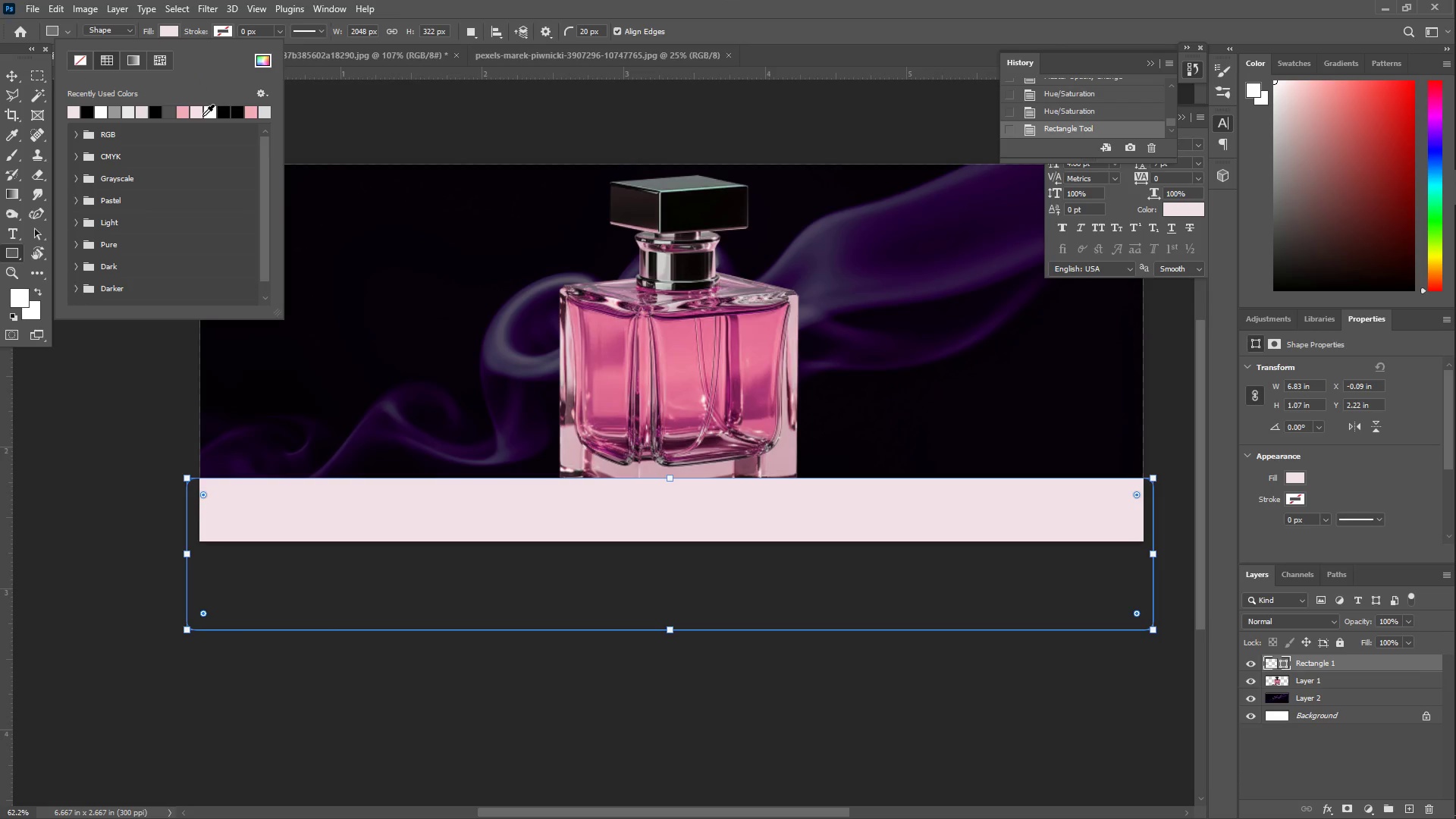 
left_click([202, 116])
 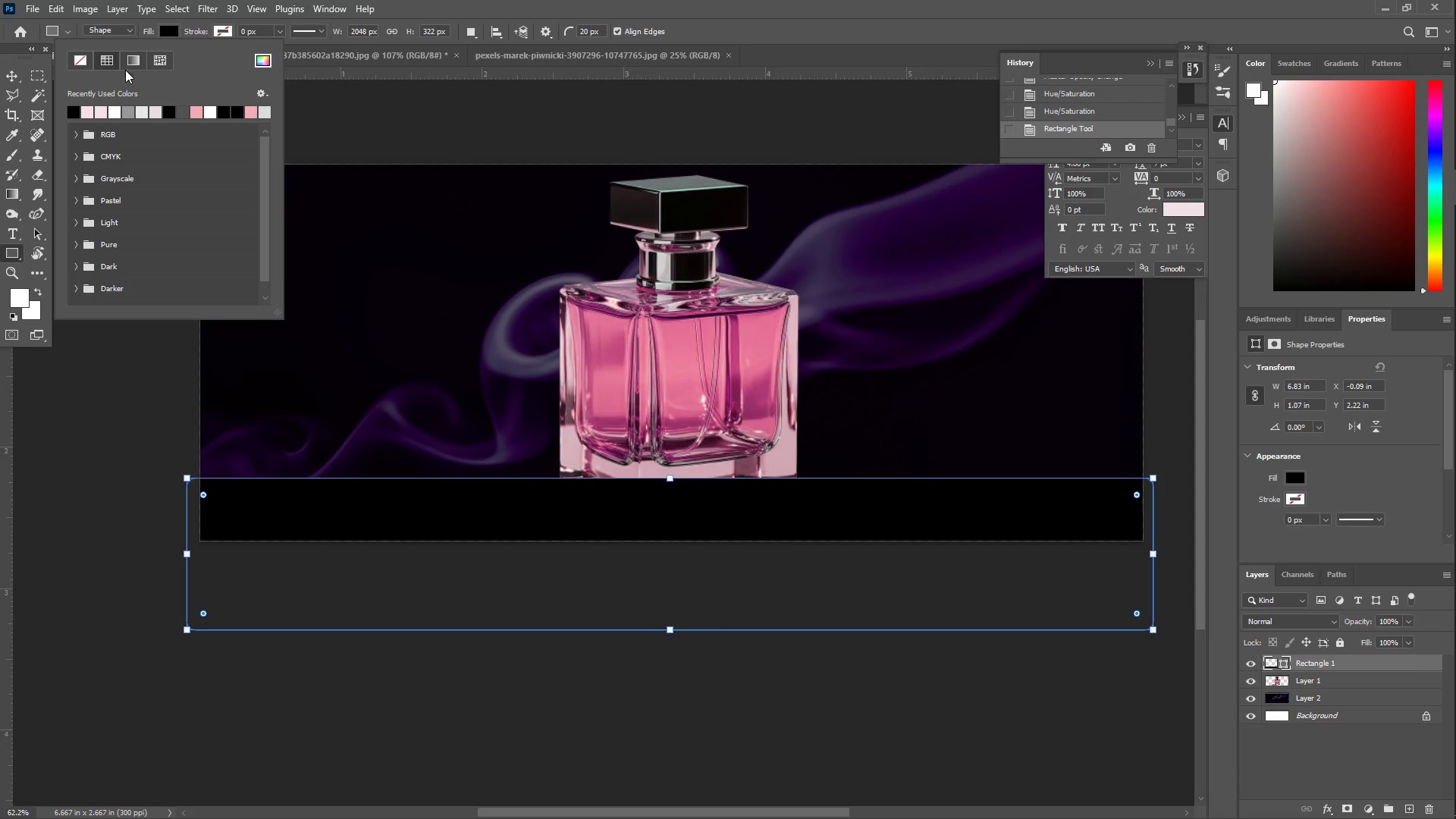 
wait(5.53)
 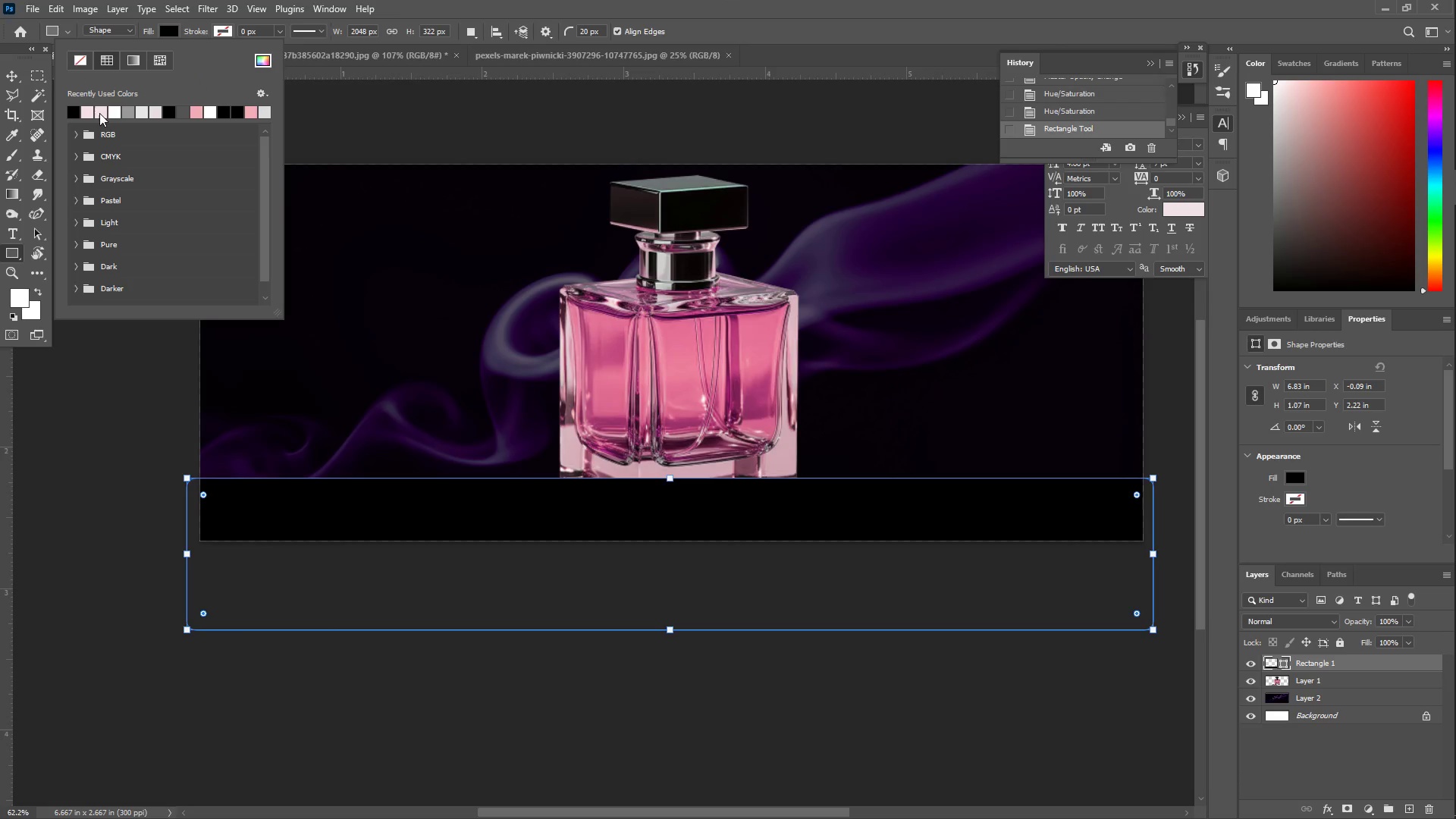 
left_click_drag(start_coordinate=[264, 60], to_coordinate=[994, 541])
 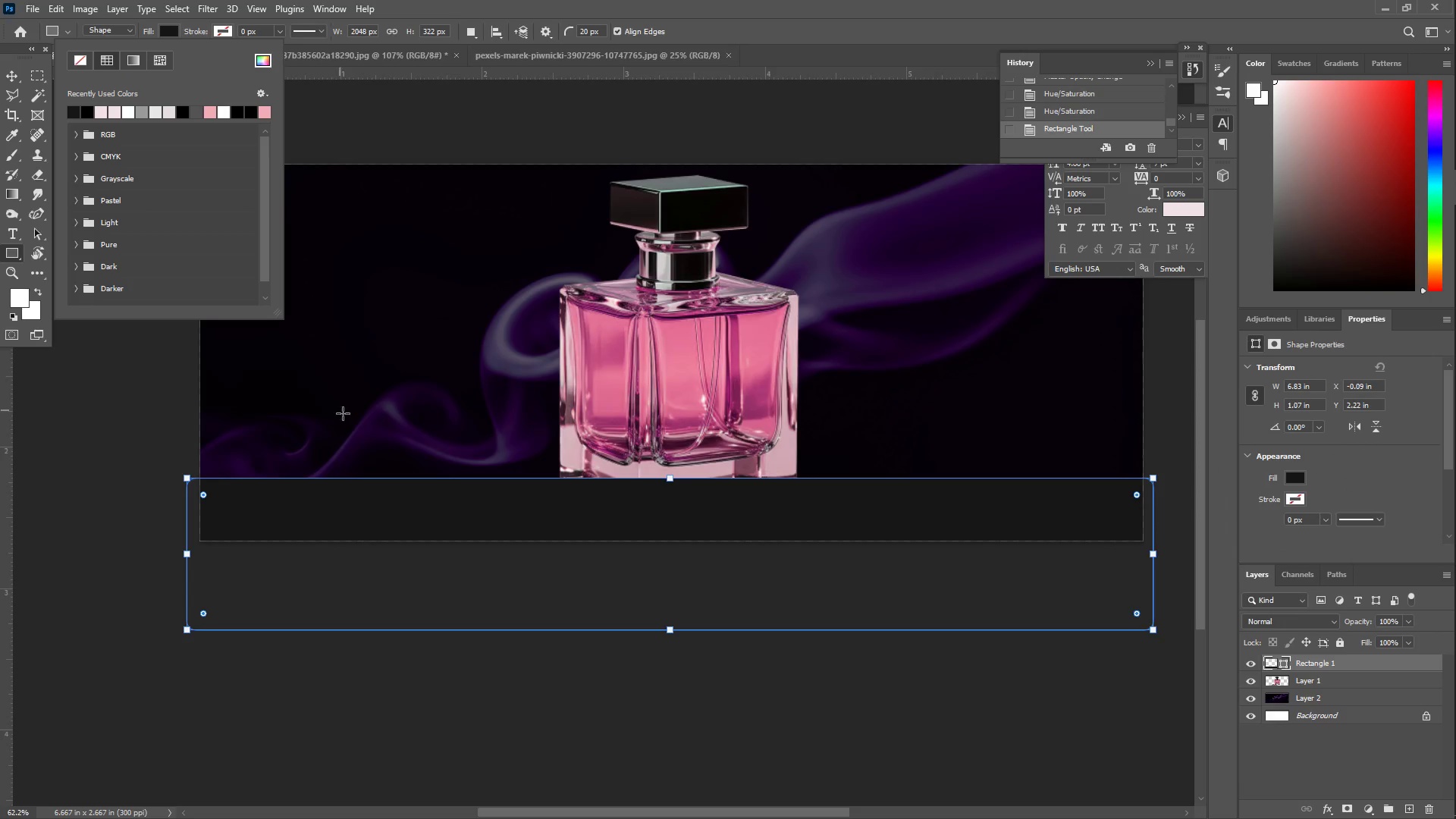 
key(Z)
 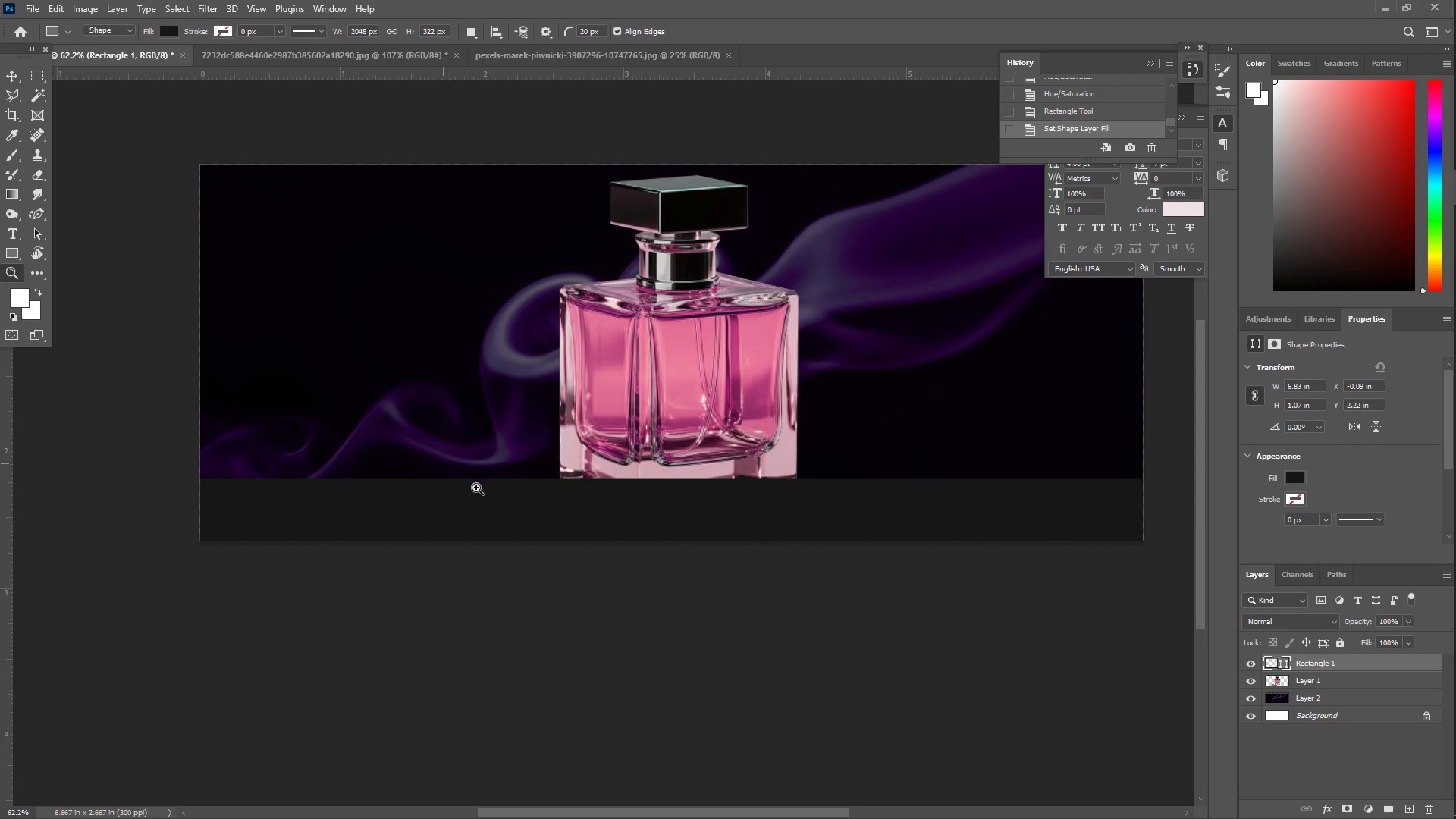 
left_click_drag(start_coordinate=[475, 488], to_coordinate=[440, 474])
 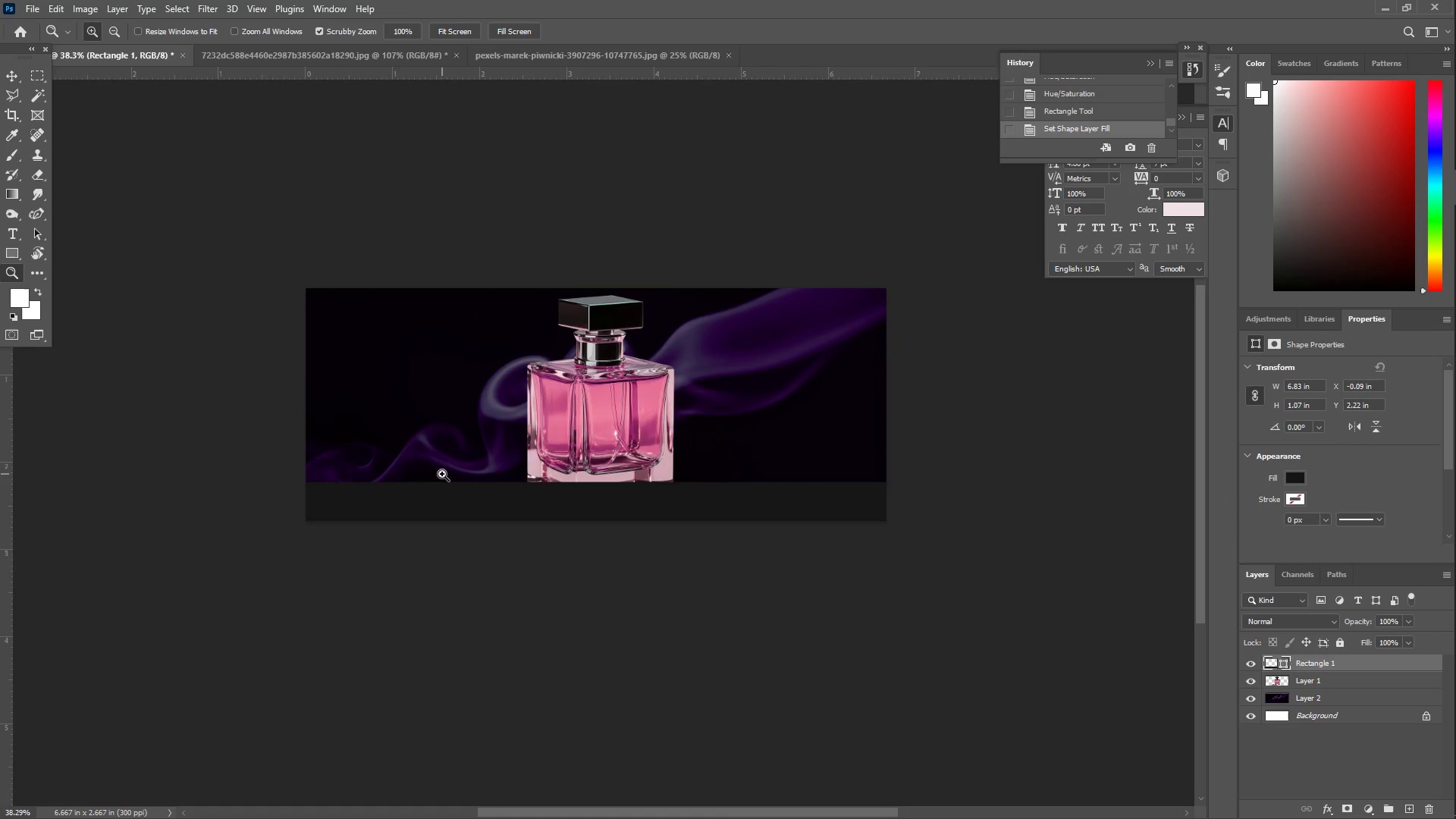 
left_click_drag(start_coordinate=[447, 474], to_coordinate=[497, 476])
 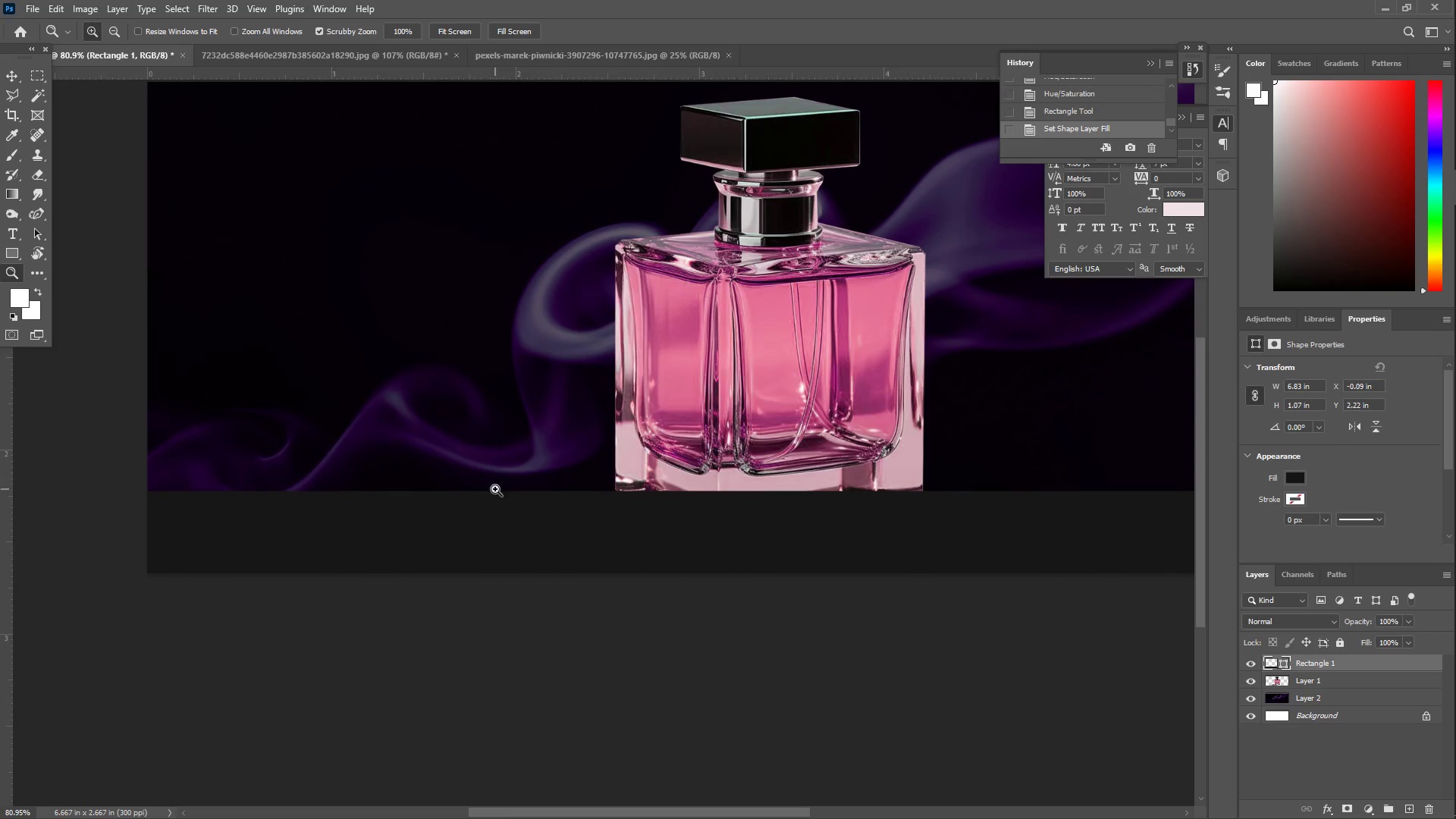 
hold_key(key=Space, duration=0.77)
 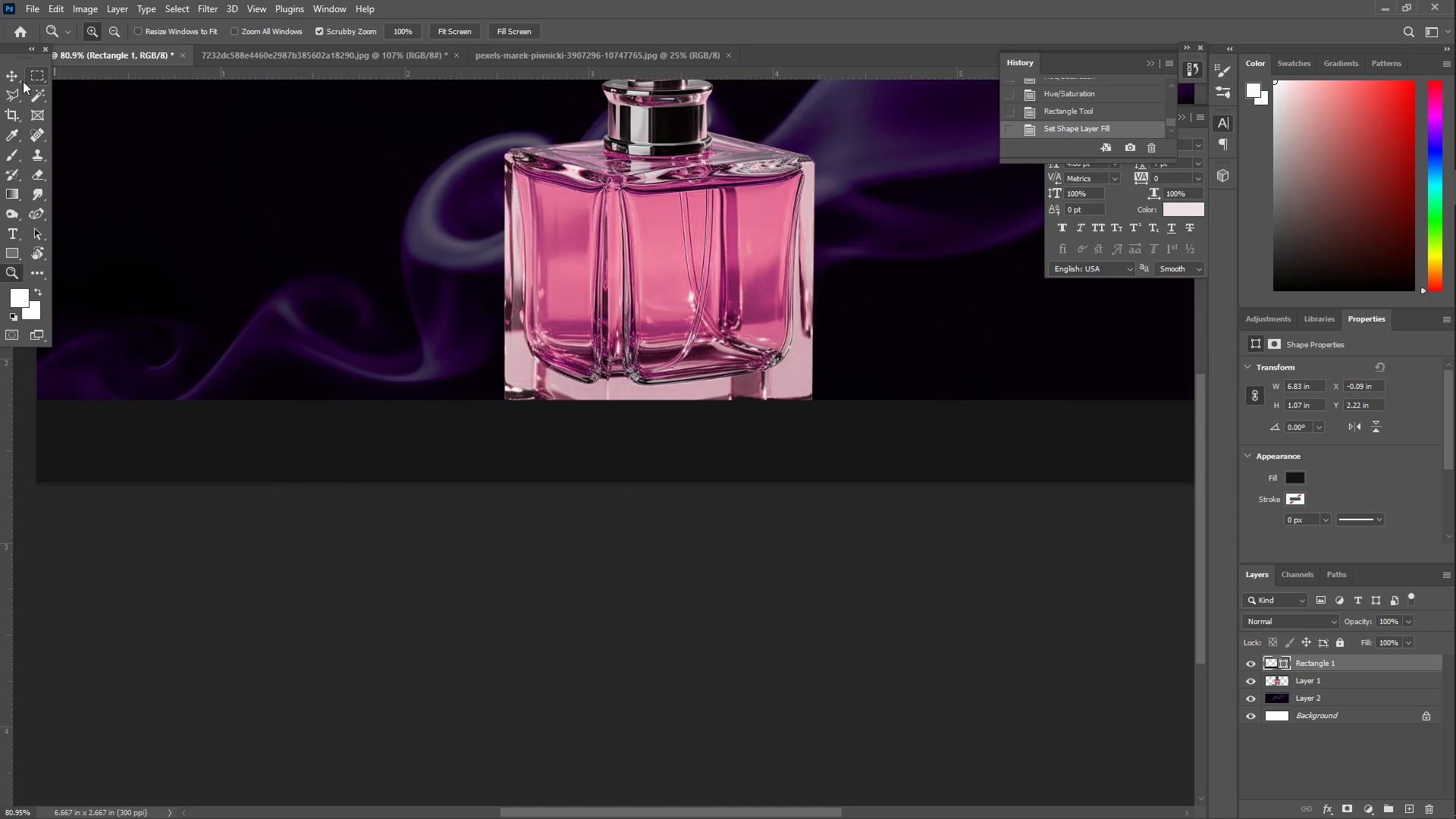 
left_click_drag(start_coordinate=[481, 469], to_coordinate=[370, 378])
 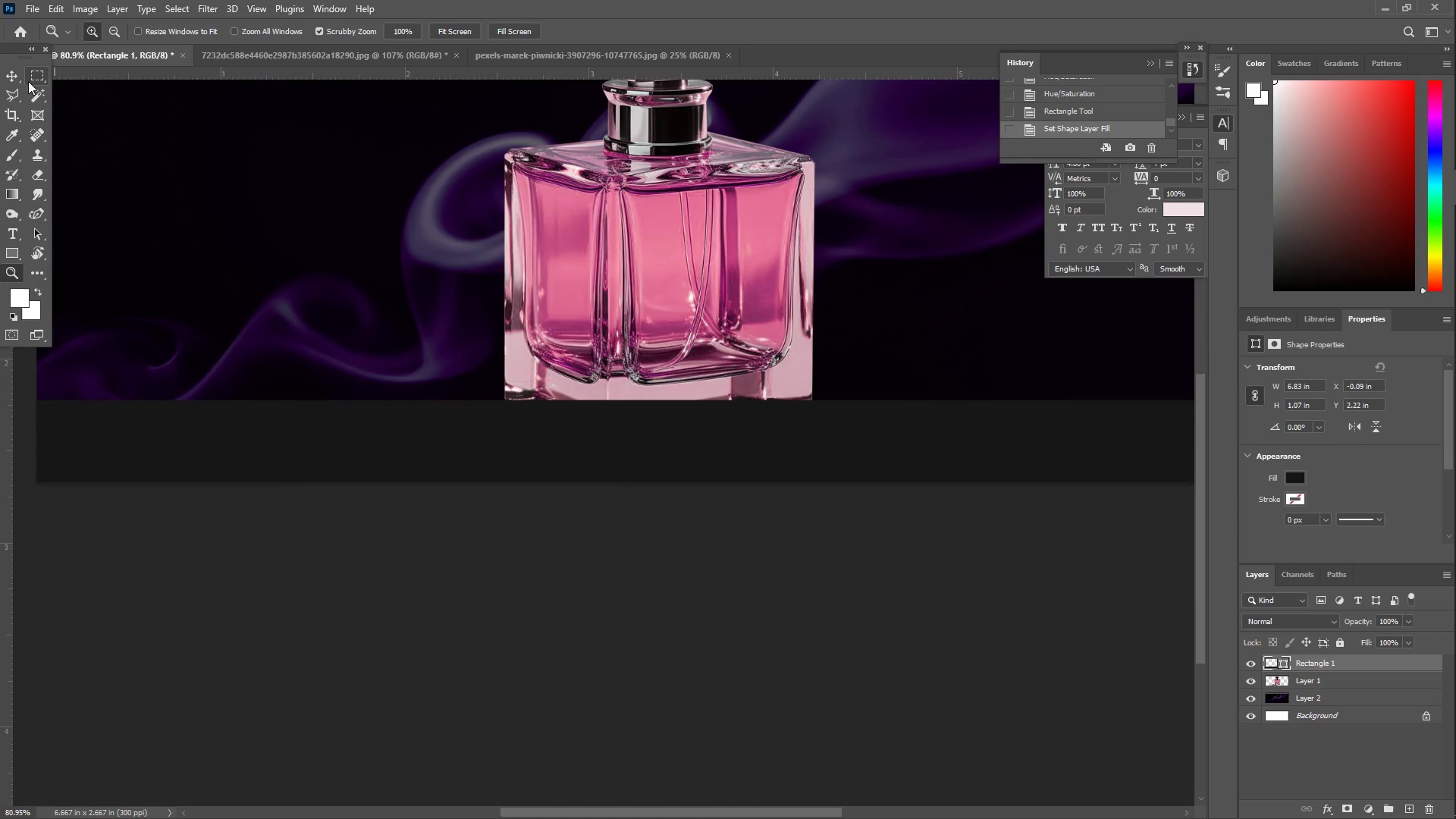 
left_click([14, 80])
 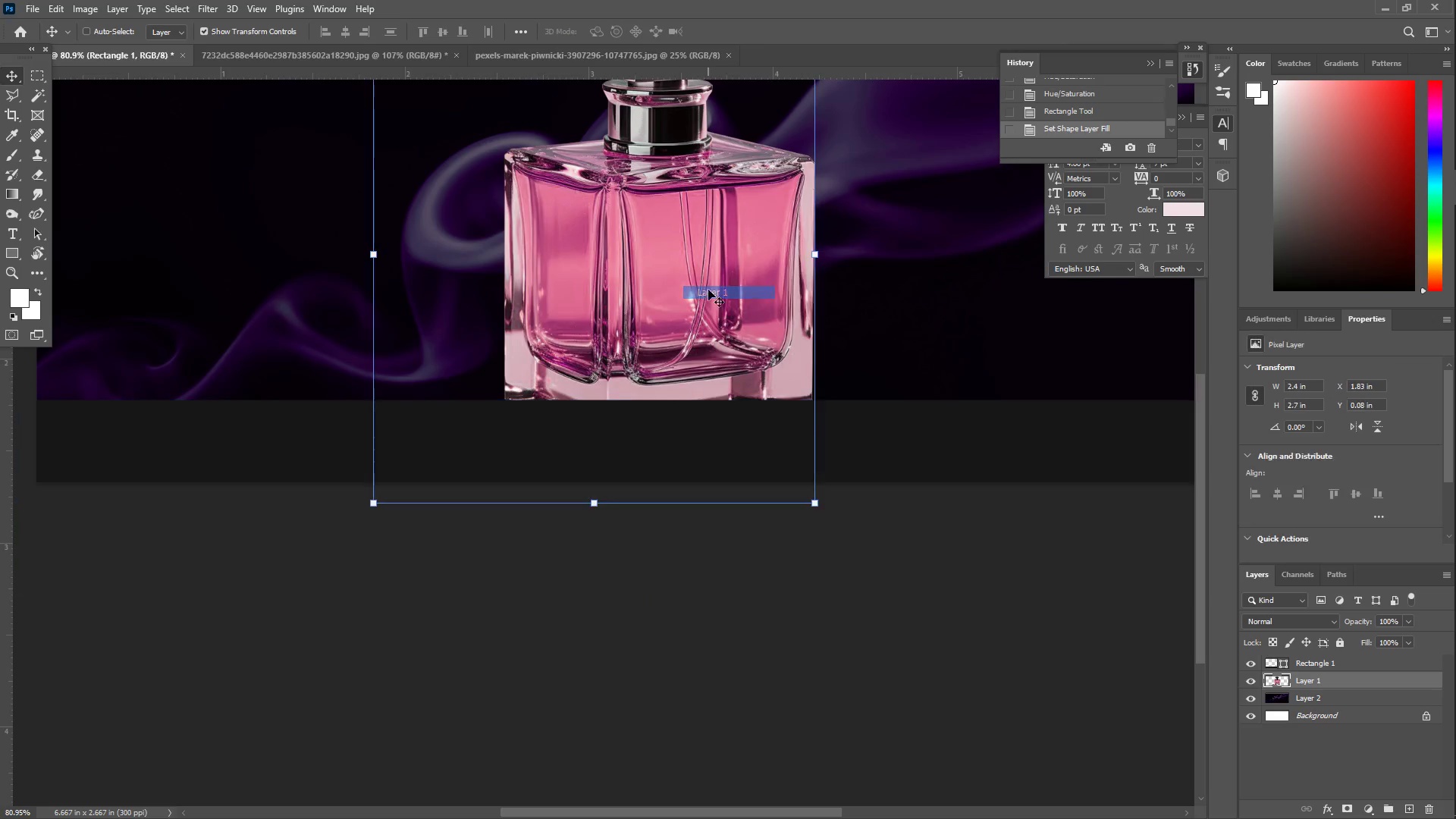 
right_click([948, 445])
 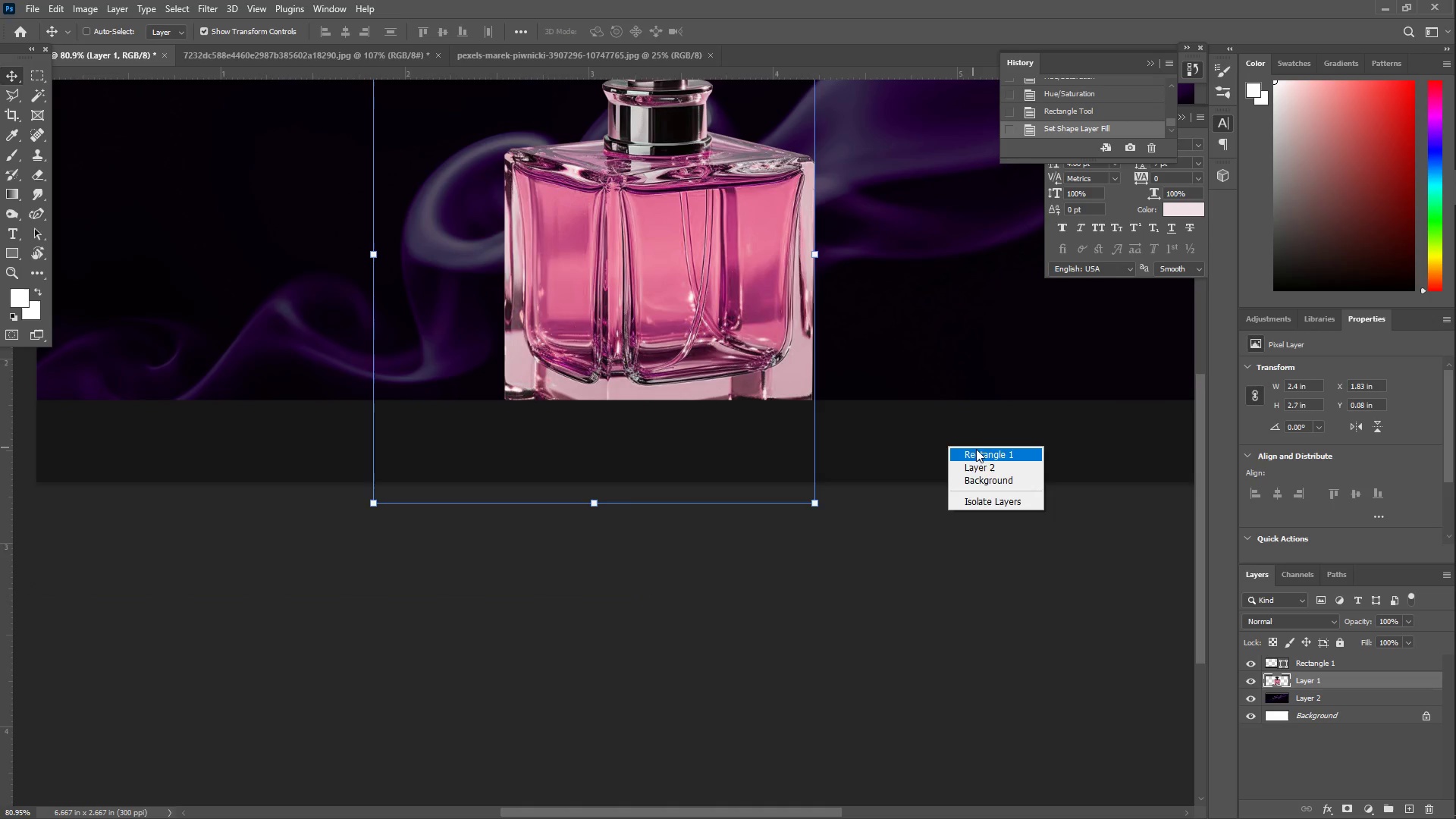 
left_click([984, 453])
 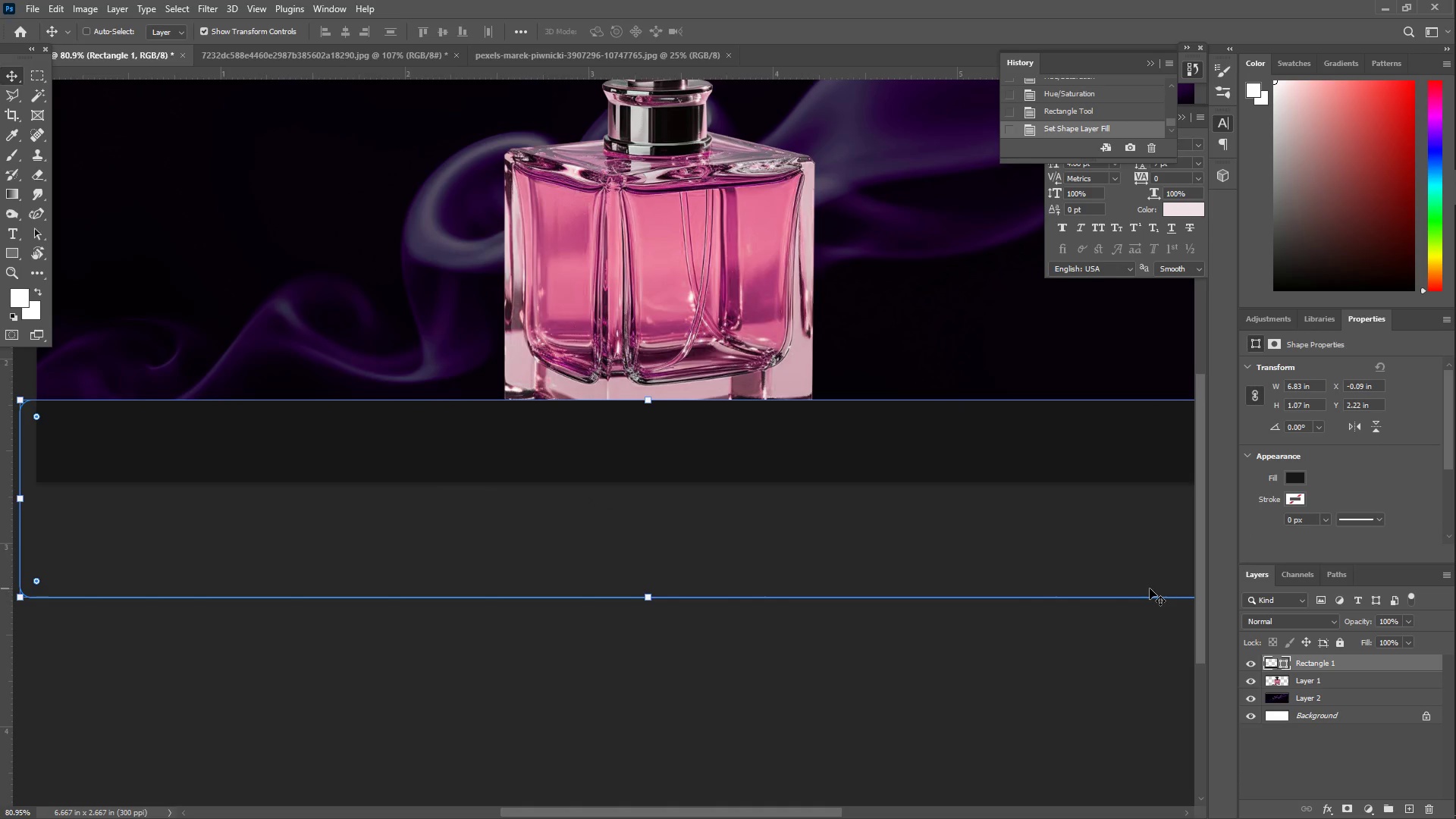 
key(2)
 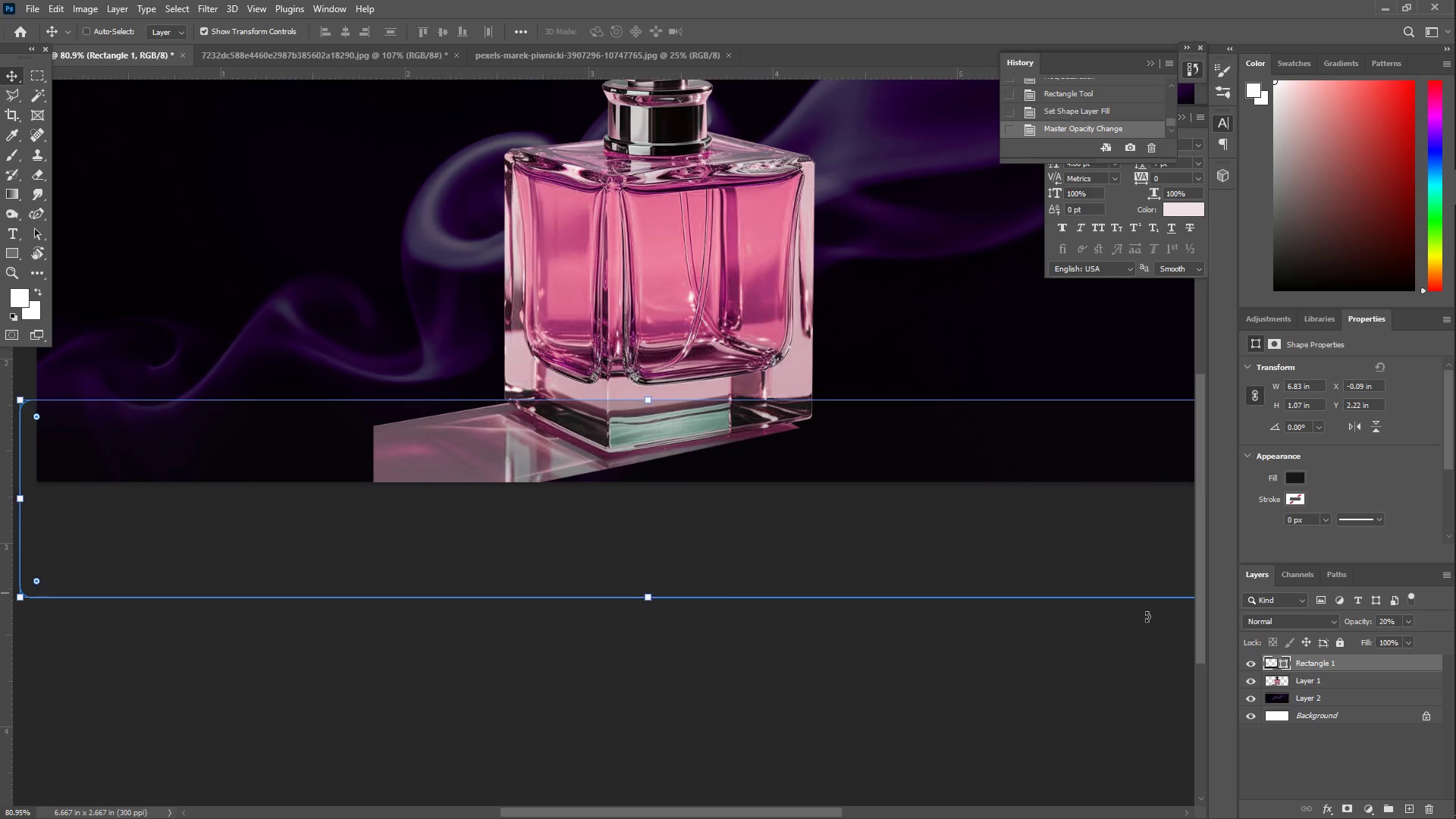 
left_click_drag(start_coordinate=[1323, 664], to_coordinate=[1324, 682])
 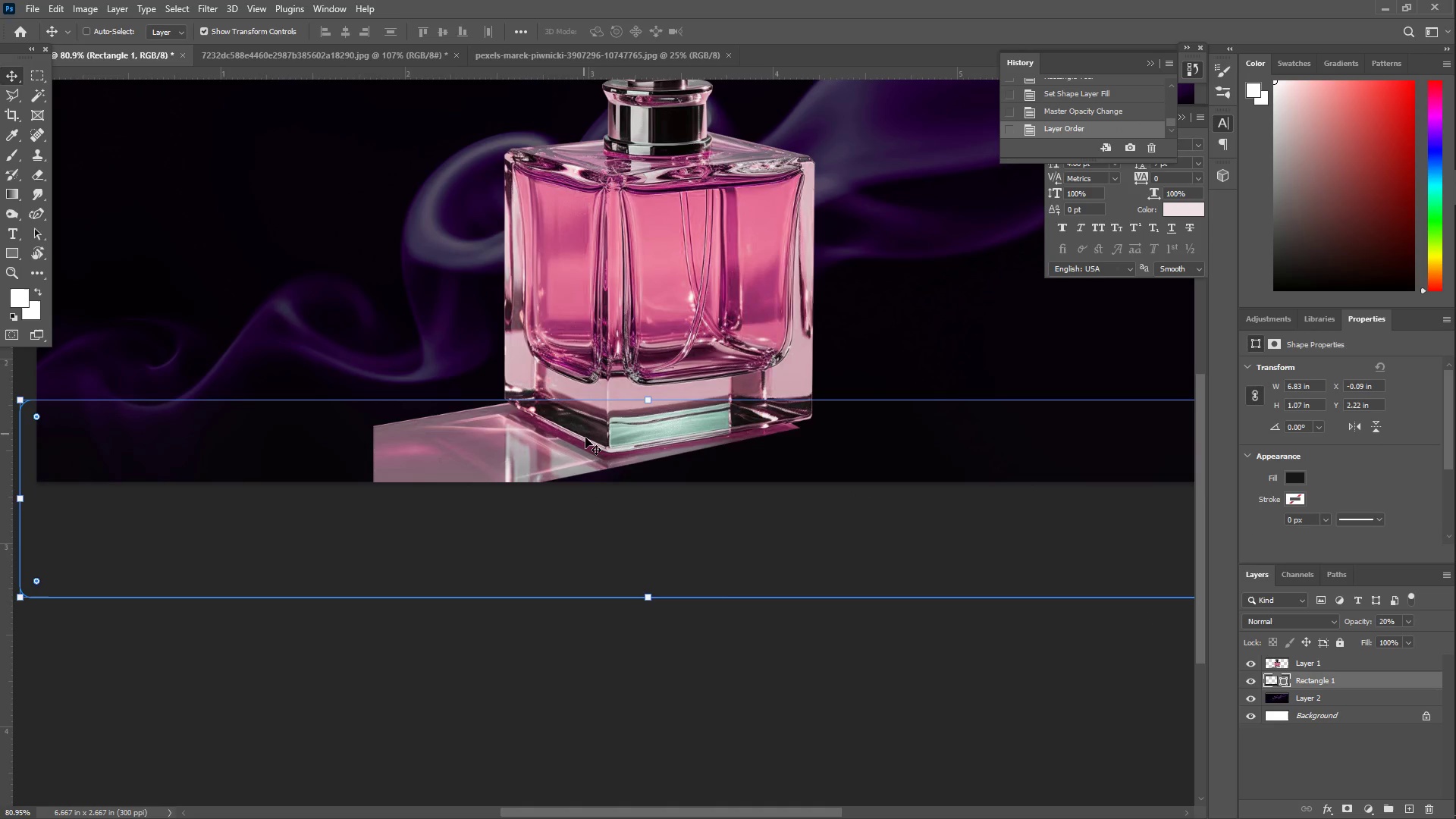 
scroll: coordinate [574, 384], scroll_direction: up, amount: 10.0
 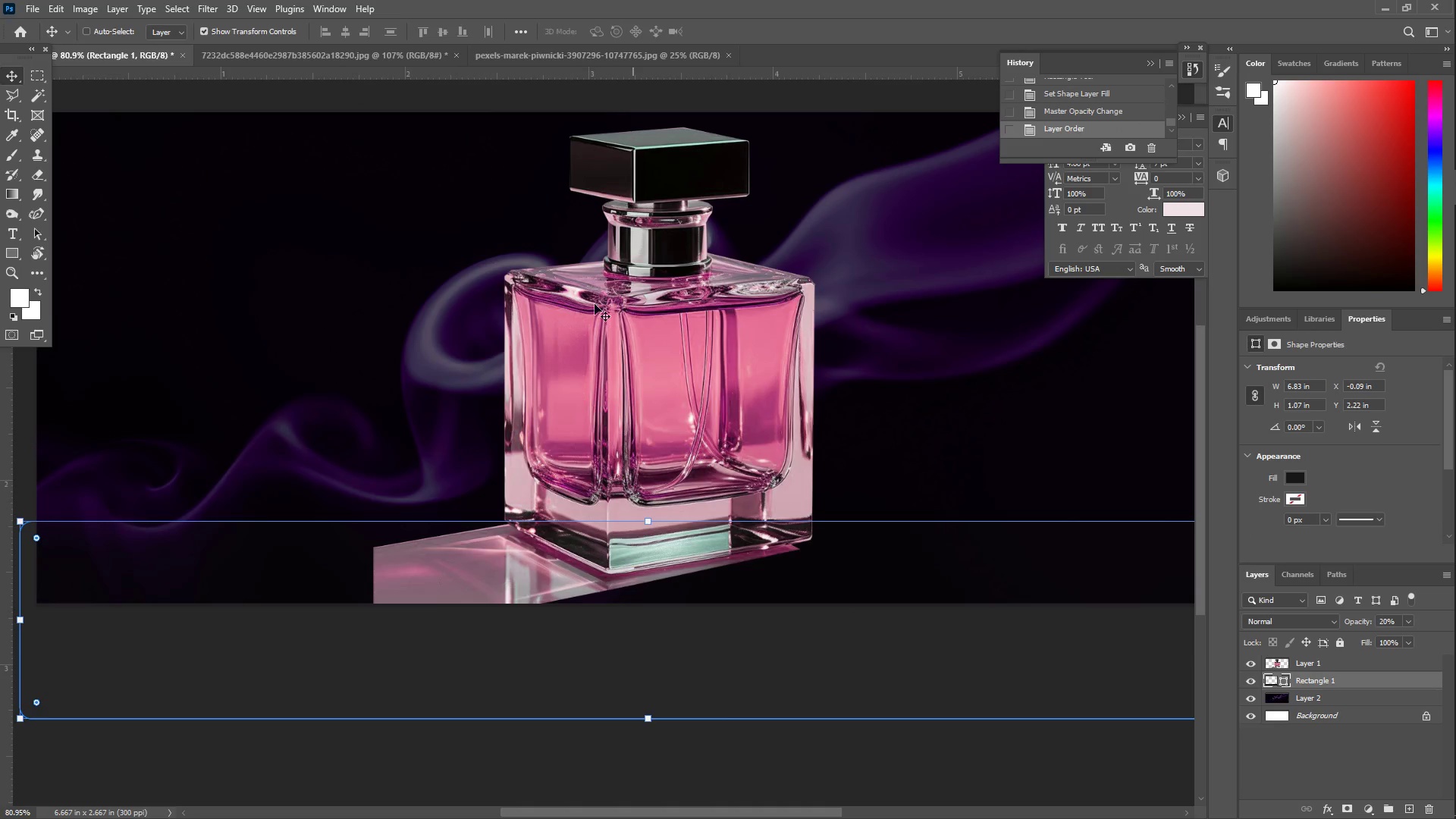 
key(Z)
 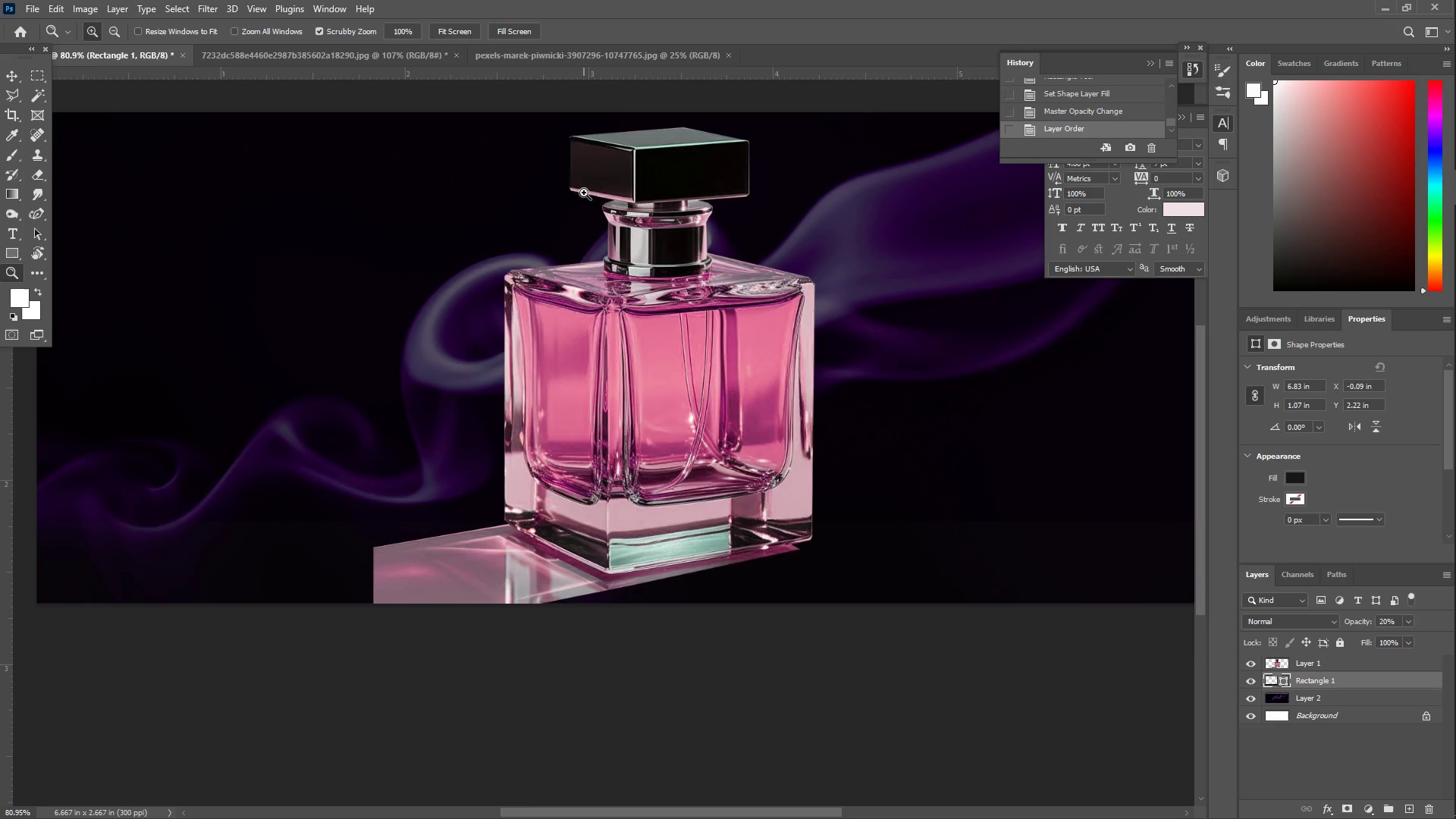 
left_click_drag(start_coordinate=[609, 193], to_coordinate=[656, 185])
 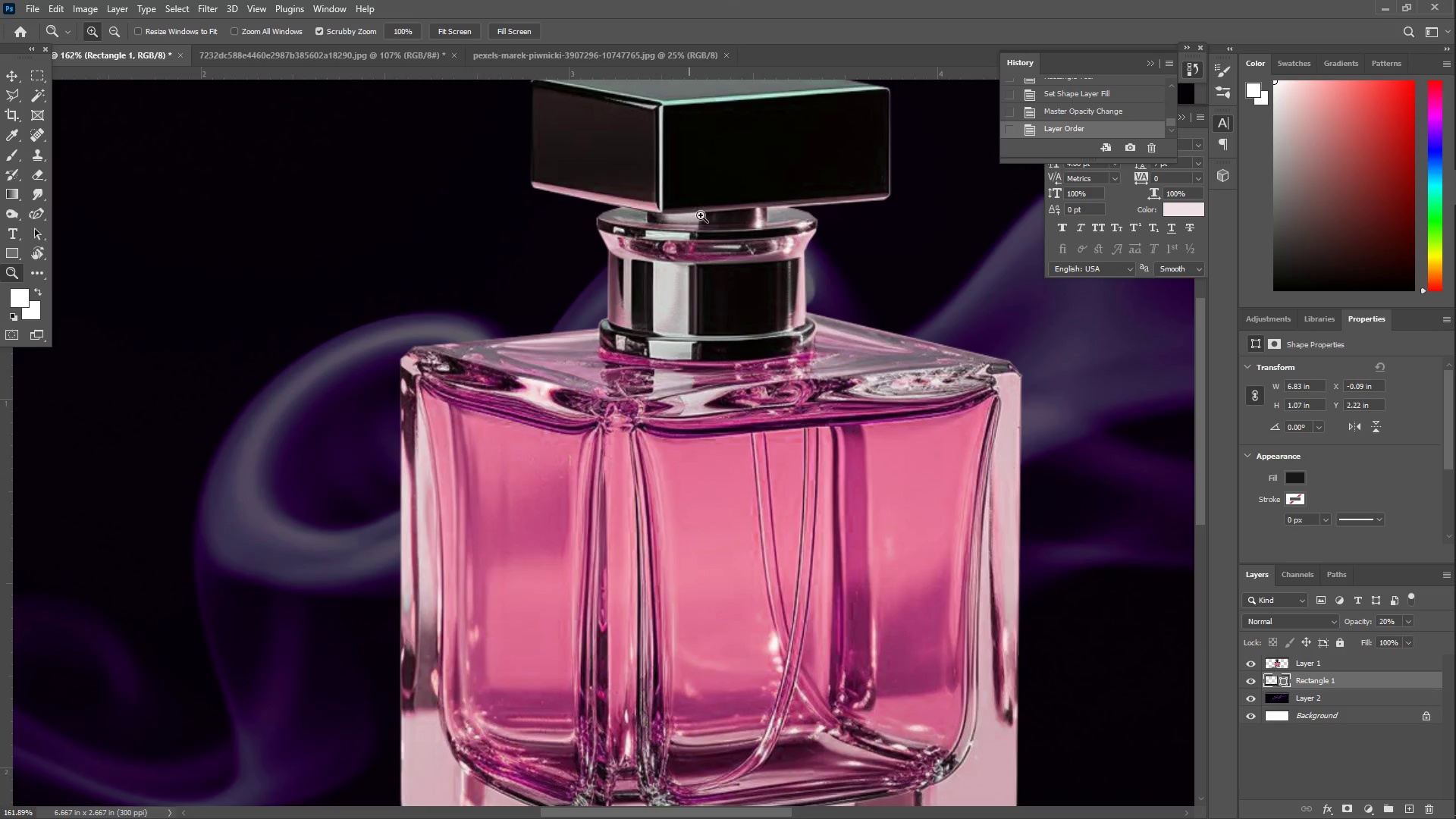 
left_click_drag(start_coordinate=[700, 219], to_coordinate=[647, 227])
 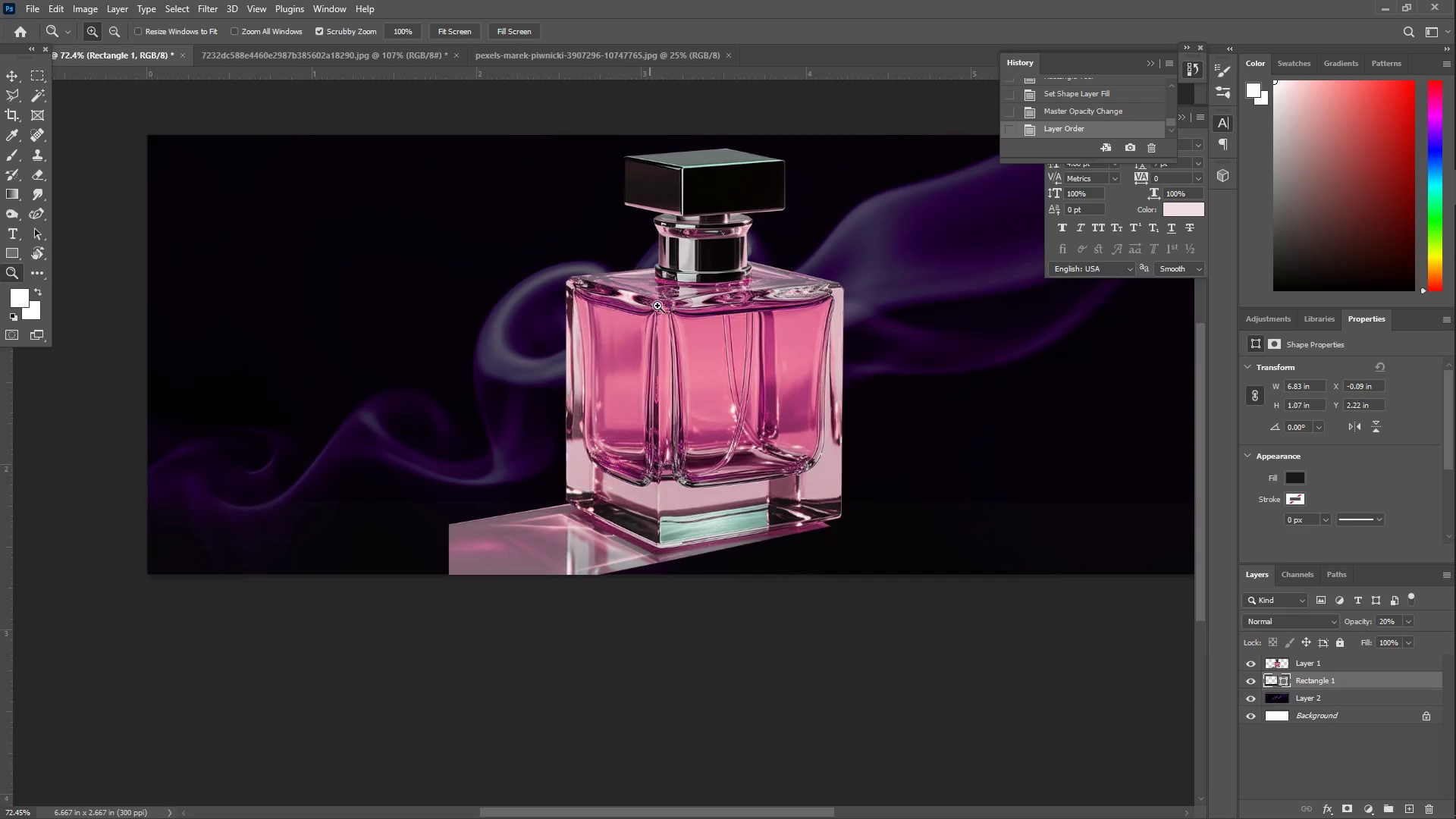 
scroll: coordinate [704, 319], scroll_direction: down, amount: 6.0
 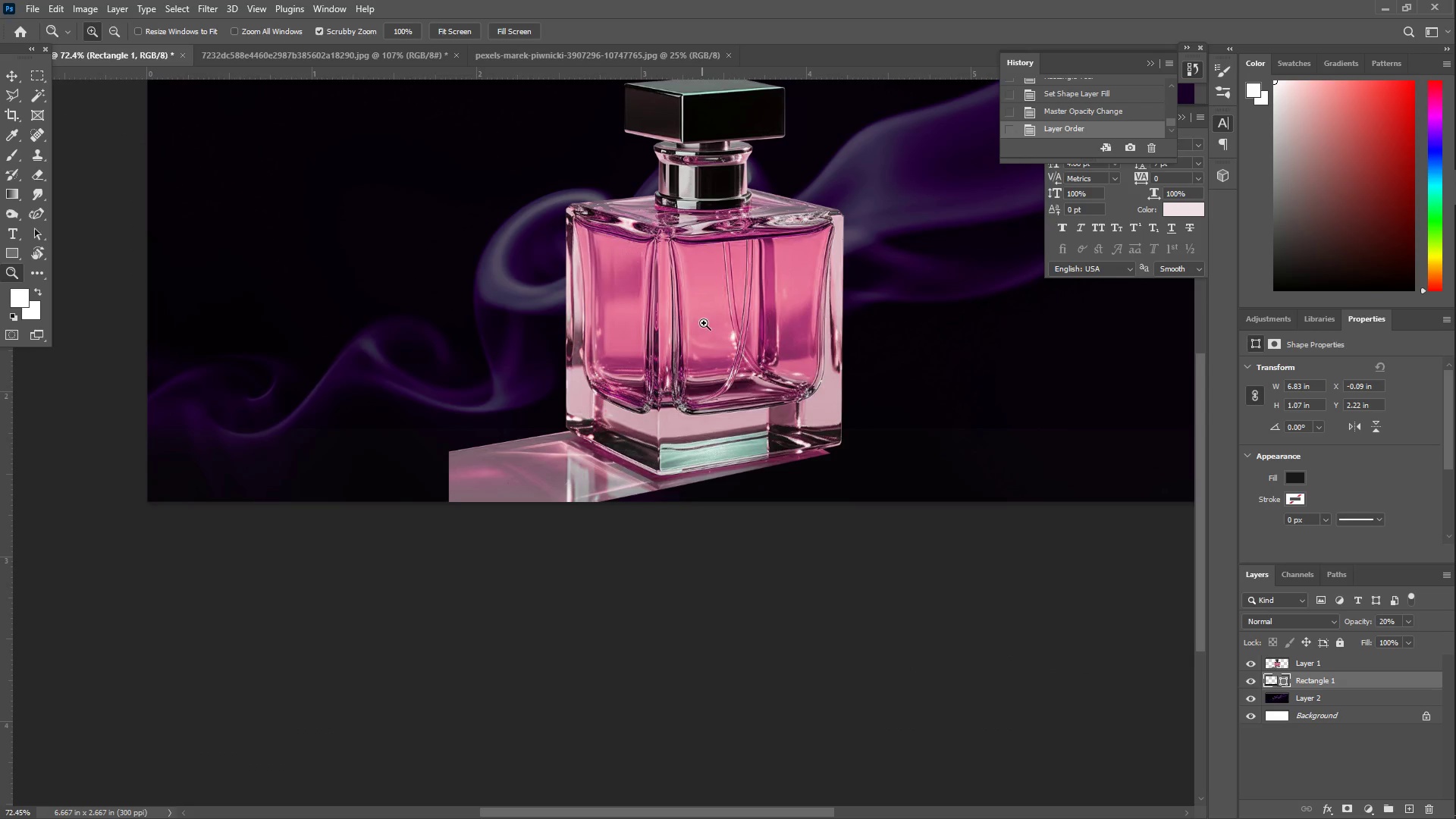 
left_click_drag(start_coordinate=[710, 325], to_coordinate=[743, 334])
 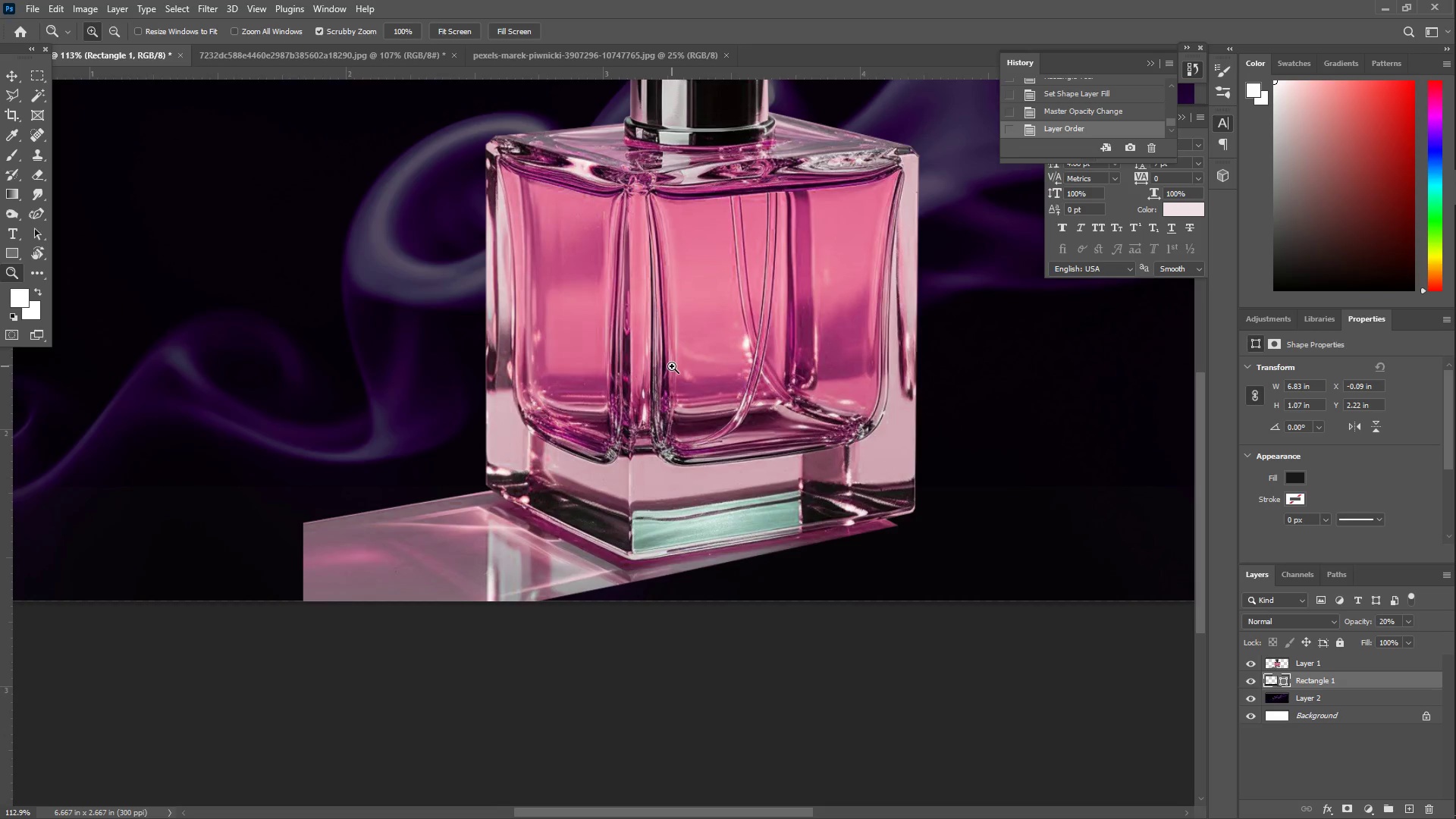 
hold_key(key=Space, duration=0.5)
 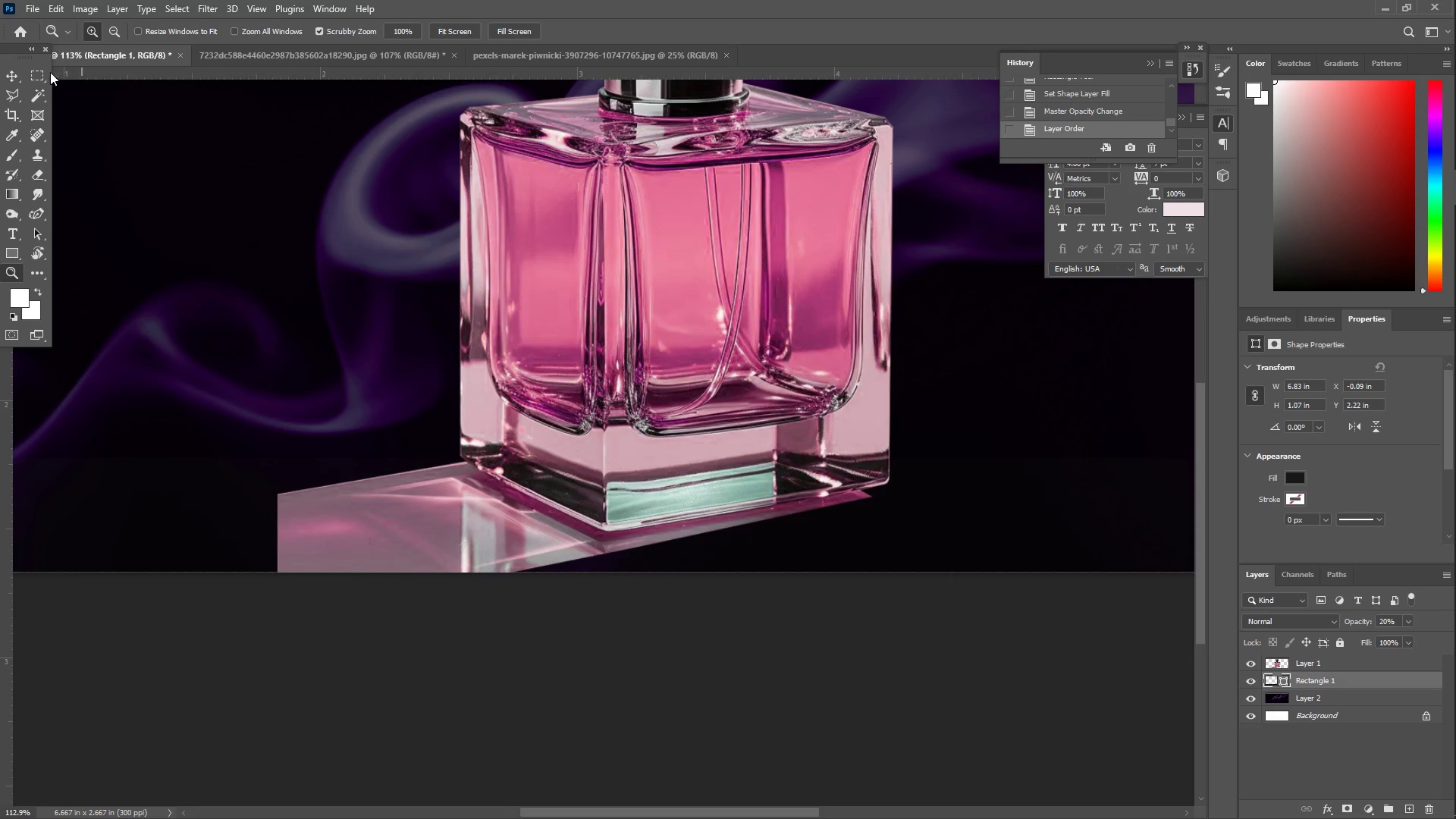 
left_click_drag(start_coordinate=[532, 294], to_coordinate=[506, 265])
 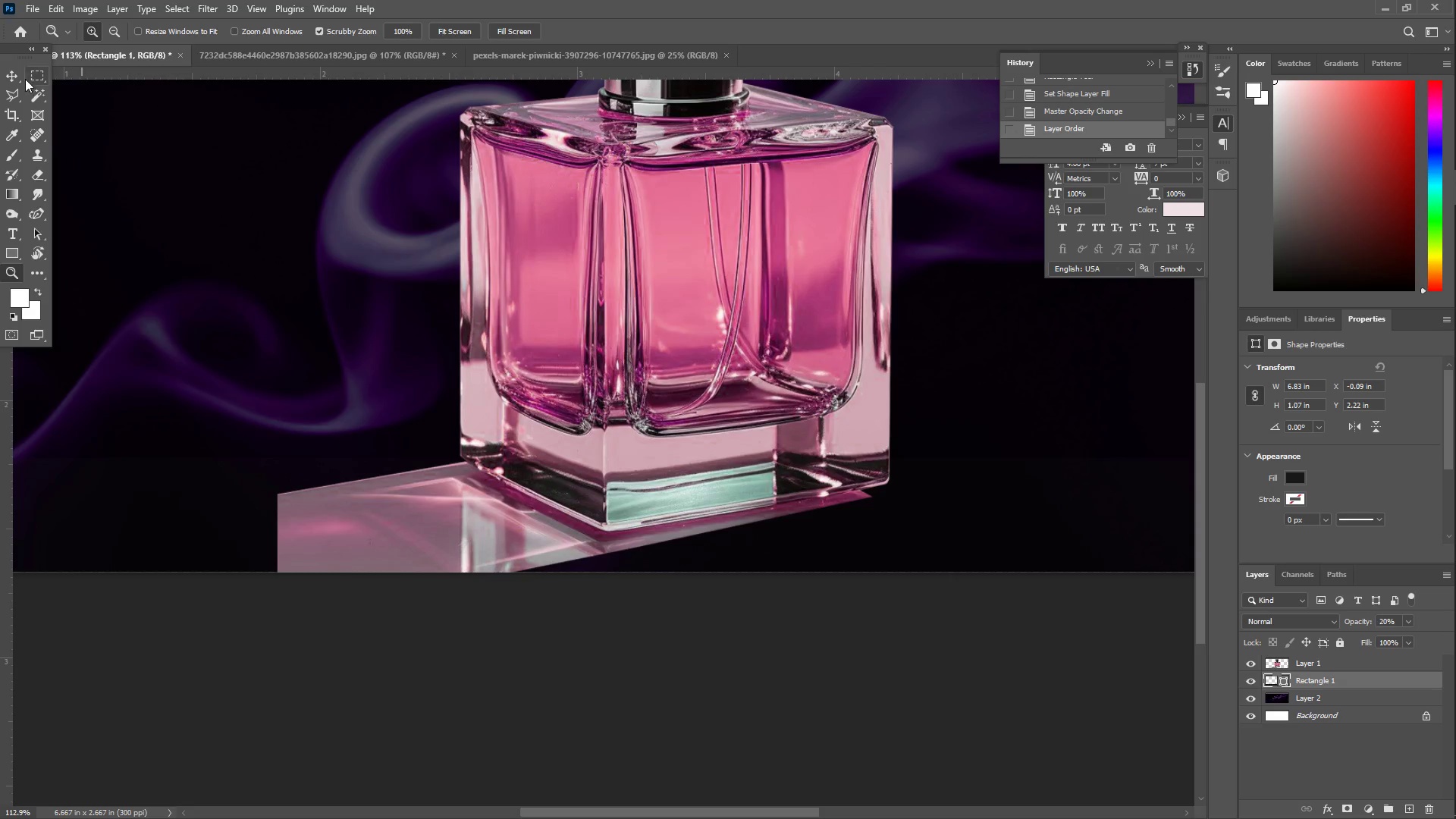 
left_click([15, 97])
 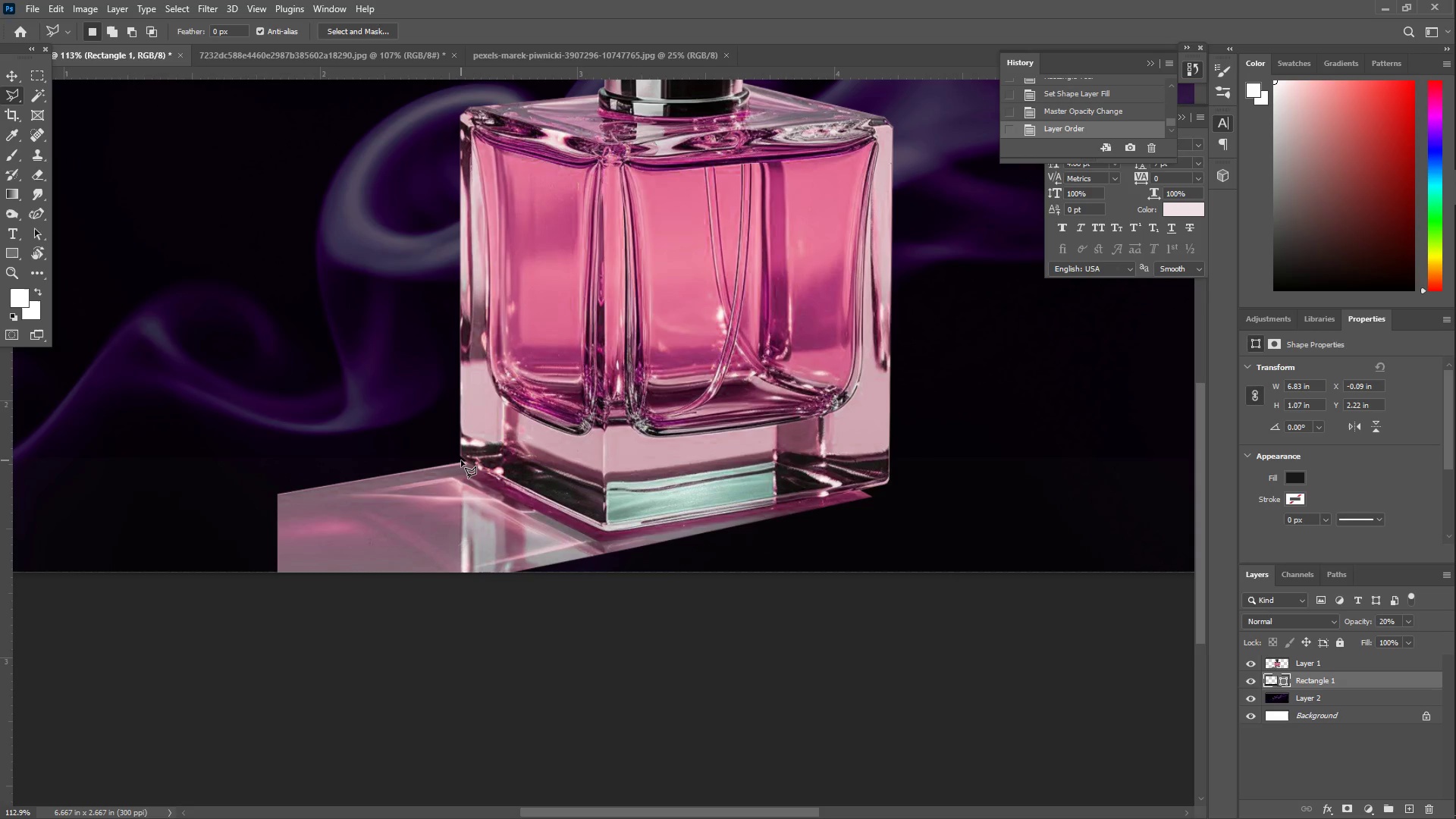 
left_click([461, 460])
 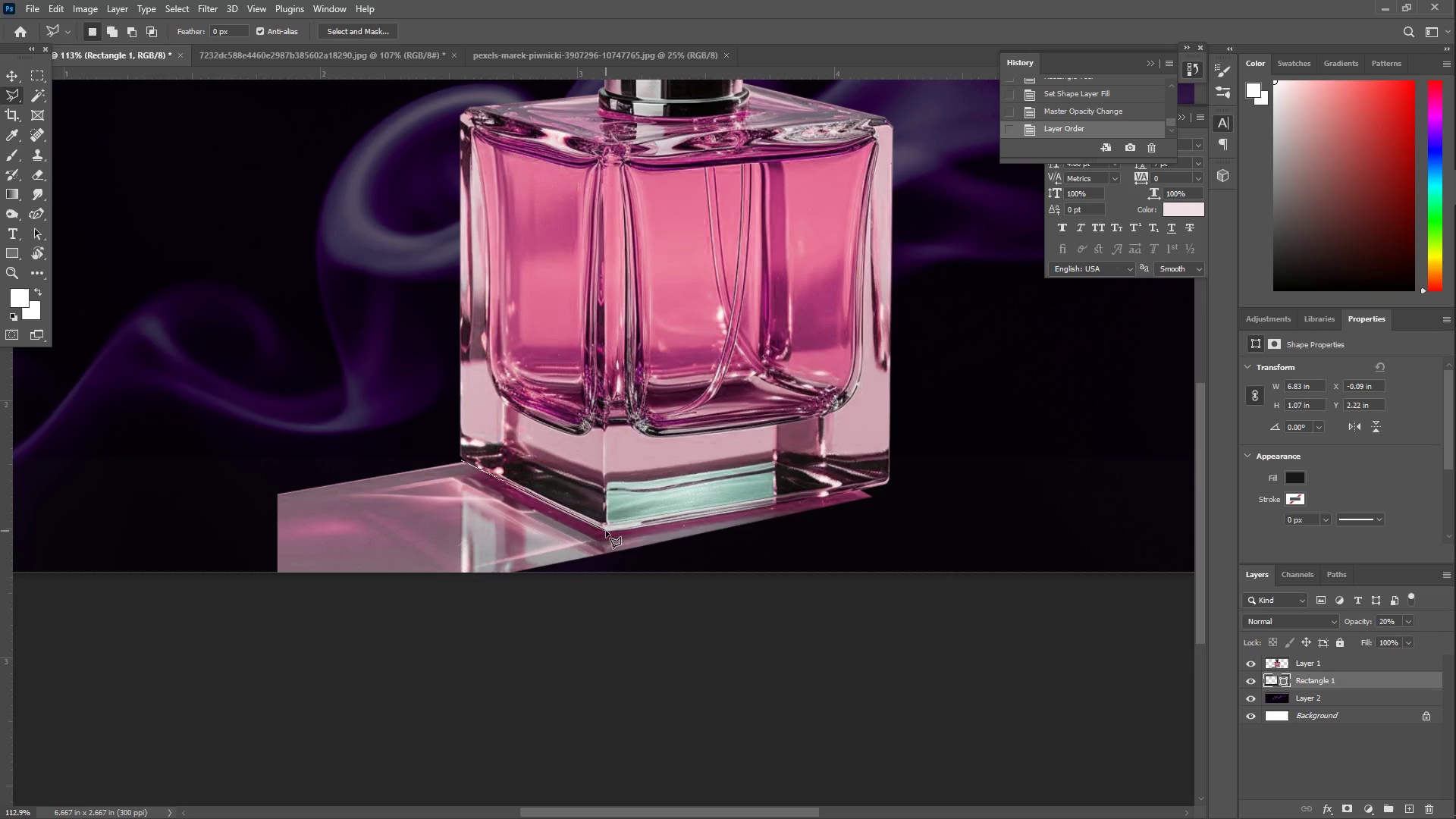 
left_click([604, 531])
 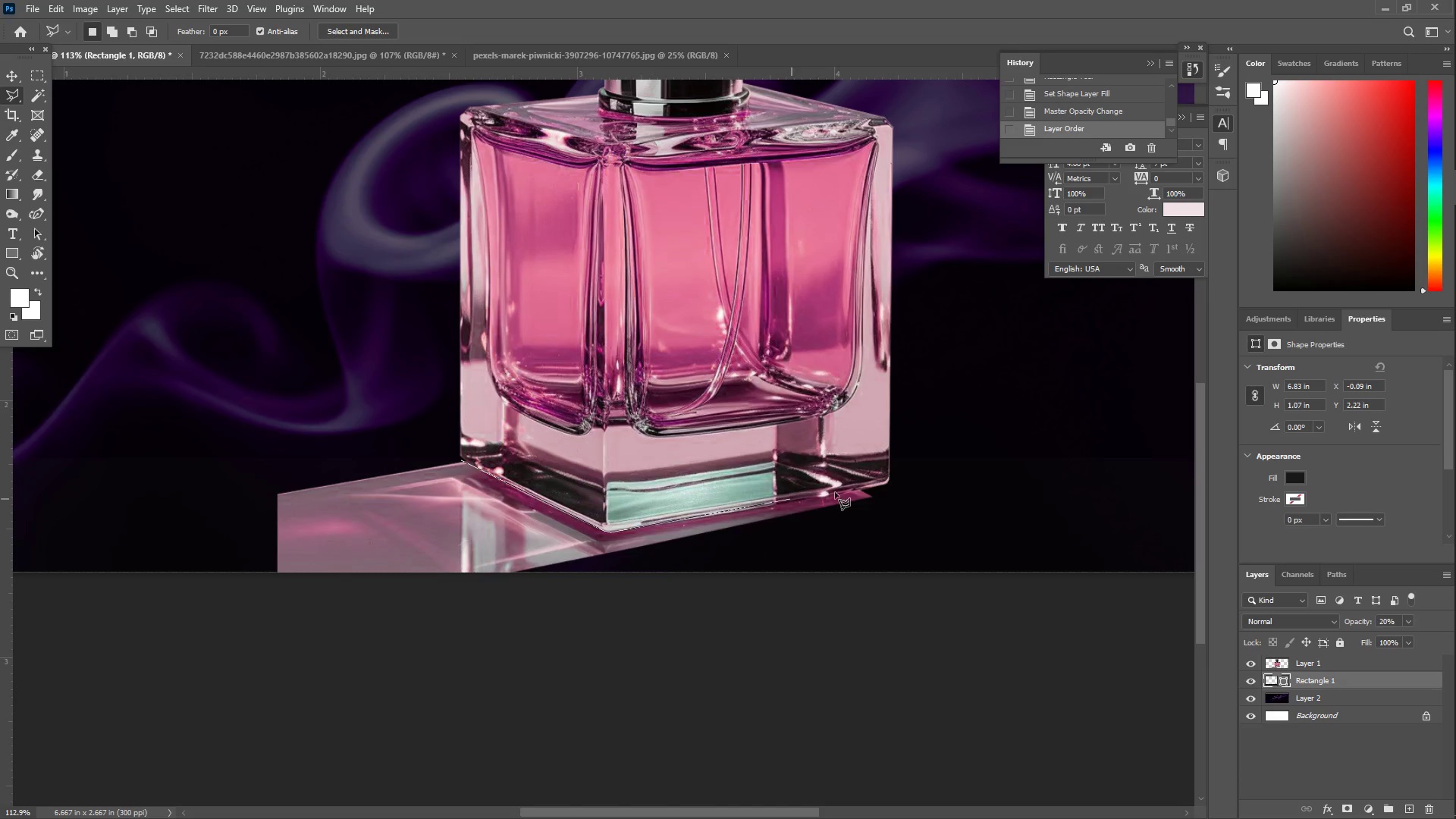 
wait(5.39)
 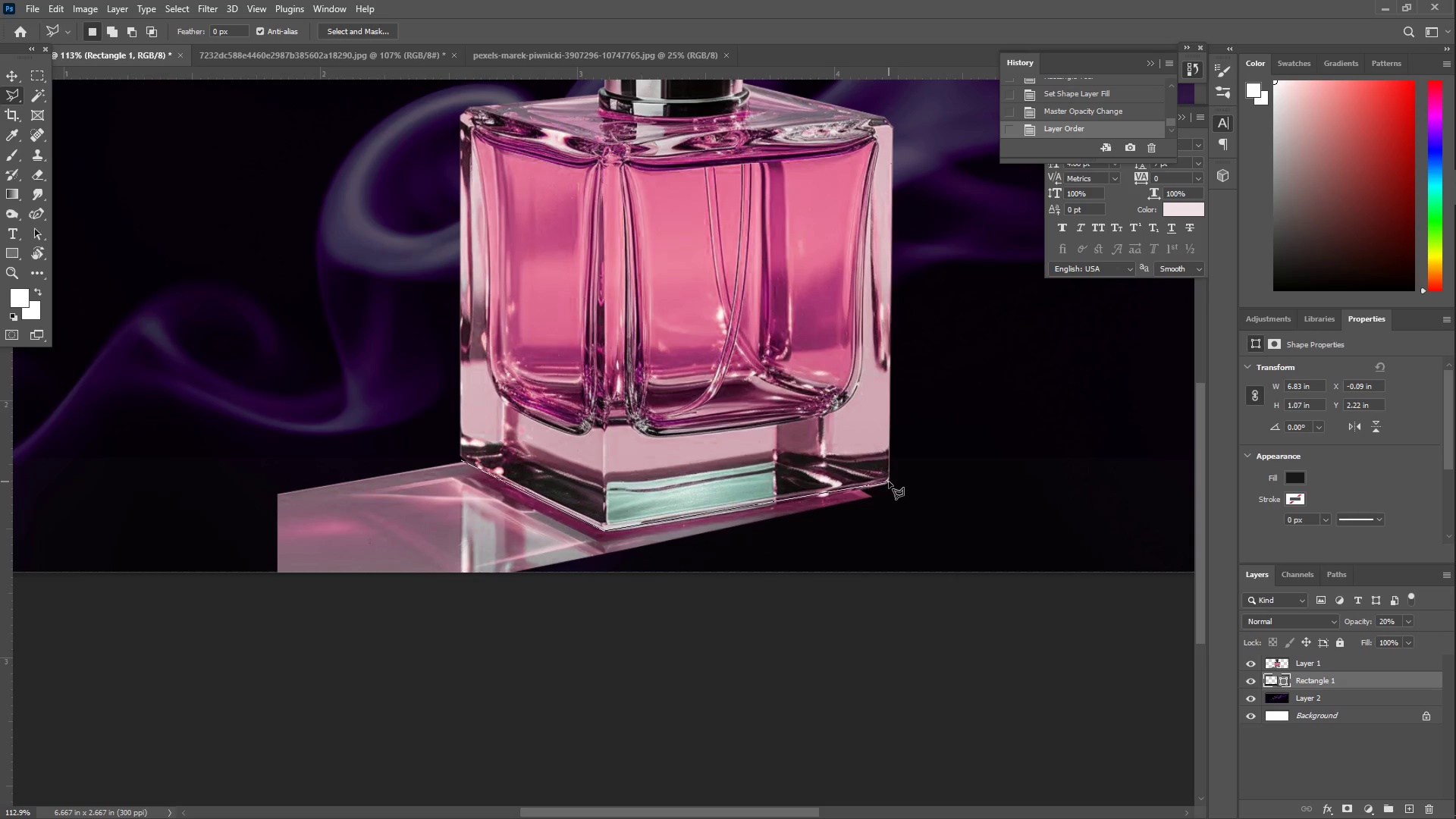 
left_click([889, 484])
 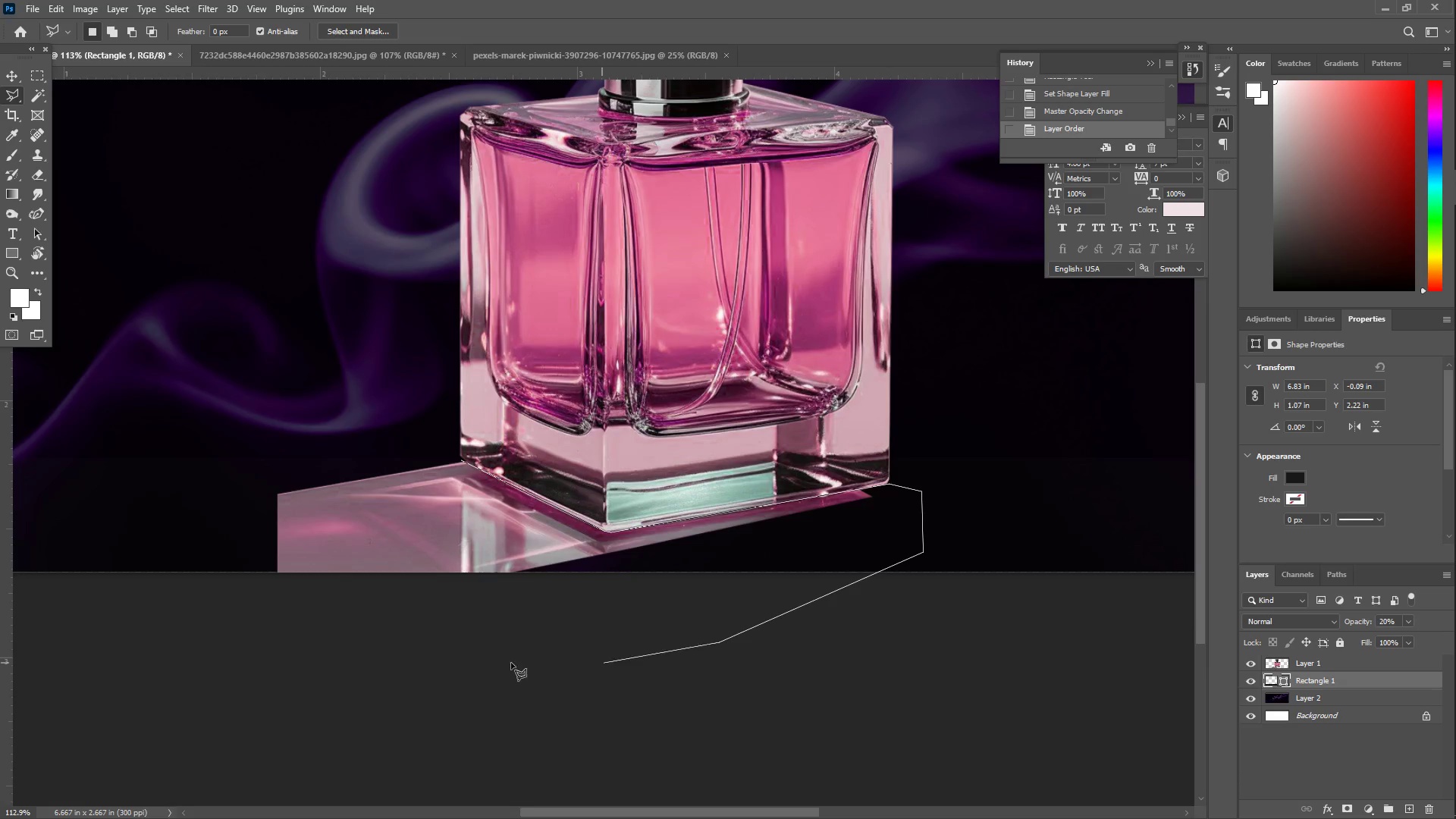 
left_click_drag(start_coordinate=[294, 638], to_coordinate=[276, 639])
 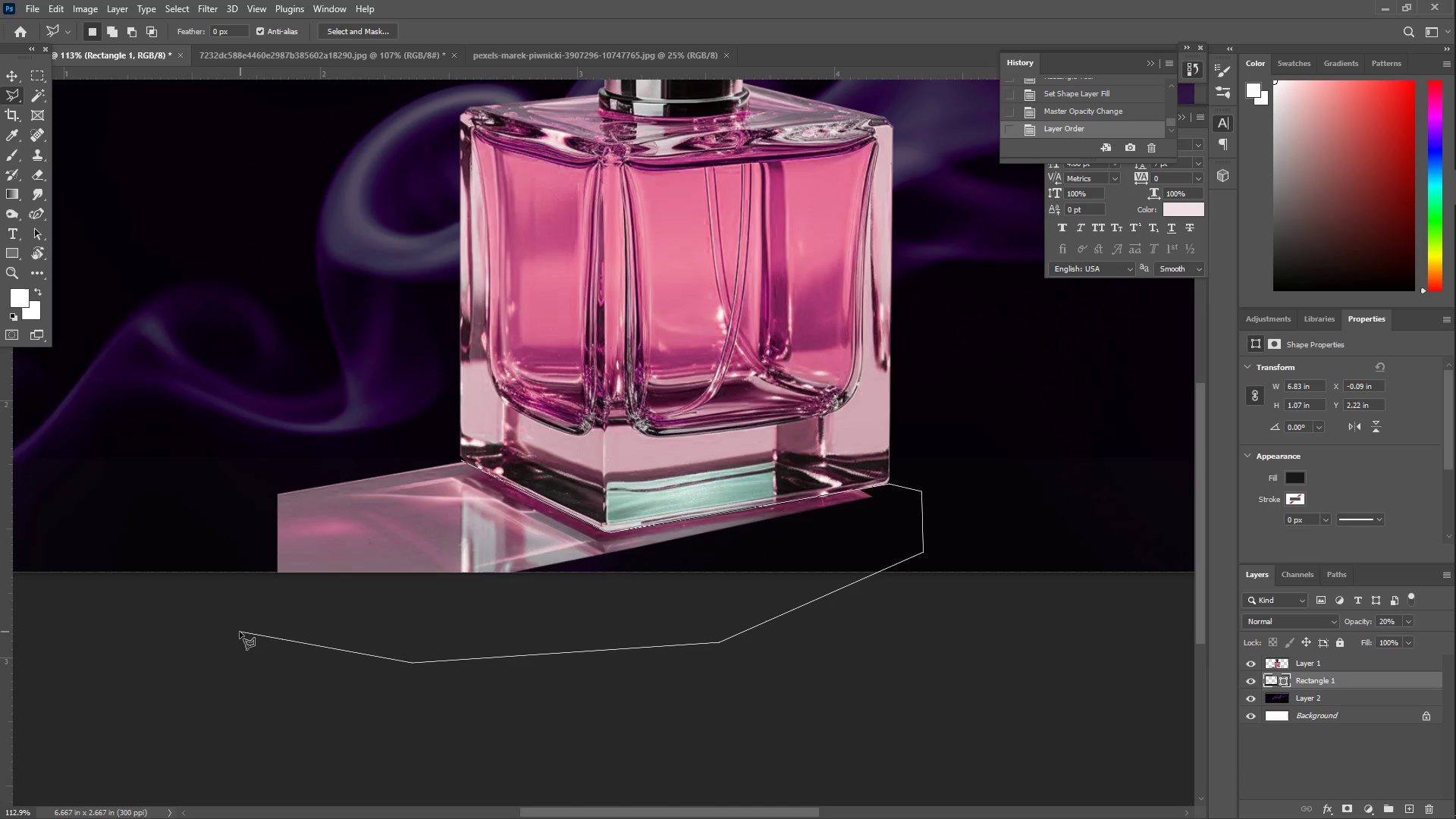 
left_click_drag(start_coordinate=[239, 632], to_coordinate=[234, 631])
 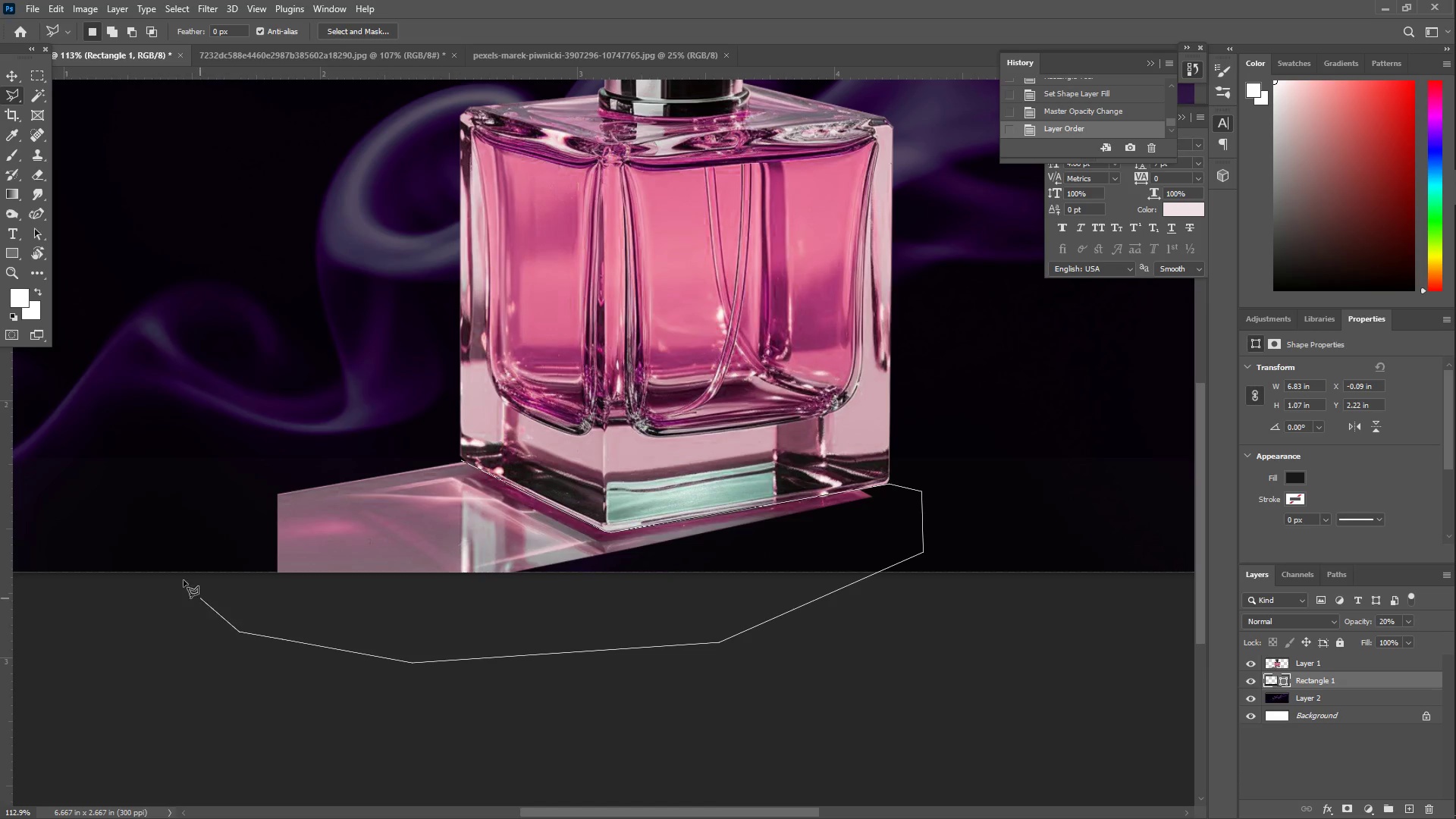 
left_click_drag(start_coordinate=[173, 566], to_coordinate=[177, 566])
 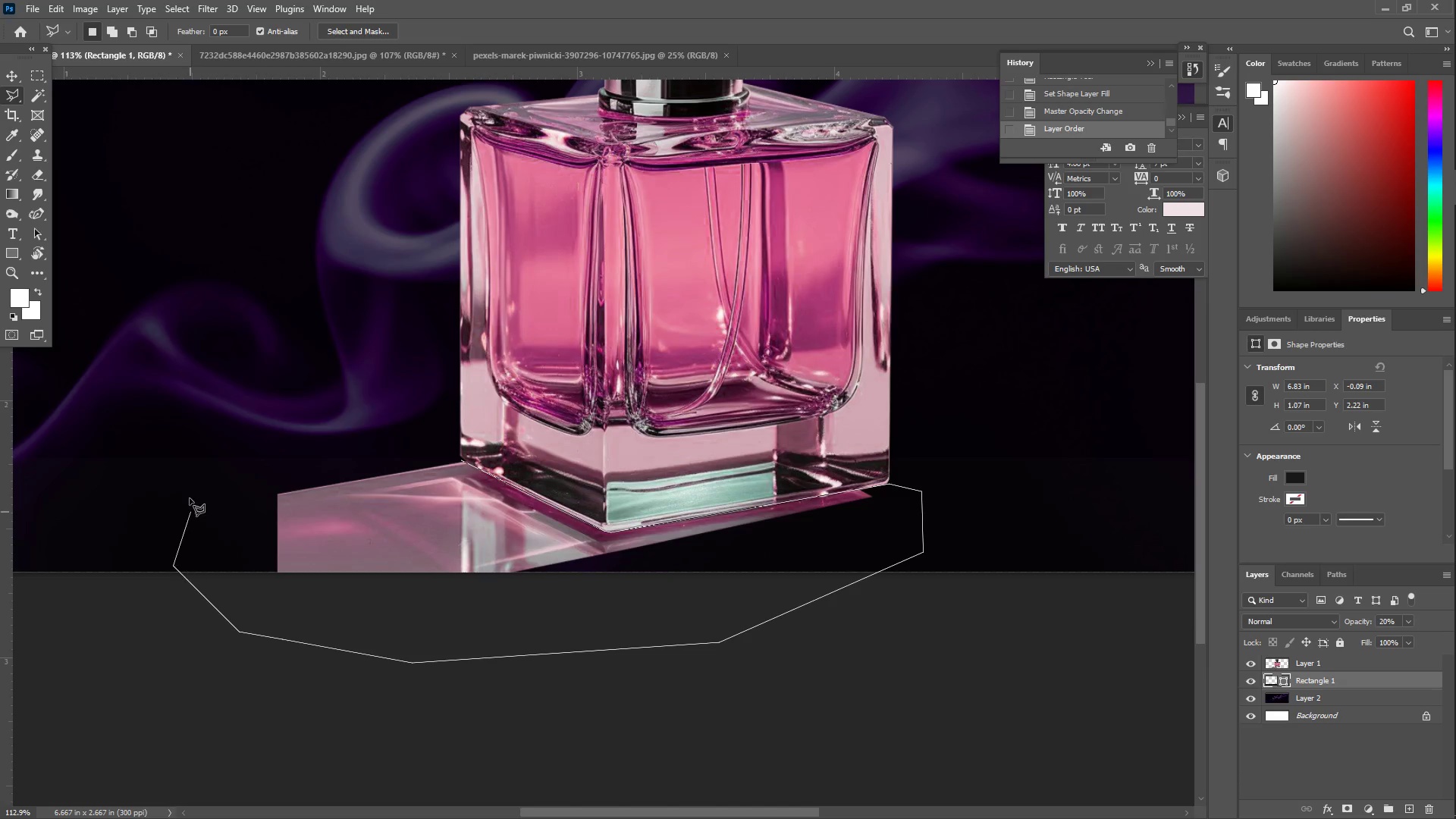 
triple_click([184, 490])
 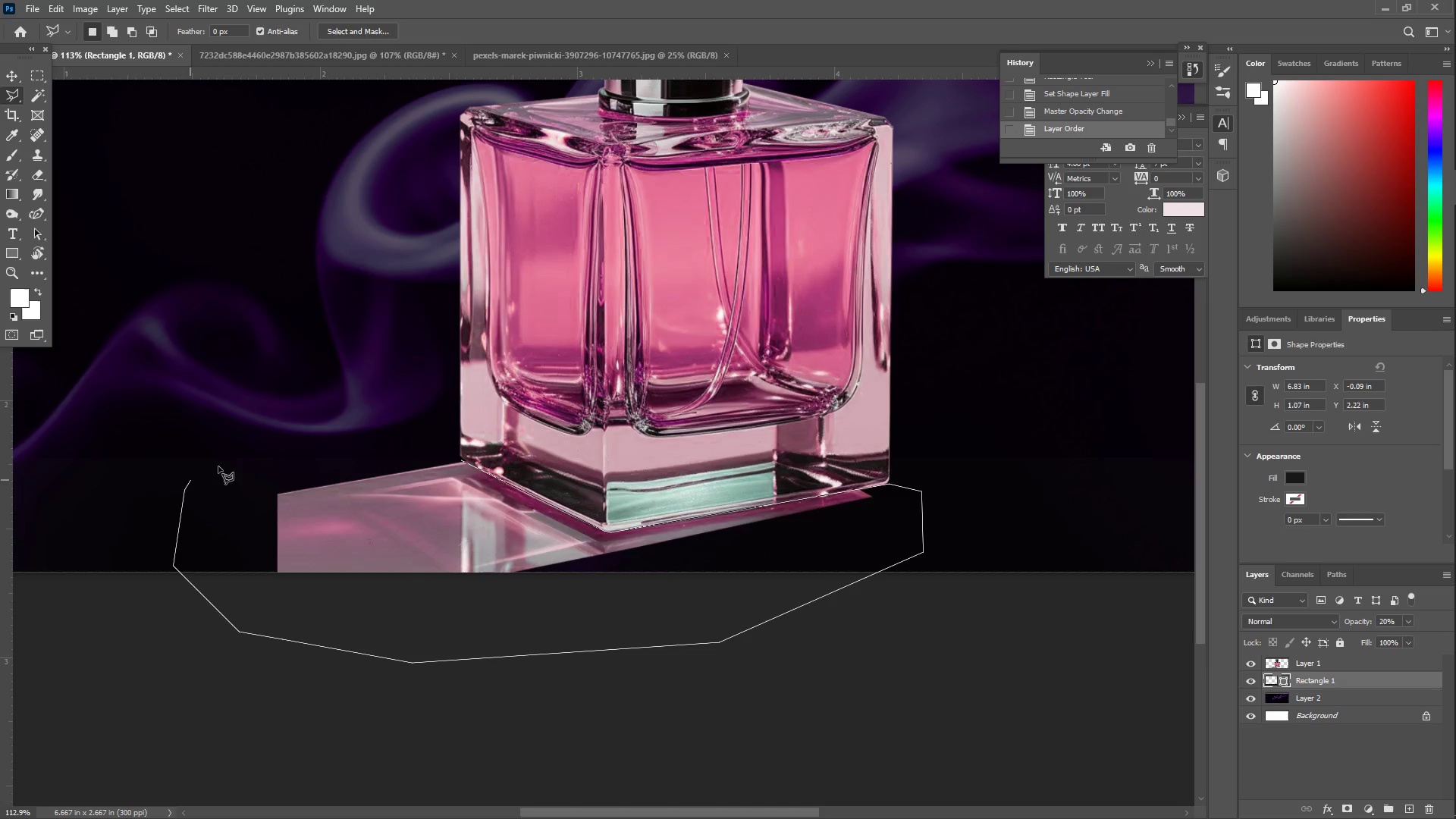 
left_click_drag(start_coordinate=[267, 458], to_coordinate=[275, 458])
 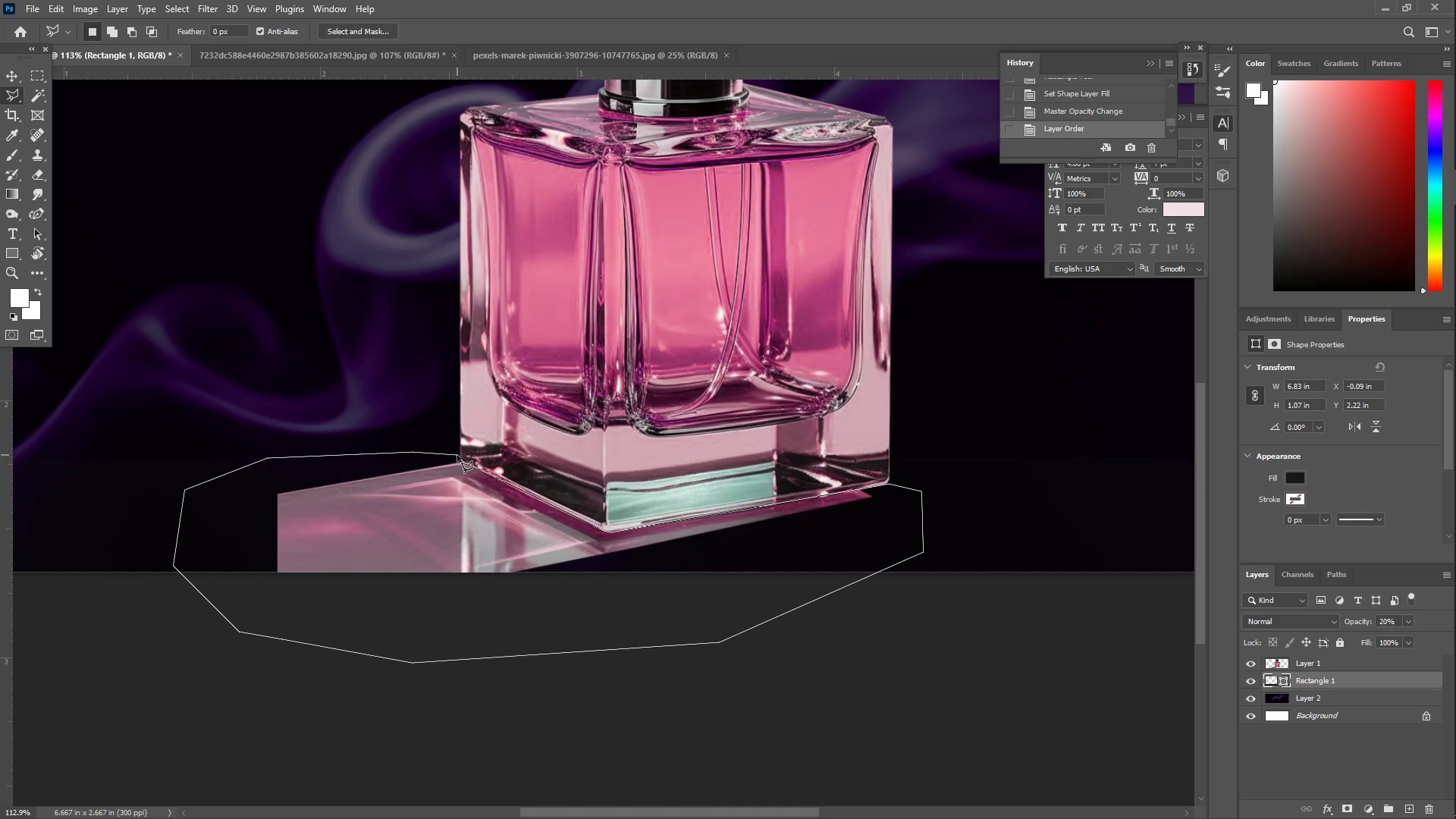 
double_click([457, 455])
 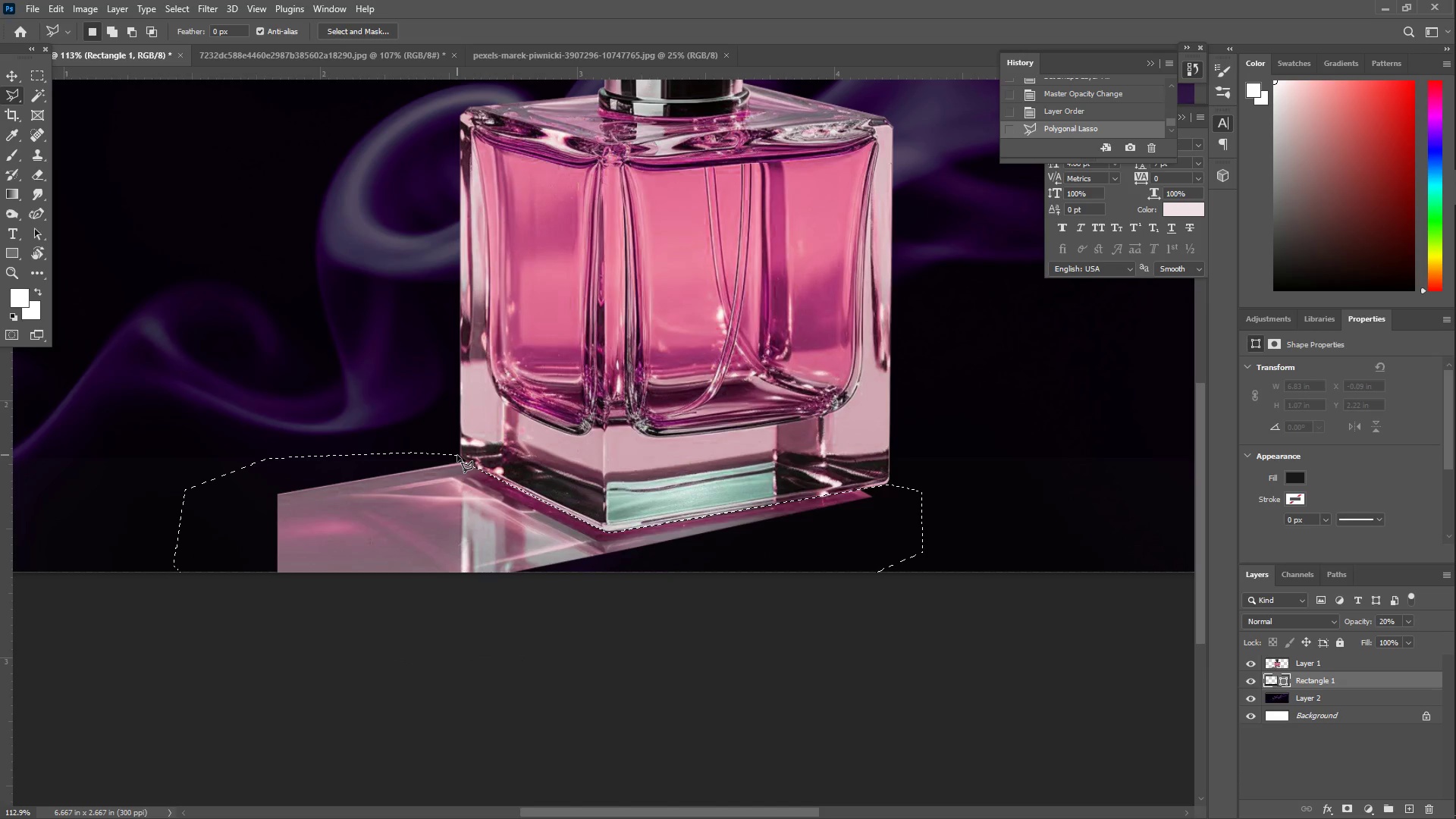 
key(Control+X)
 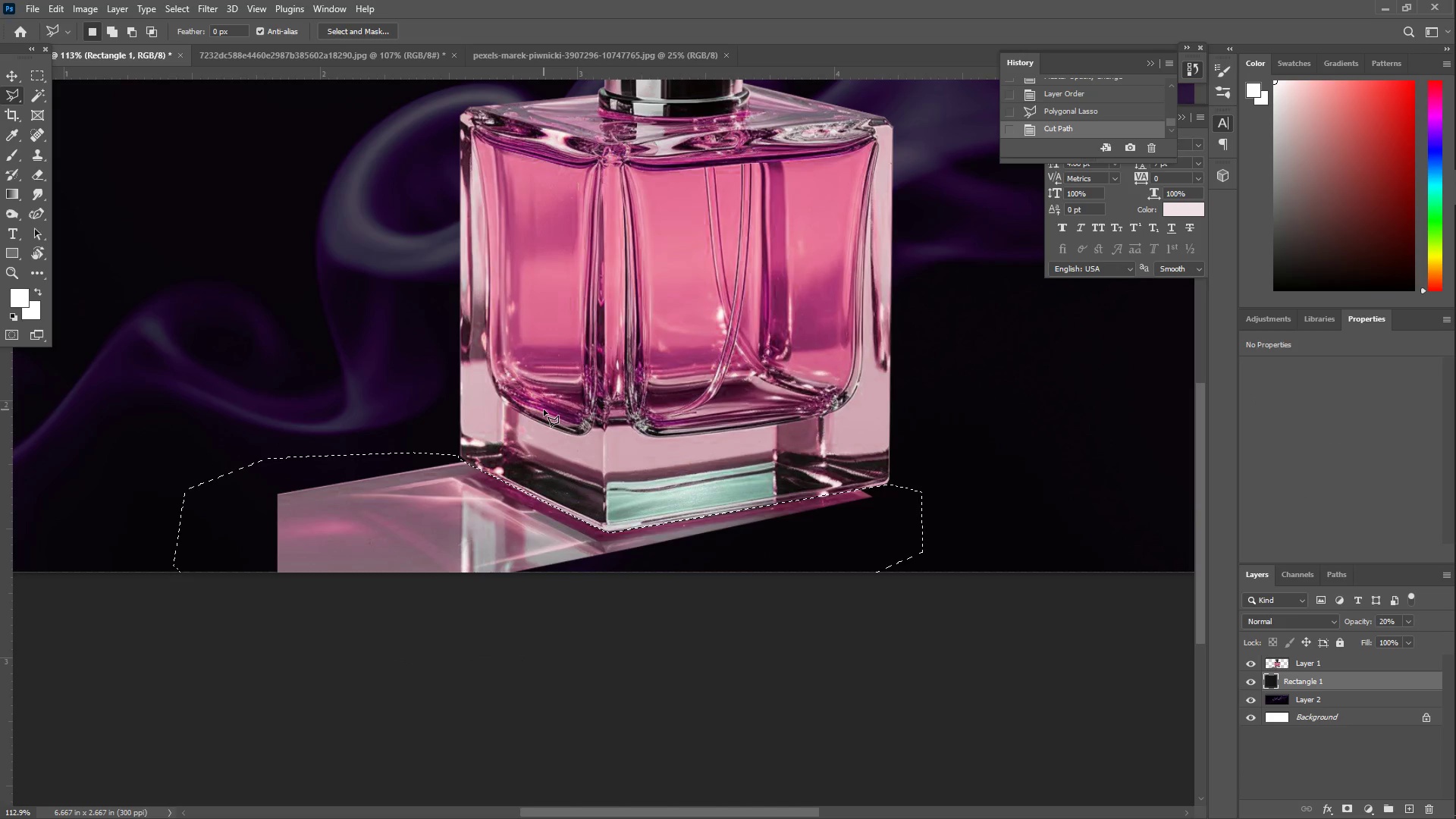 
key(Control+Z)
 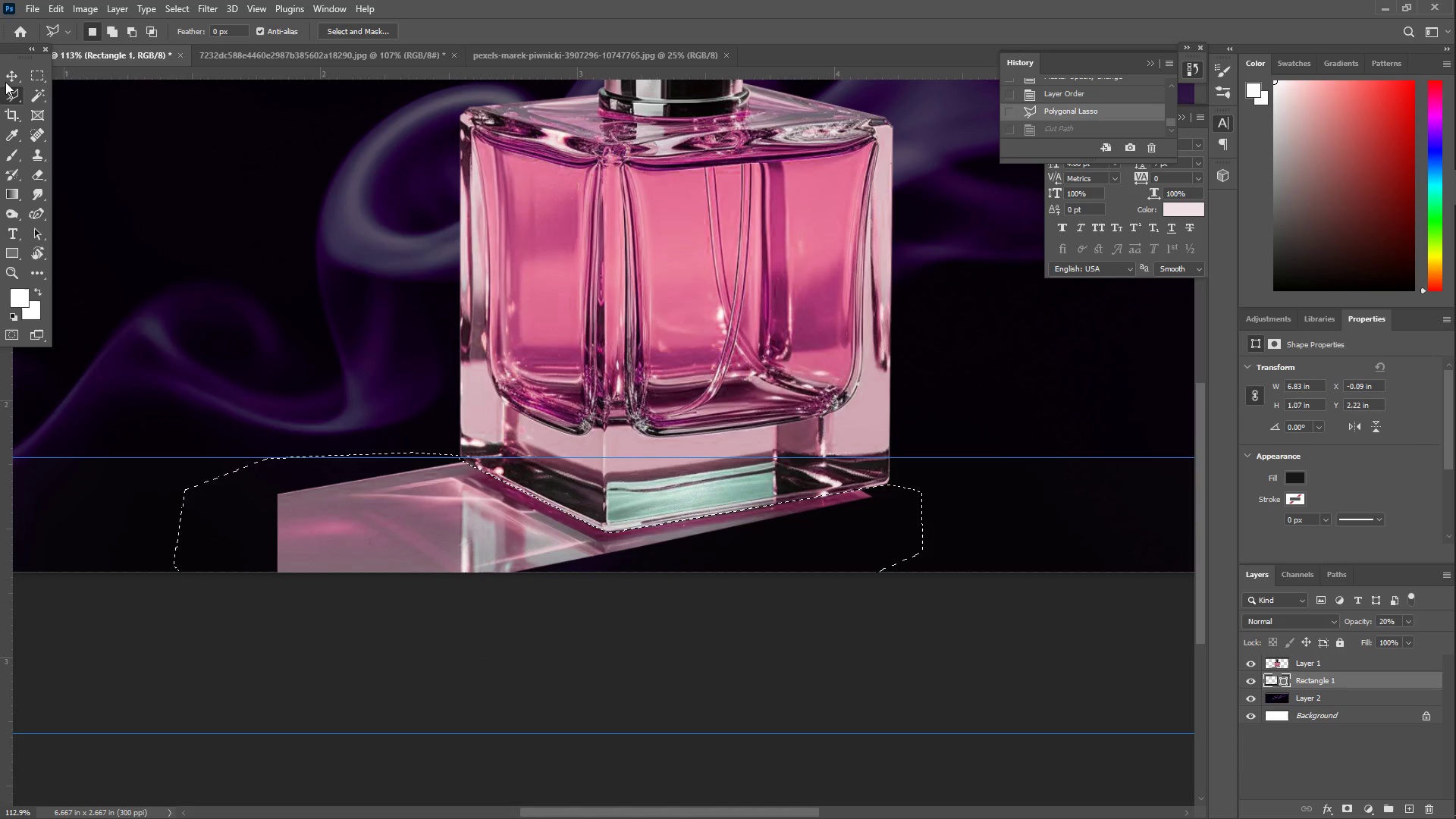 
left_click([18, 77])
 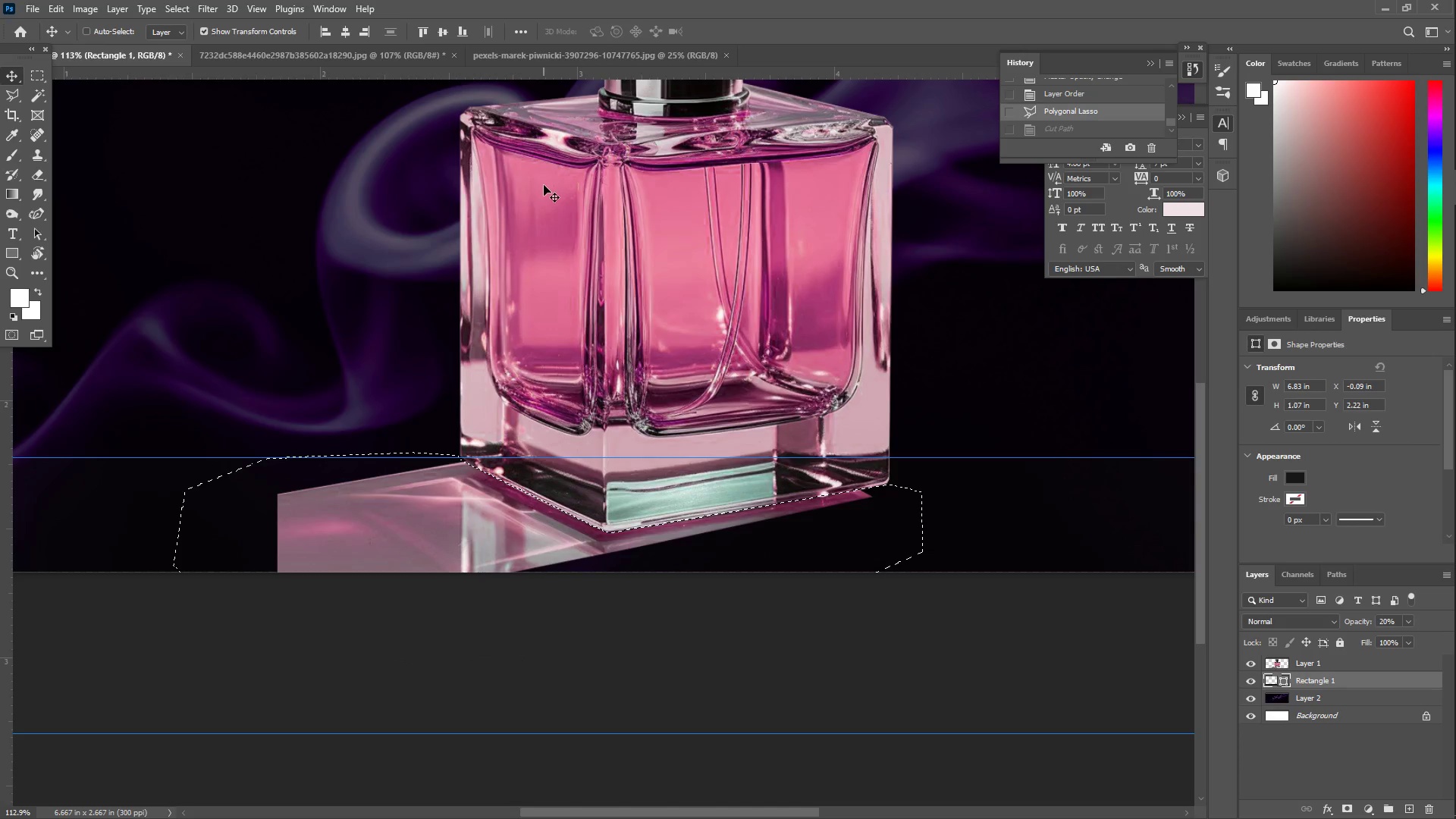 
right_click([550, 185])
 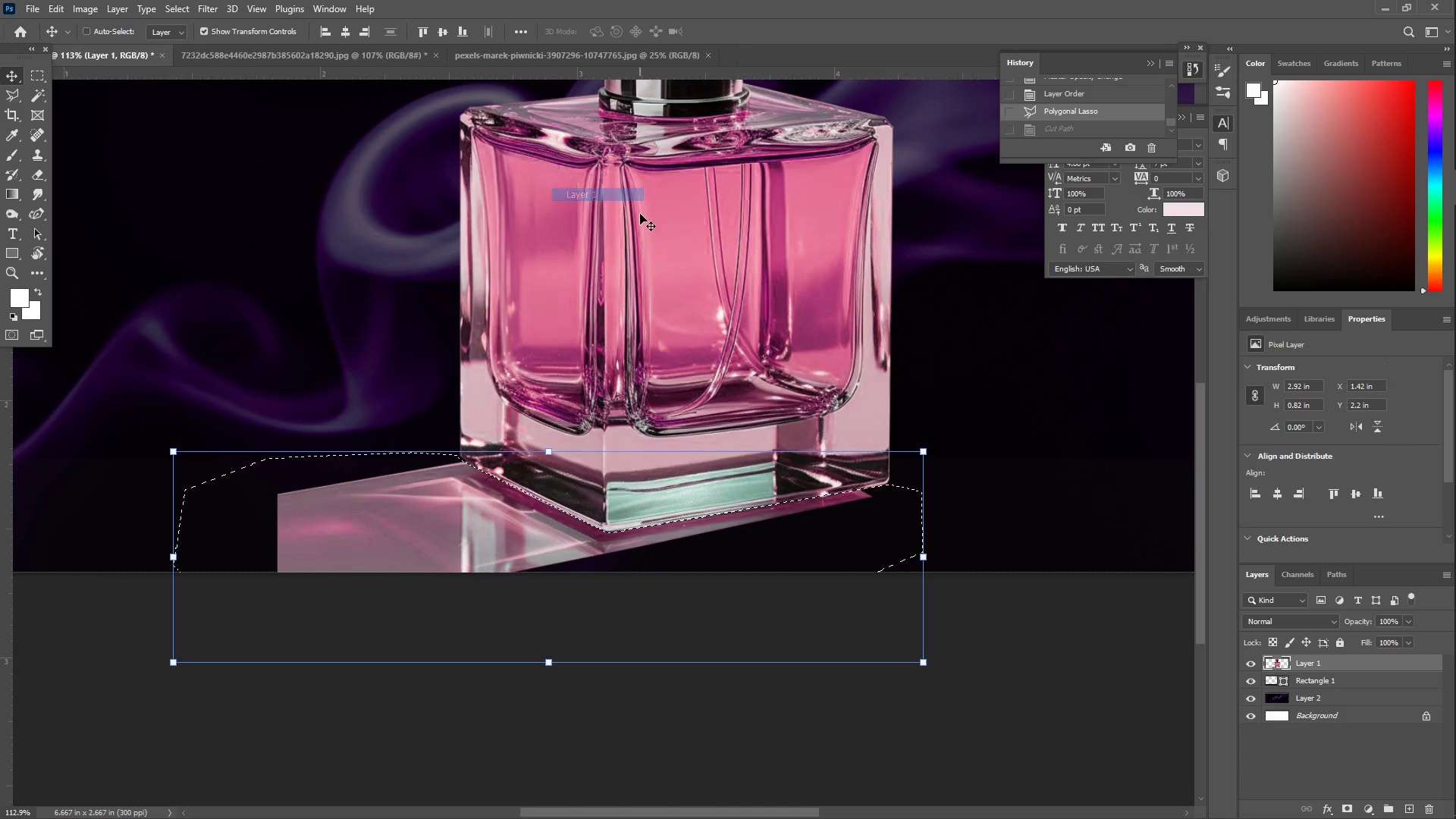 
key(Control+X)
 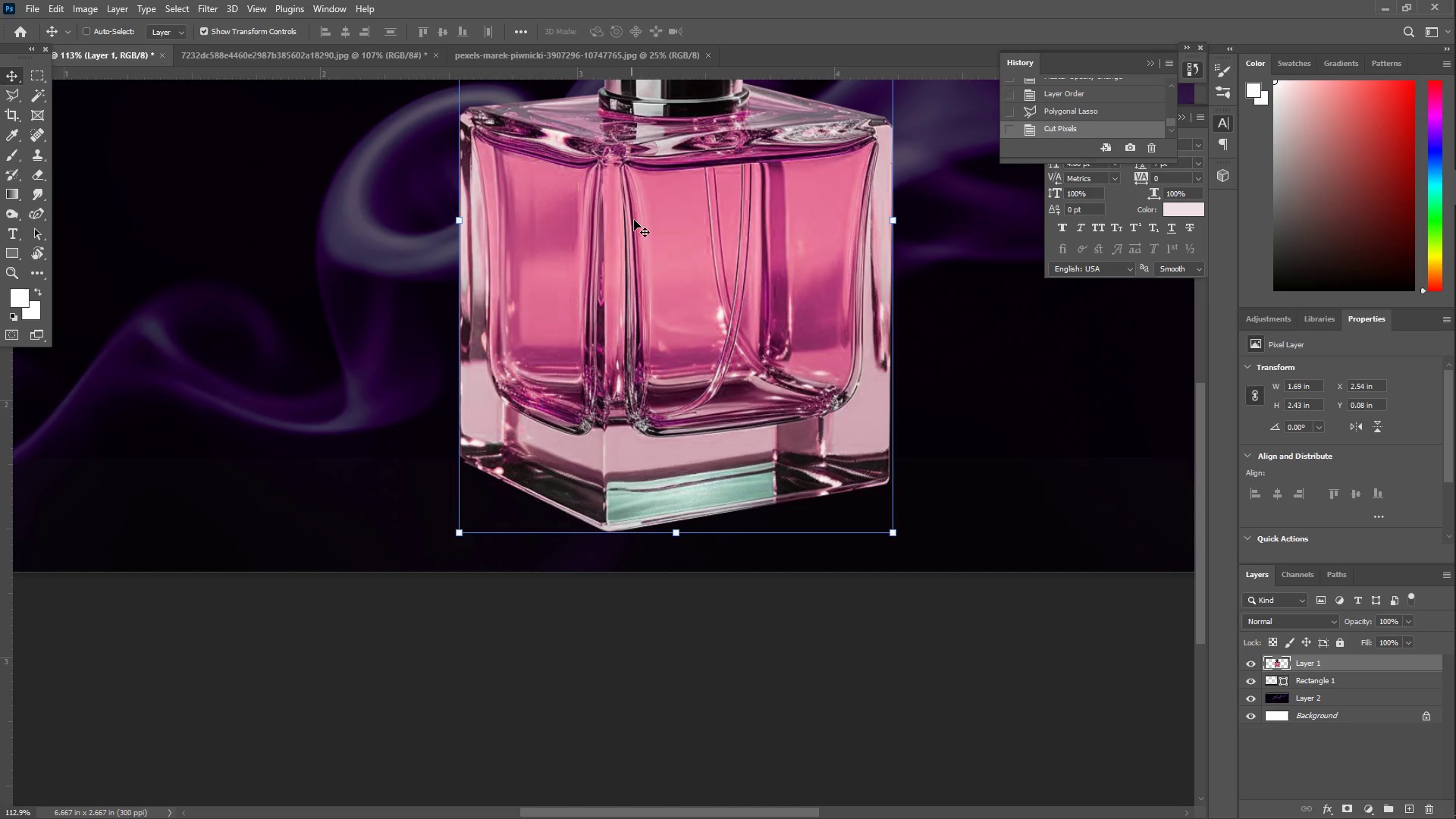 
key(Control+C)
 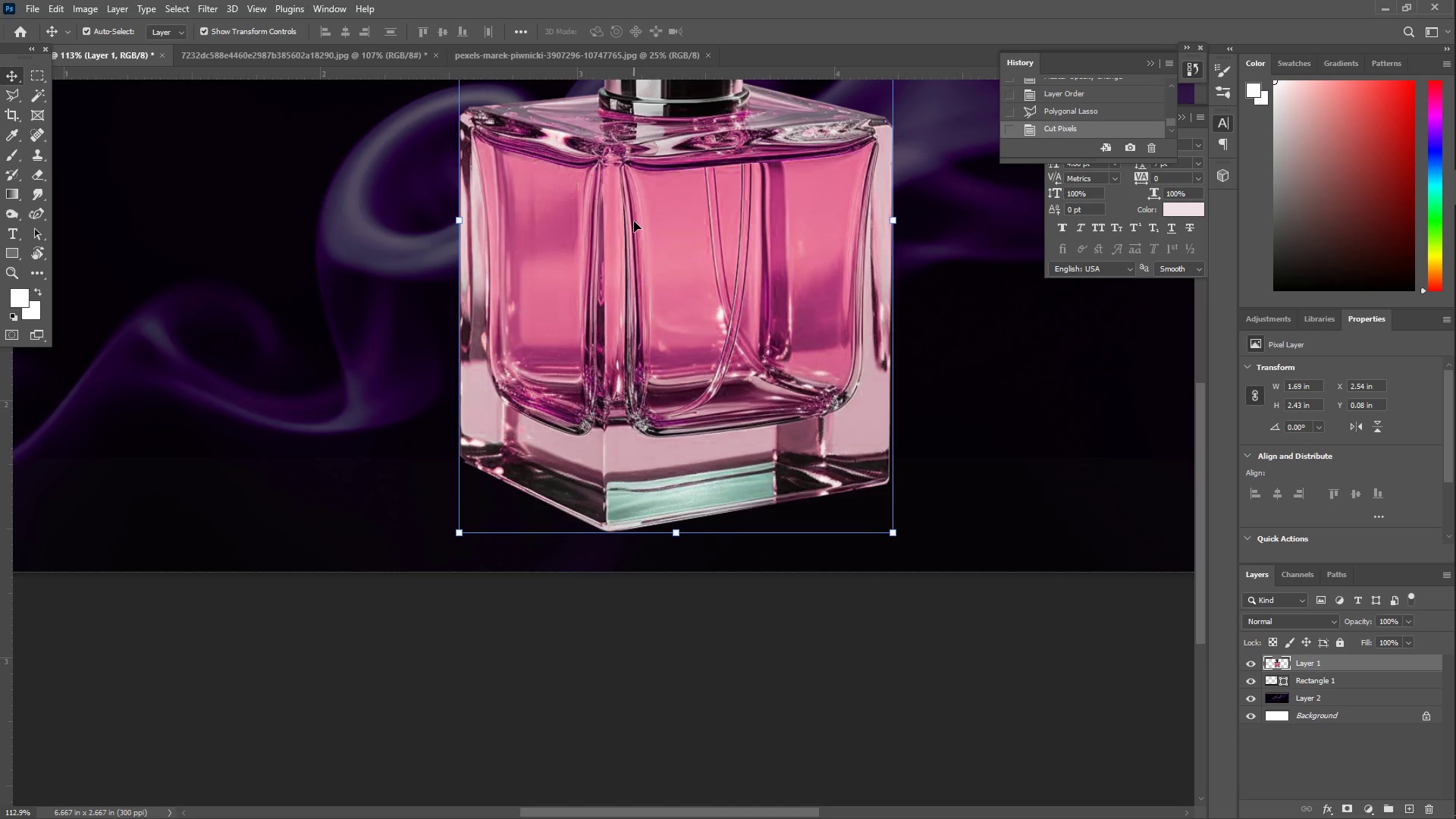 
key(Control+V)
 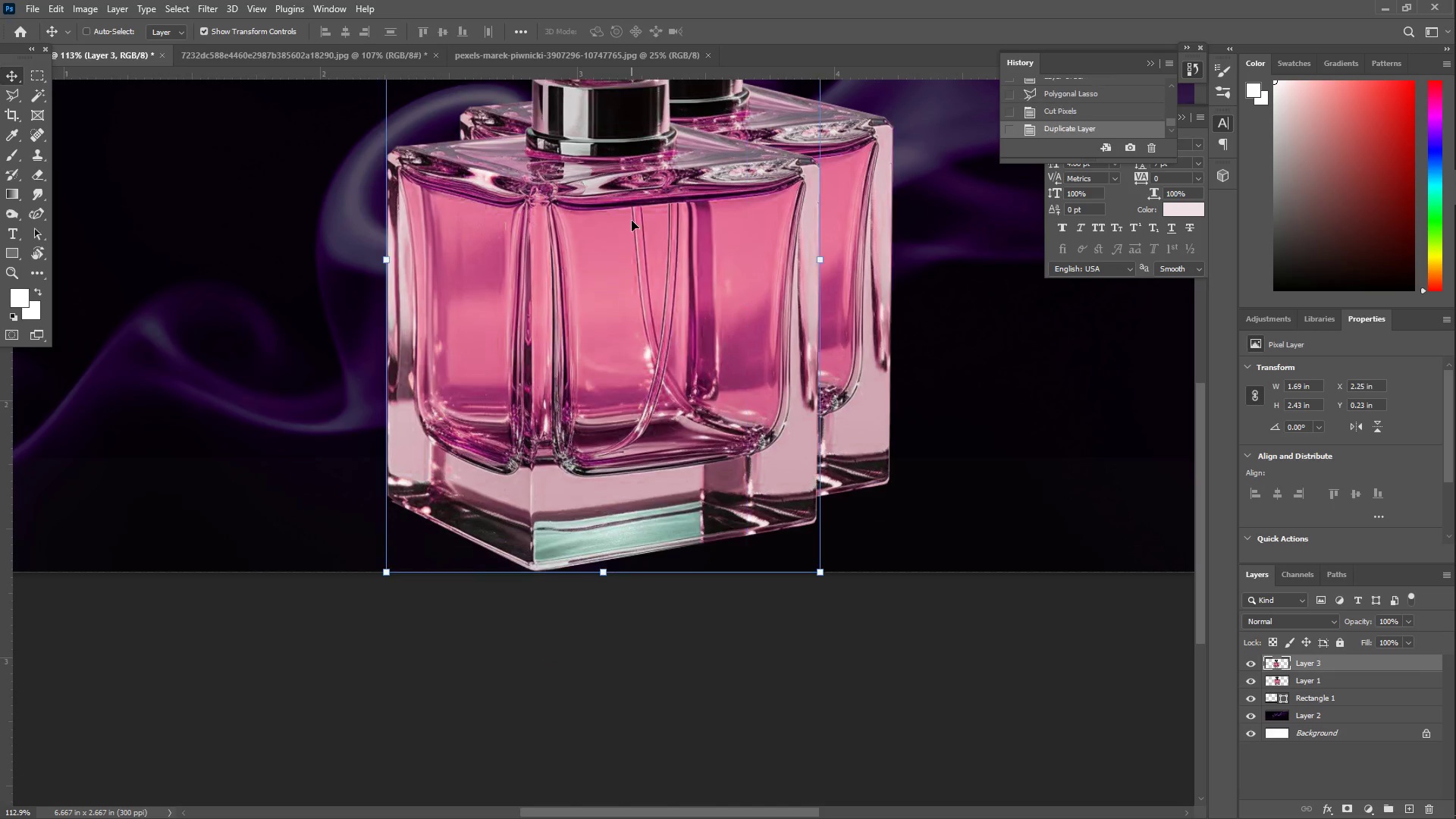 
key(Control+T)
 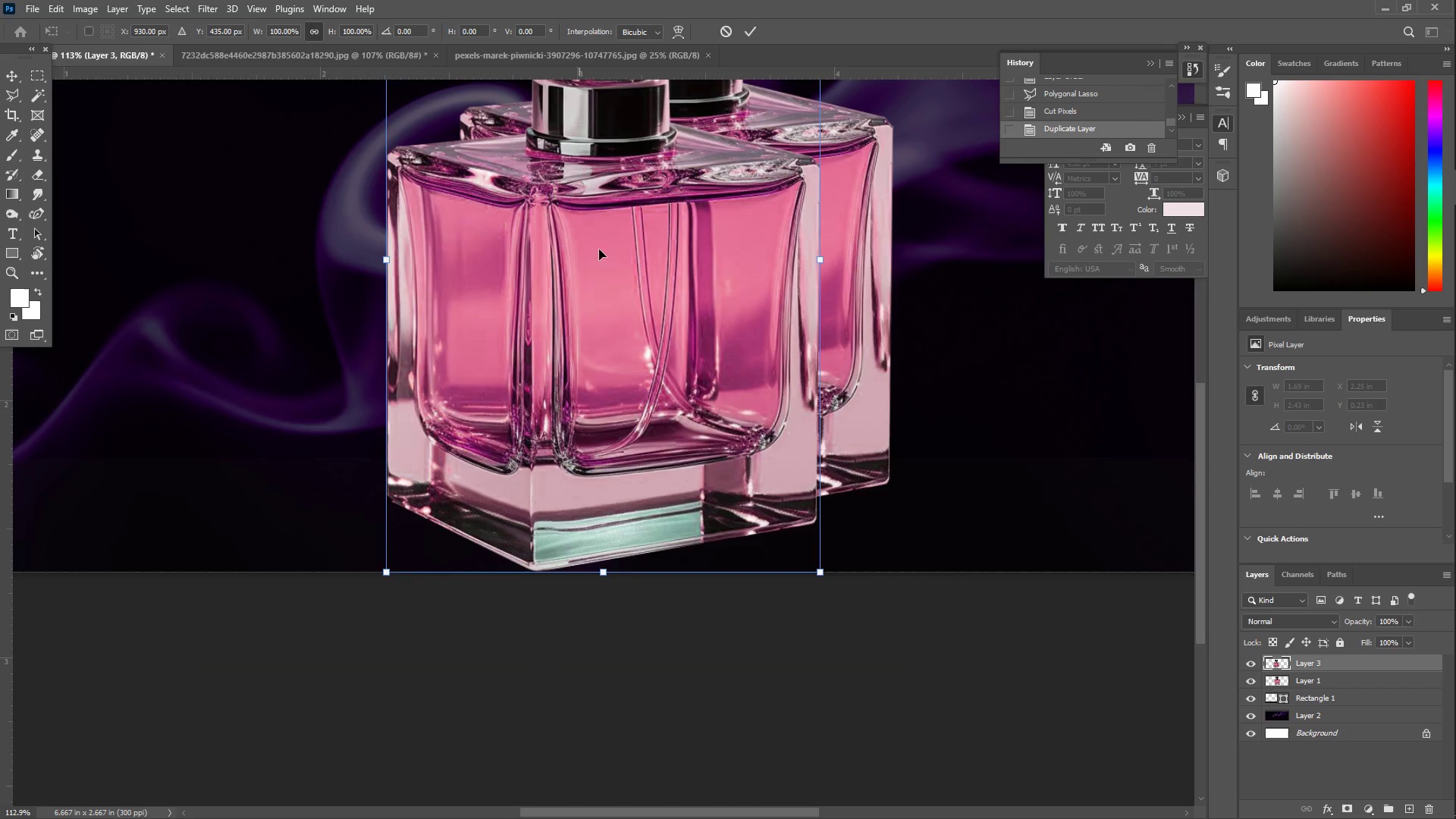 
key(Control+Z)
 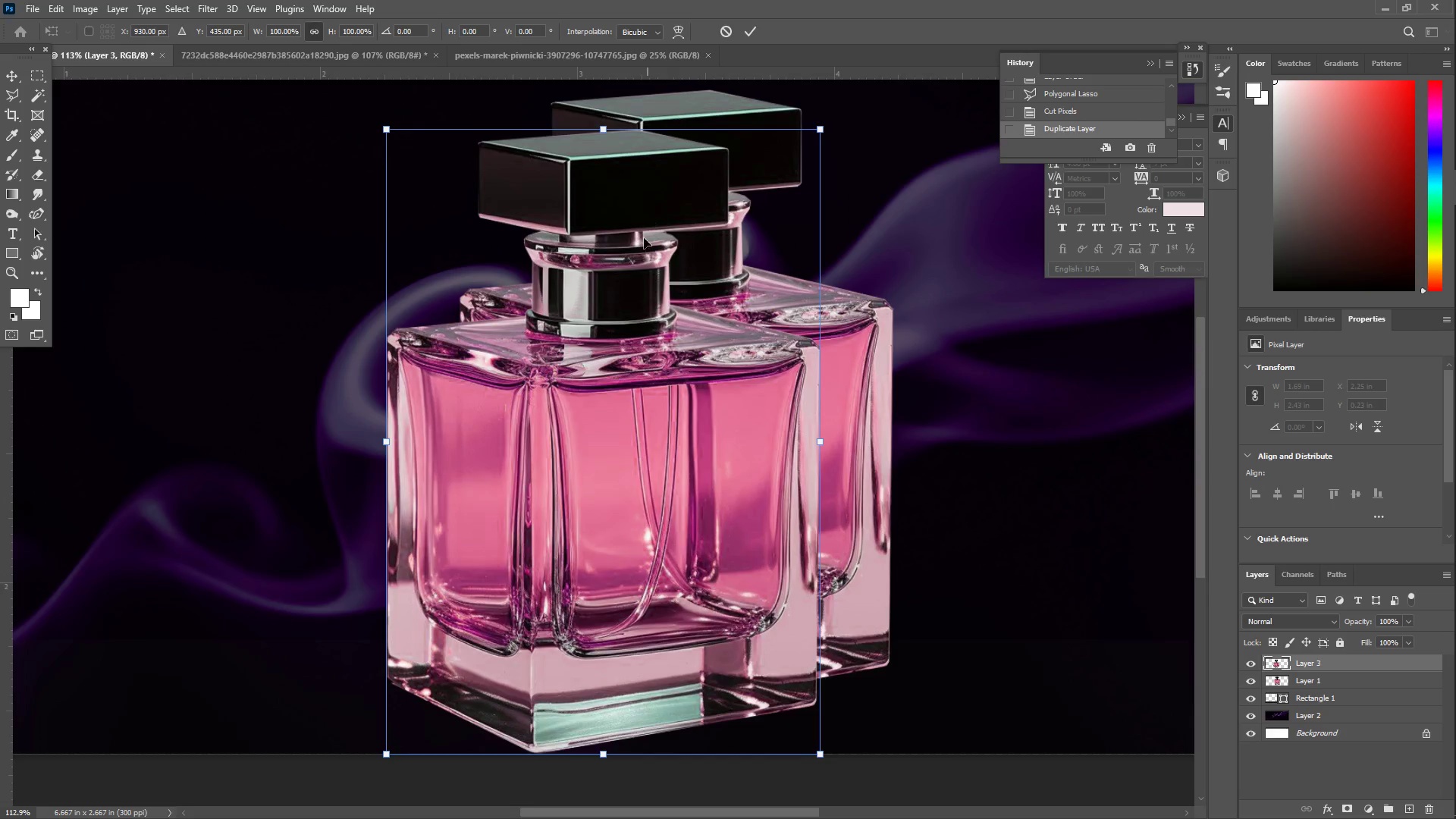 
left_click_drag(start_coordinate=[633, 247], to_coordinate=[579, 253])
 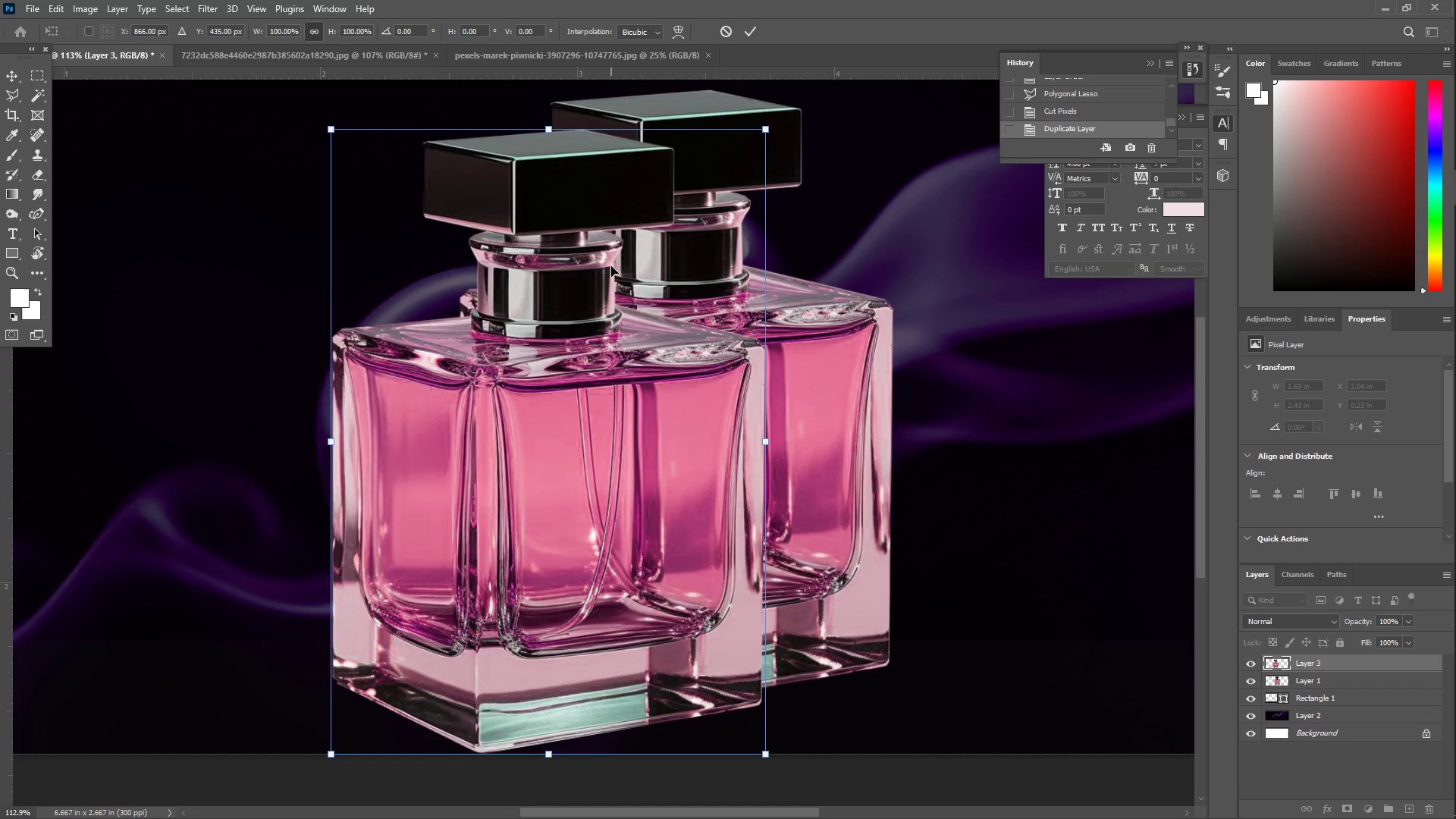 
scroll: coordinate [673, 240], scroll_direction: up, amount: 15.0
 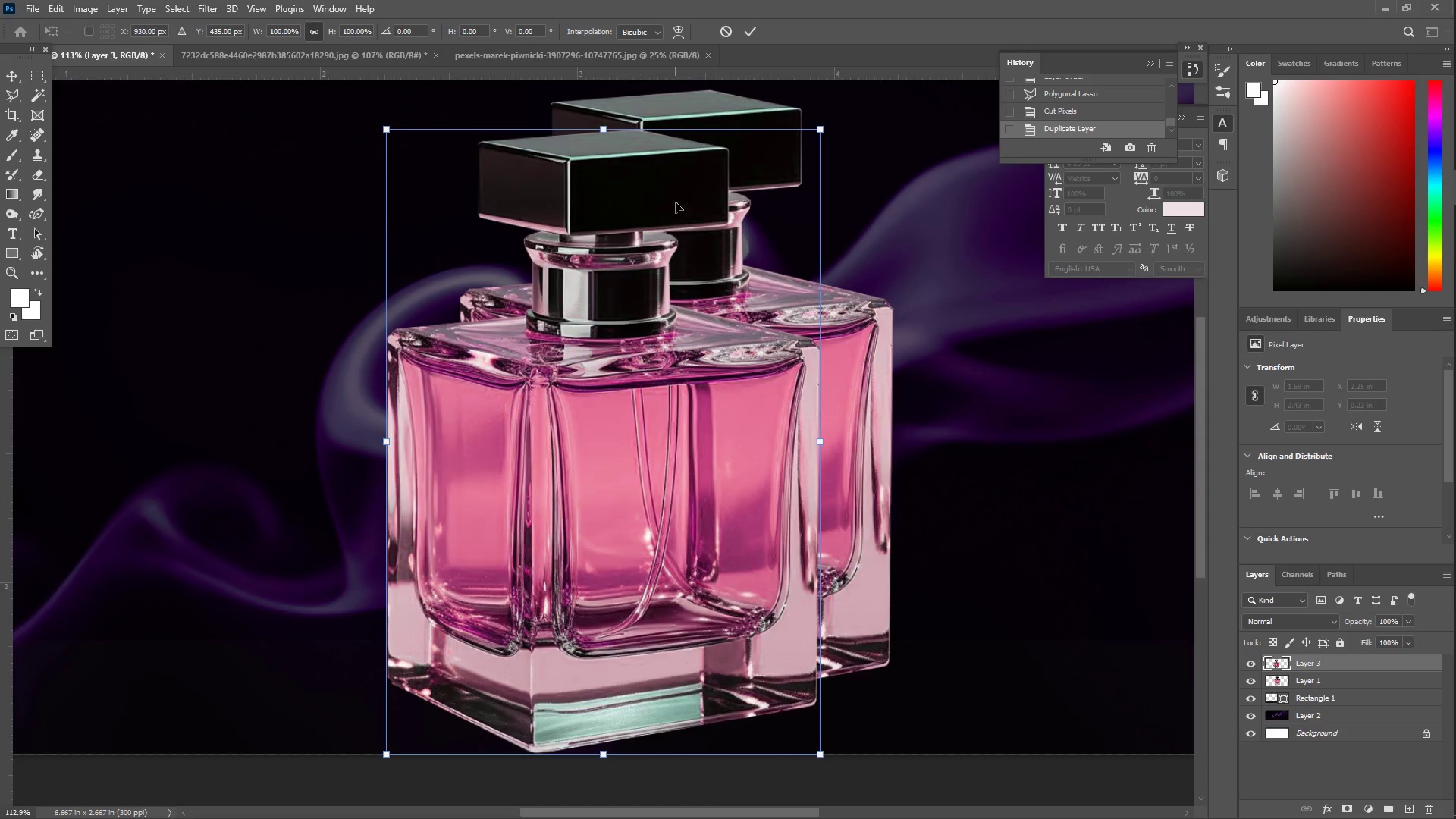 
key(Control+Space)
 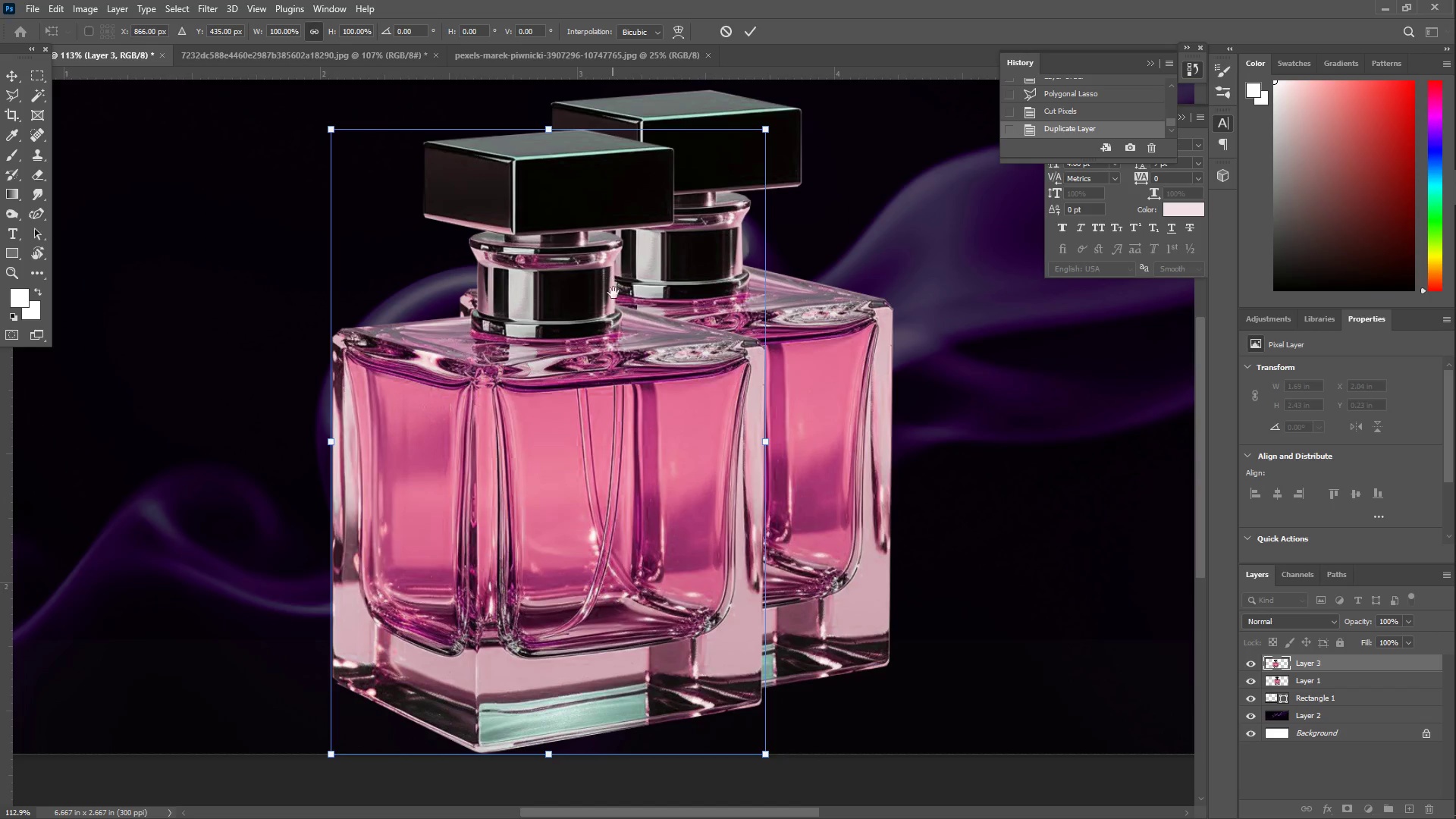 
type(zzzzz)
 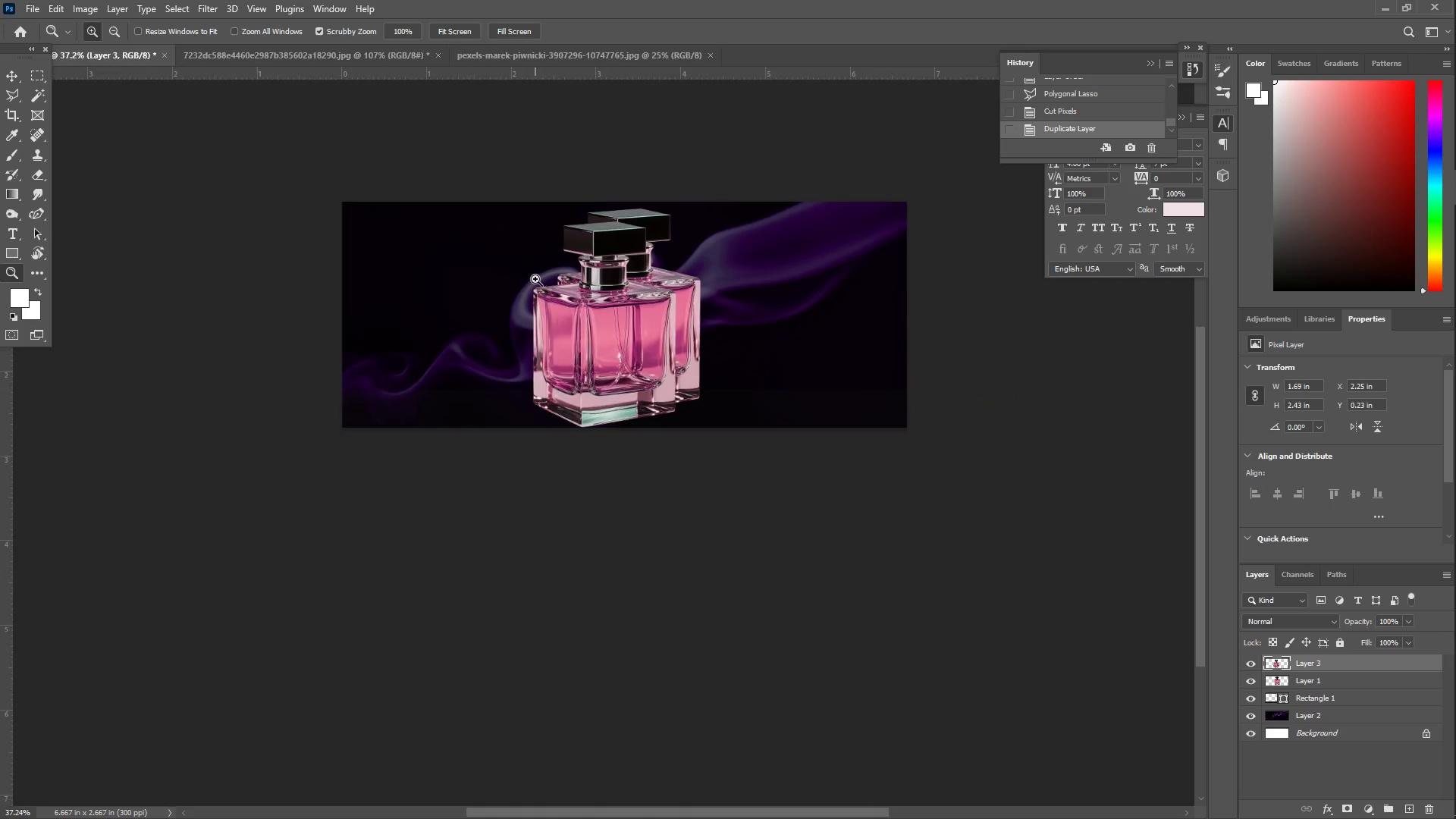 
left_click_drag(start_coordinate=[609, 300], to_coordinate=[651, 258])
 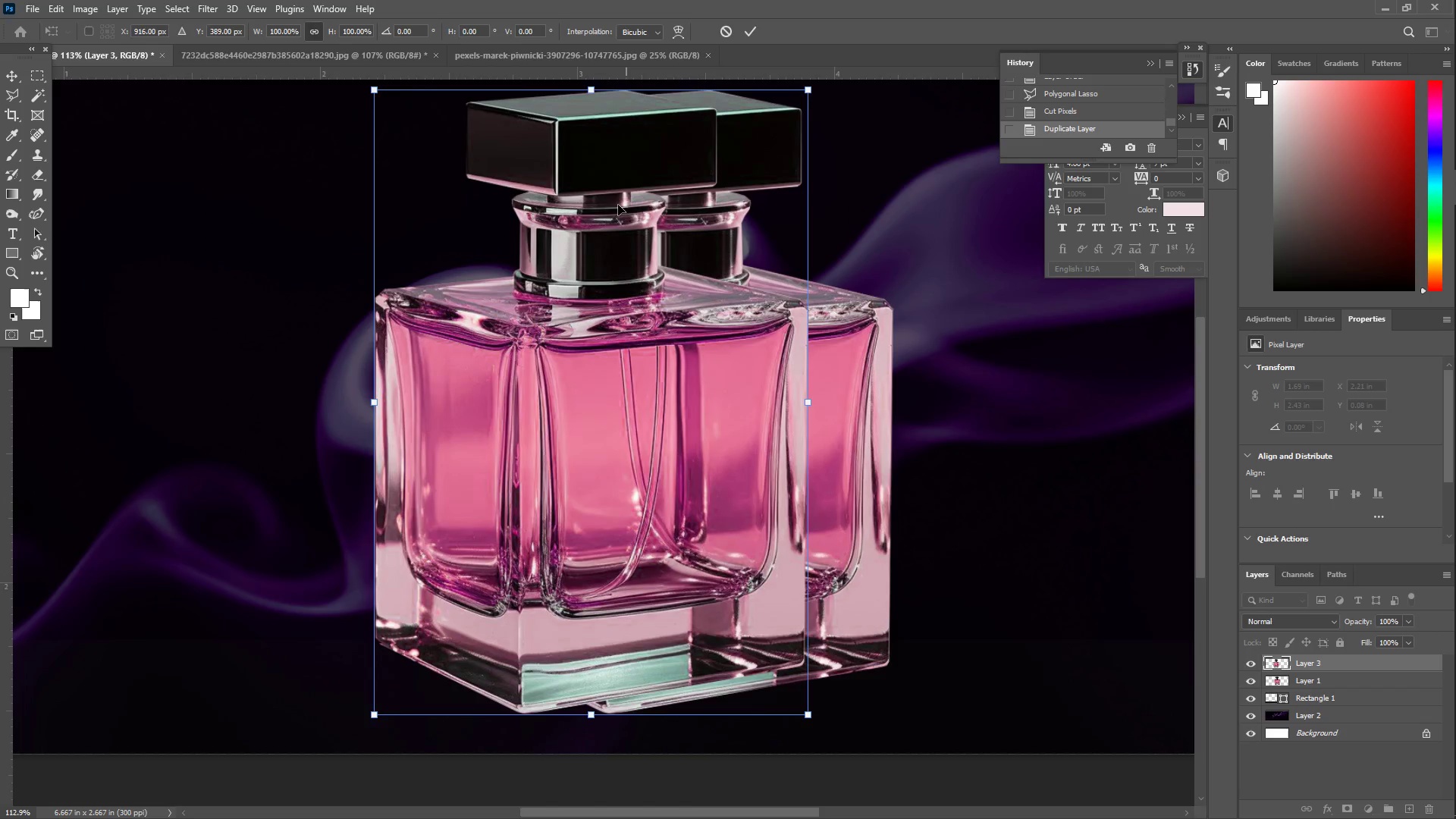 
left_click_drag(start_coordinate=[605, 267], to_coordinate=[535, 279])
 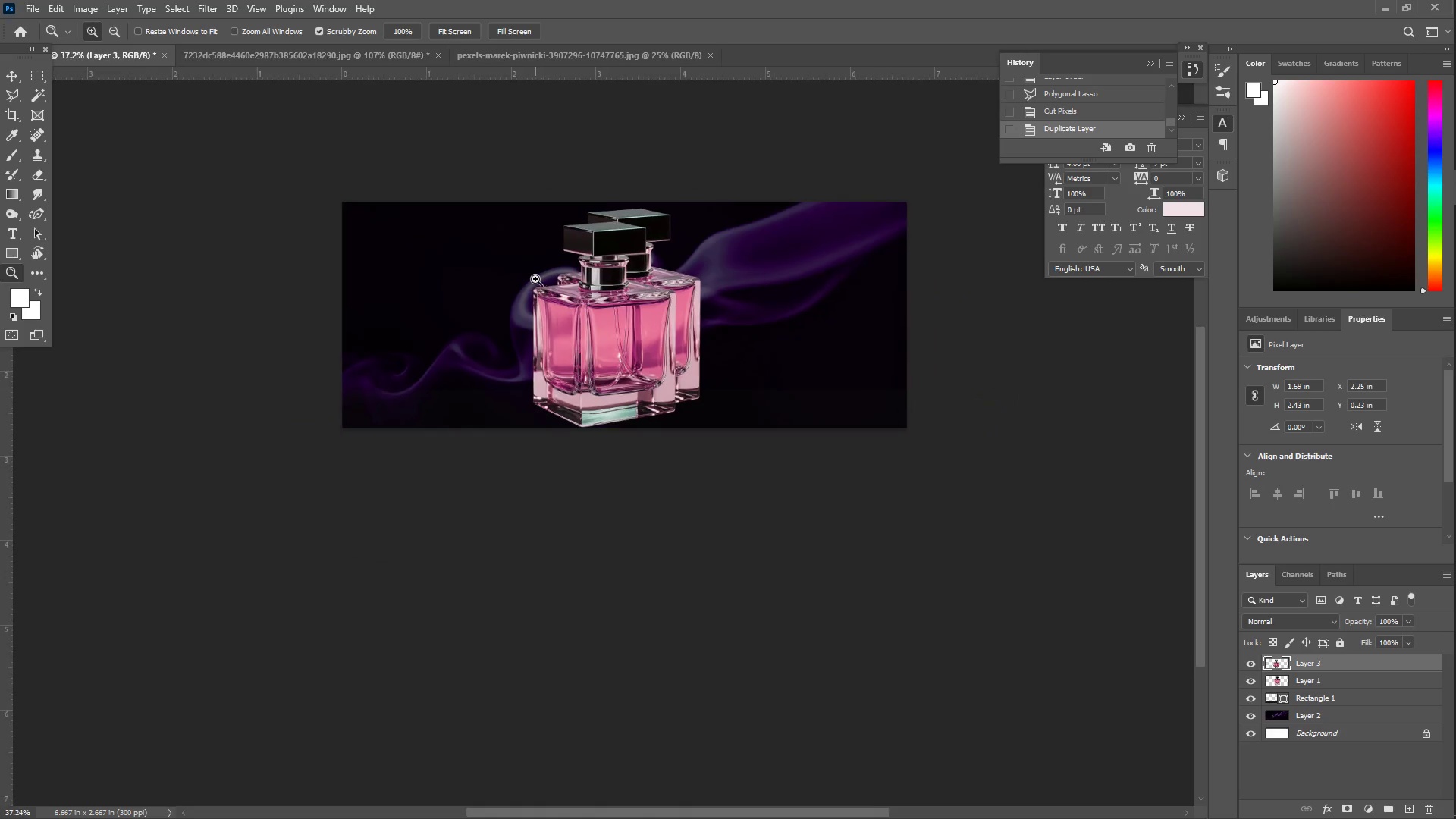 
key(Control+T)
 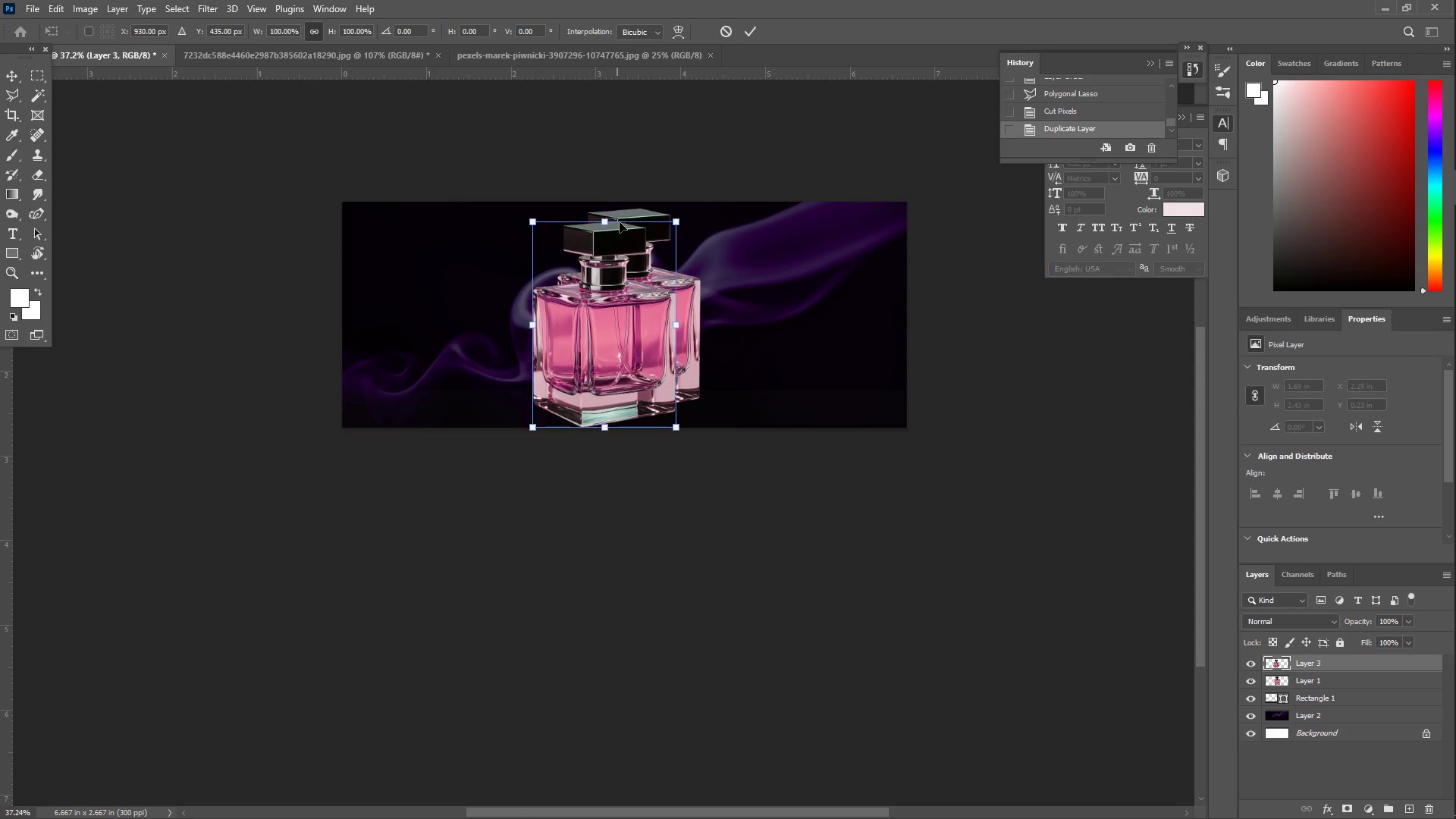 
hold_key(key=ShiftLeft, duration=1.5)
left_click_drag(start_coordinate=[604, 221], to_coordinate=[559, 620])
 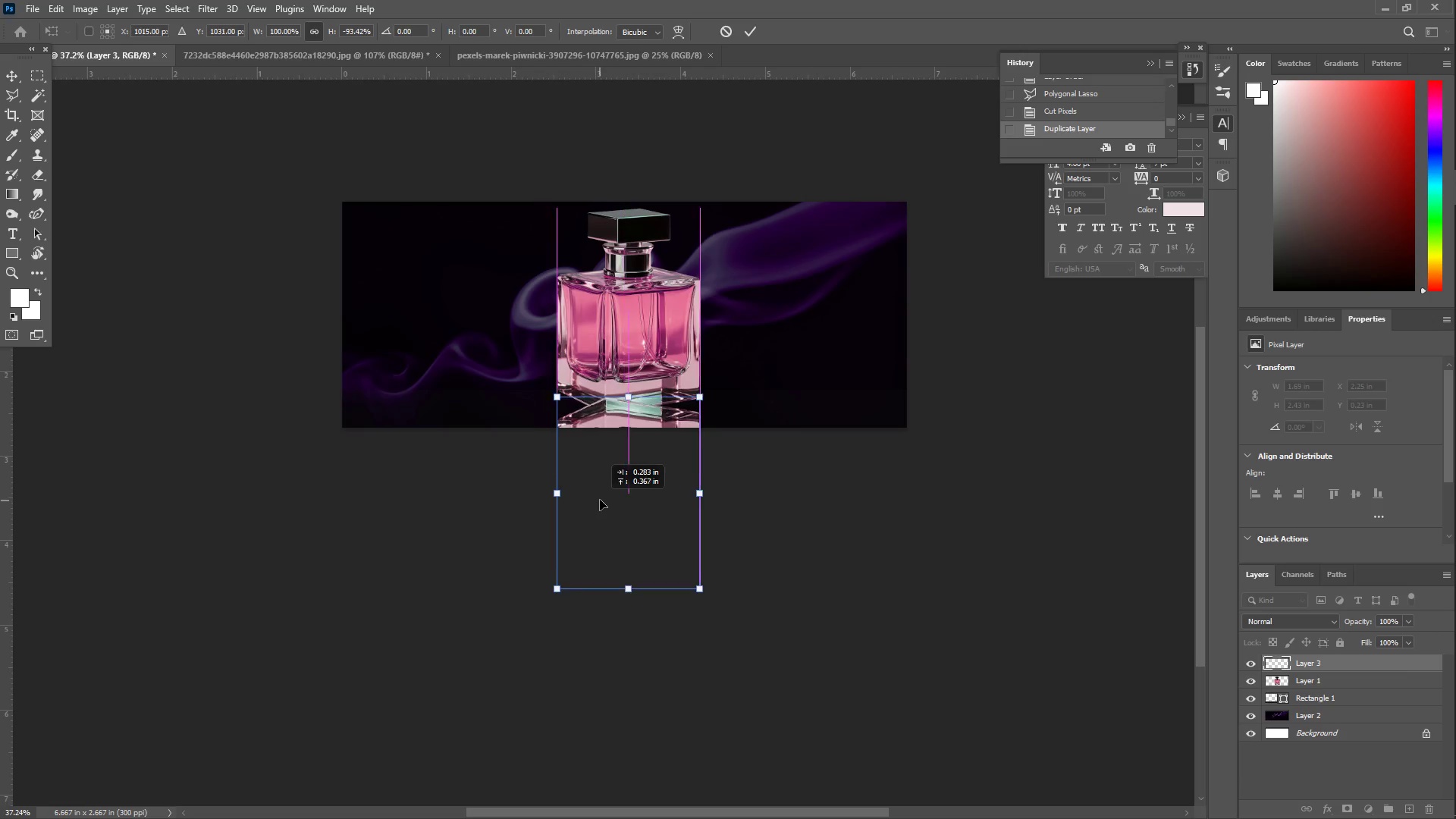 
hold_key(key=ShiftLeft, duration=0.33)
 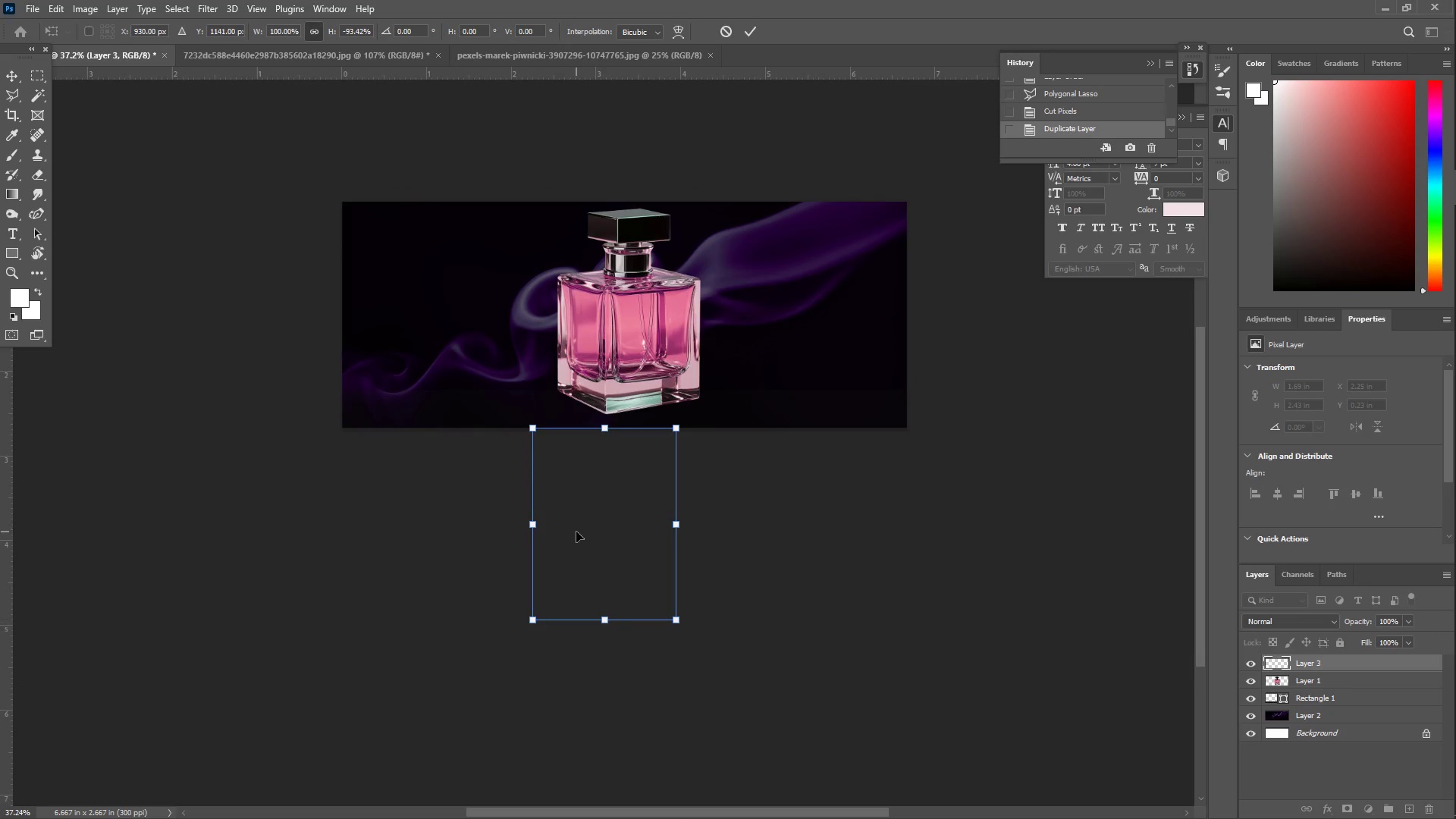 
left_click_drag(start_coordinate=[576, 532], to_coordinate=[599, 476])
 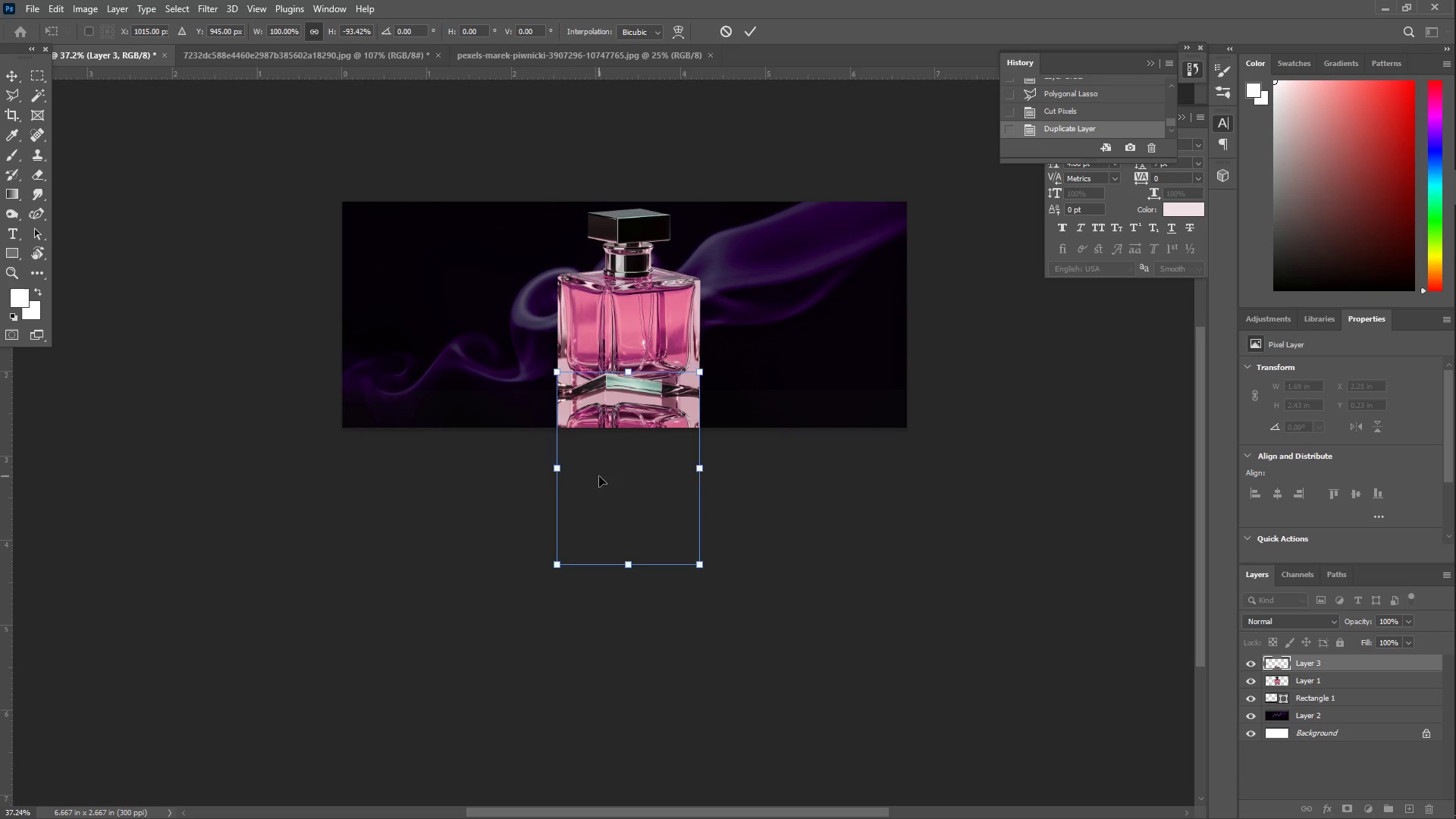 
key(Enter)
 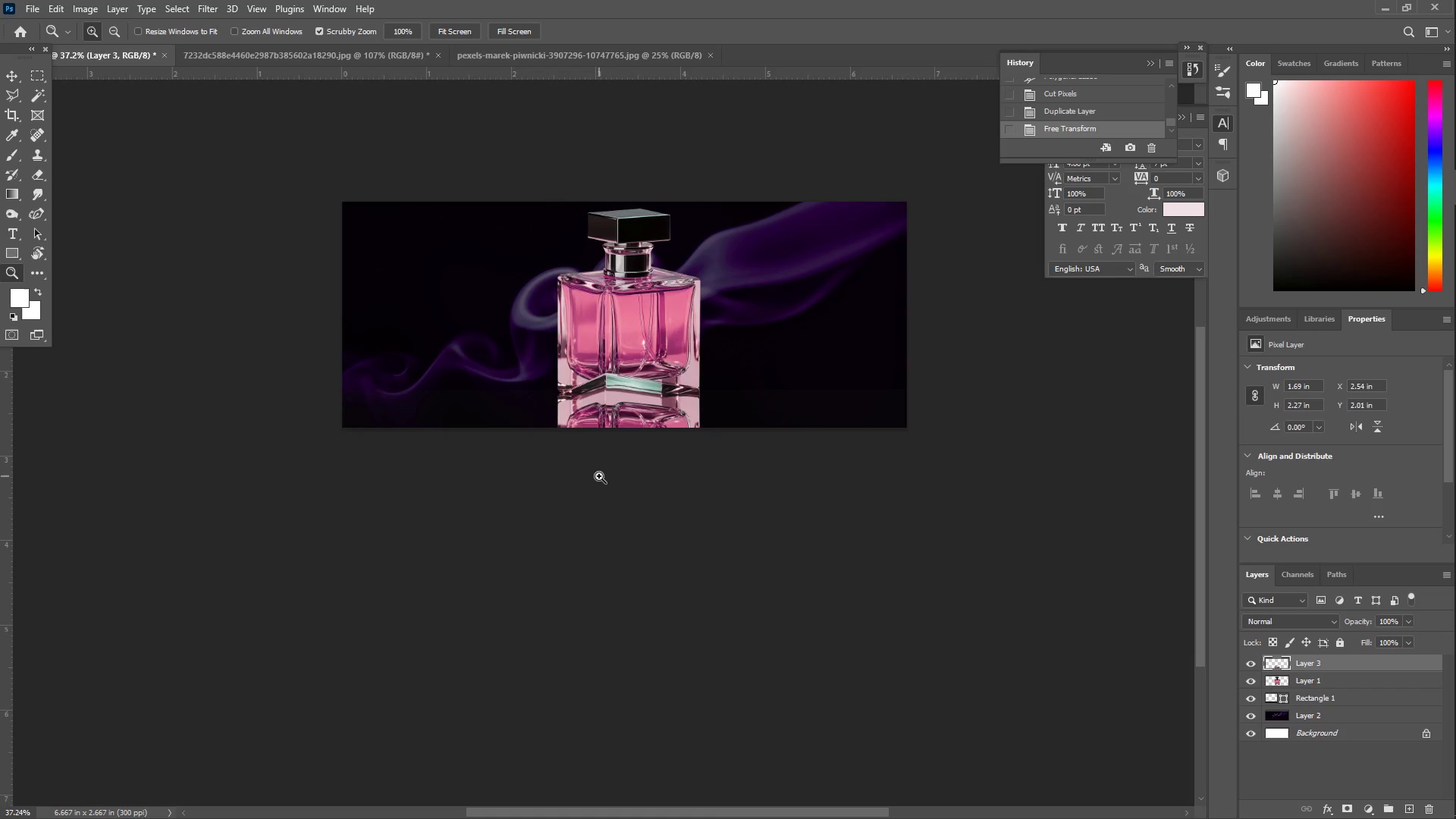 
key(3)
 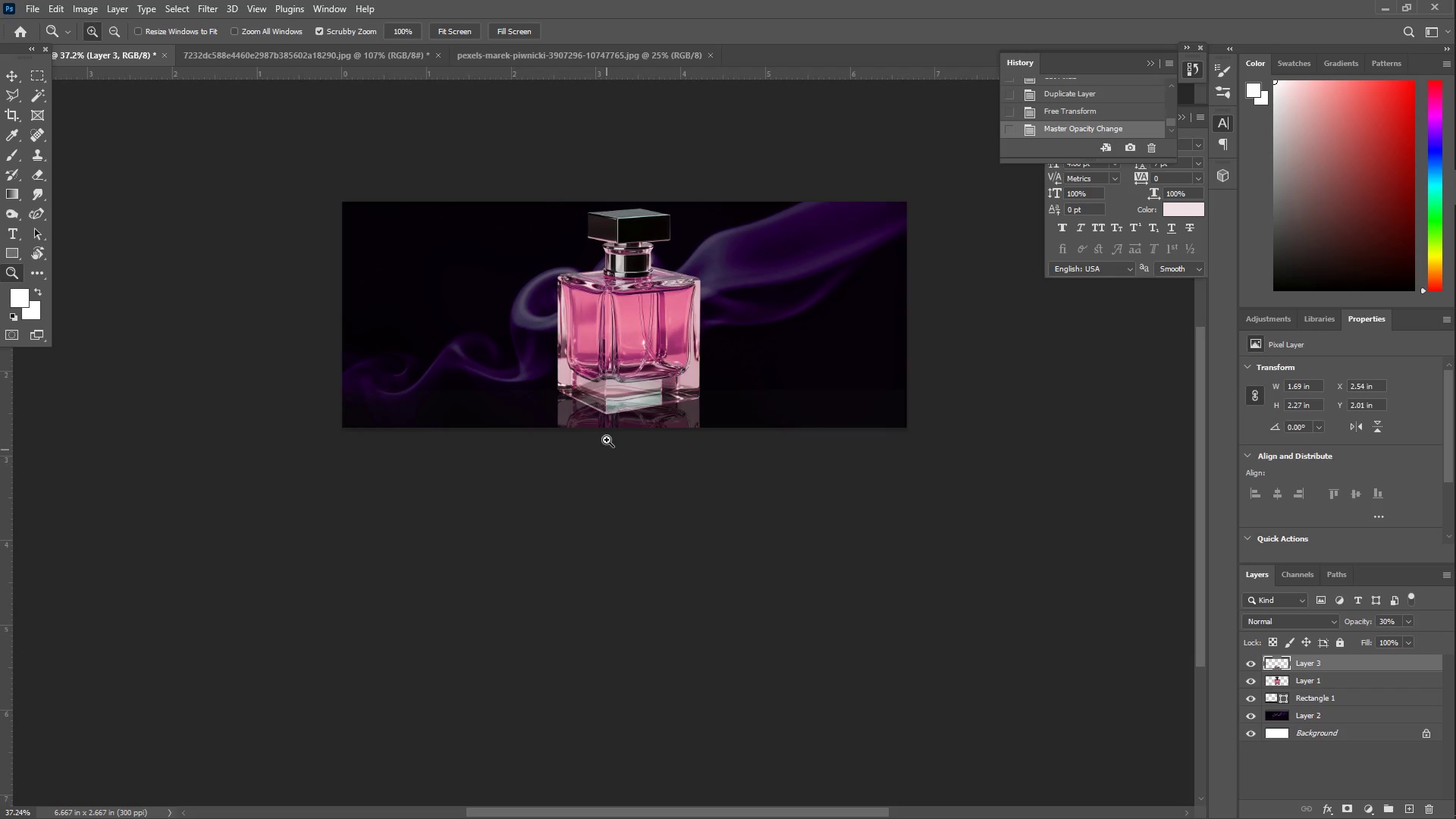 
type(zw2521)
 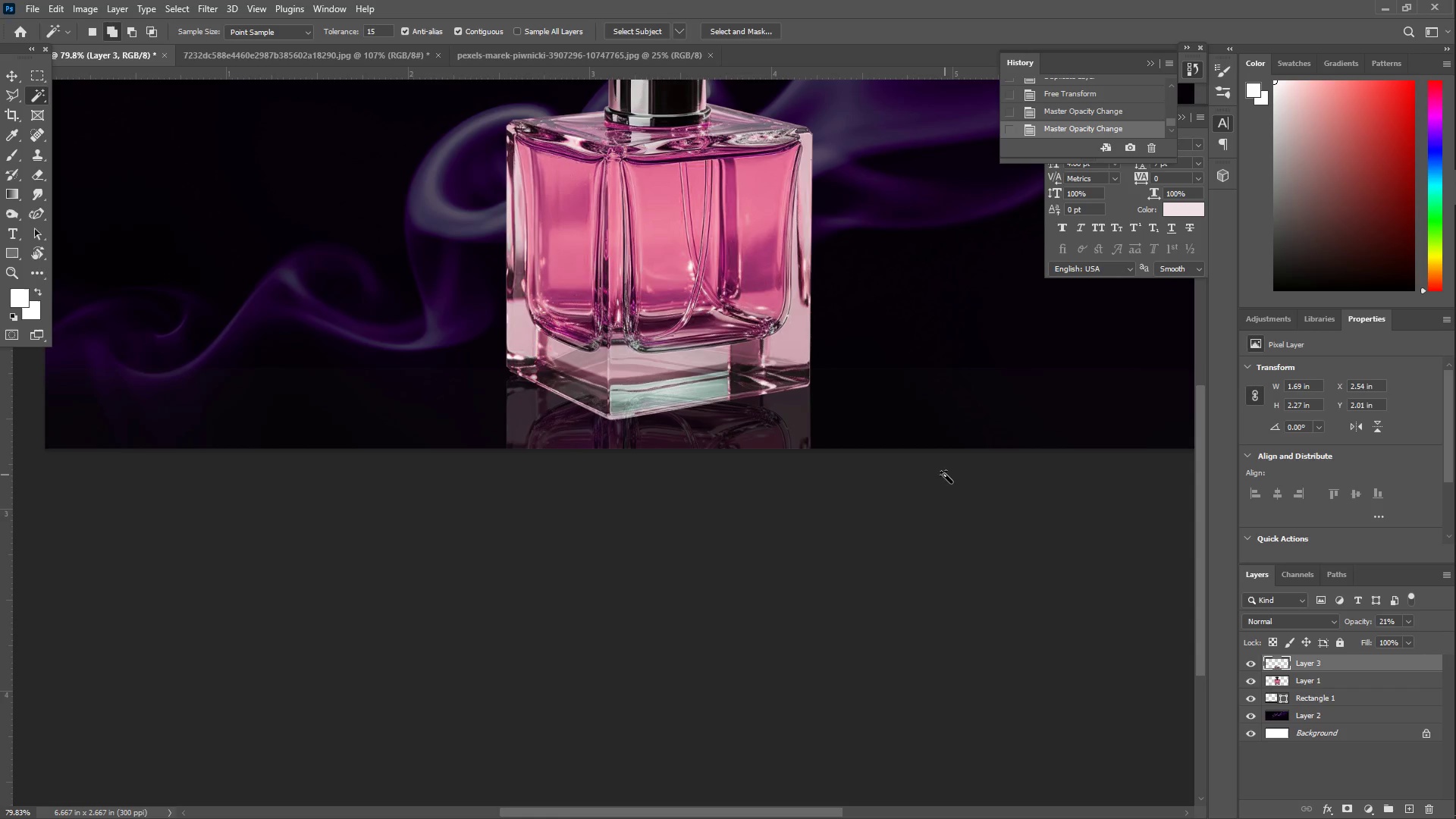 
left_click_drag(start_coordinate=[601, 409], to_coordinate=[652, 403])
 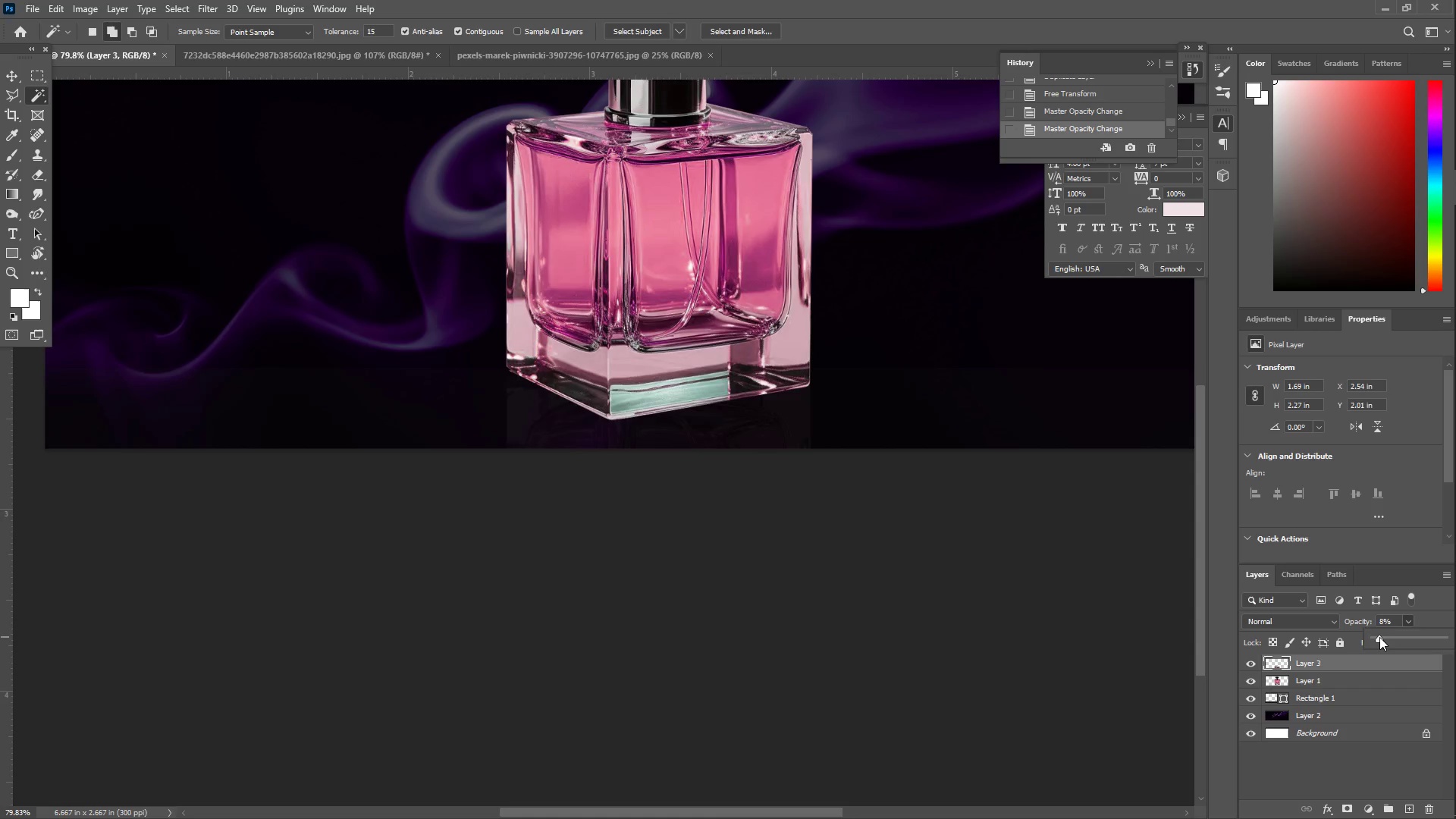 
left_click_drag(start_coordinate=[1376, 638], to_coordinate=[1384, 639])
 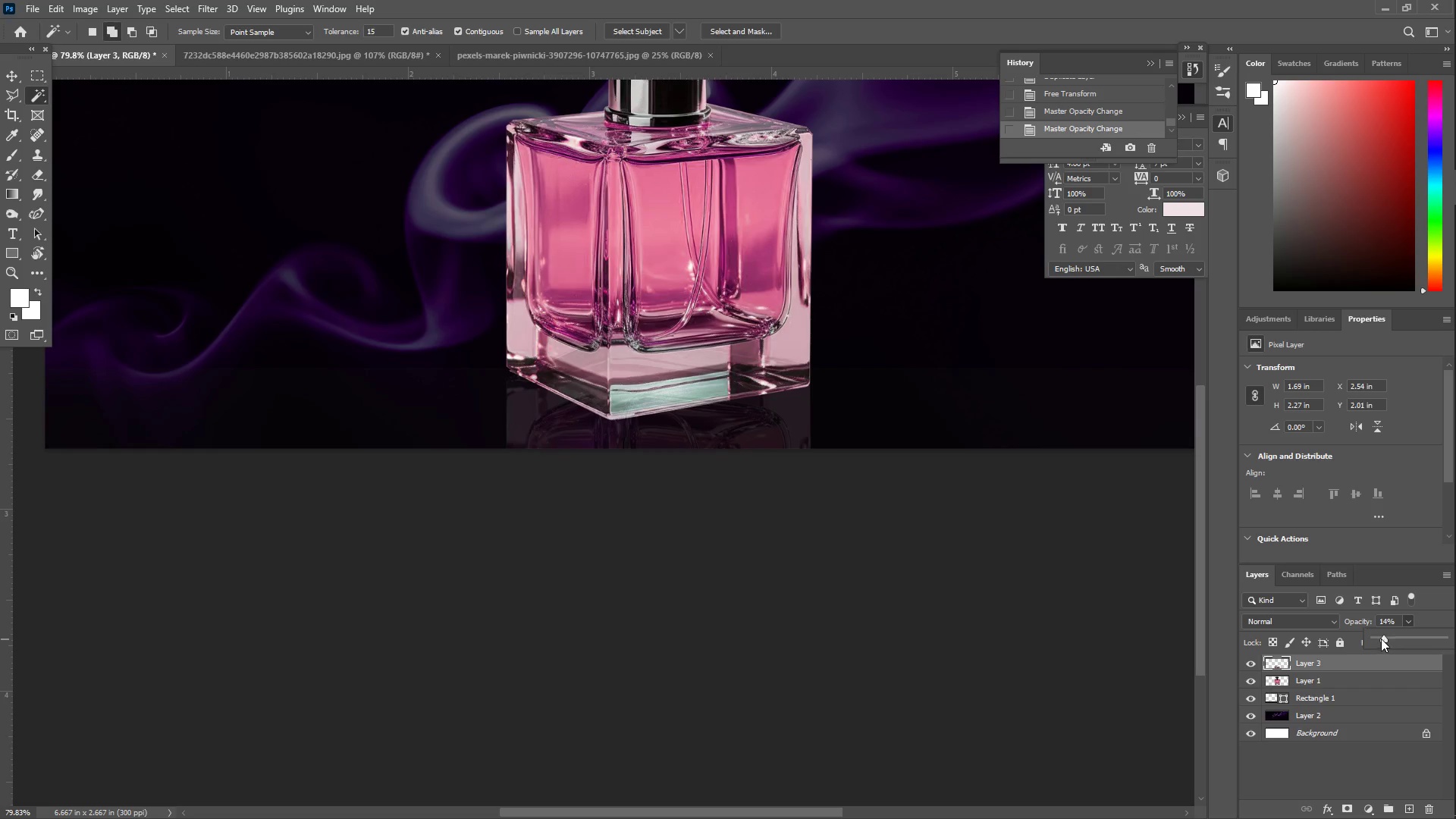 
left_click_drag(start_coordinate=[1381, 639], to_coordinate=[1389, 639])
 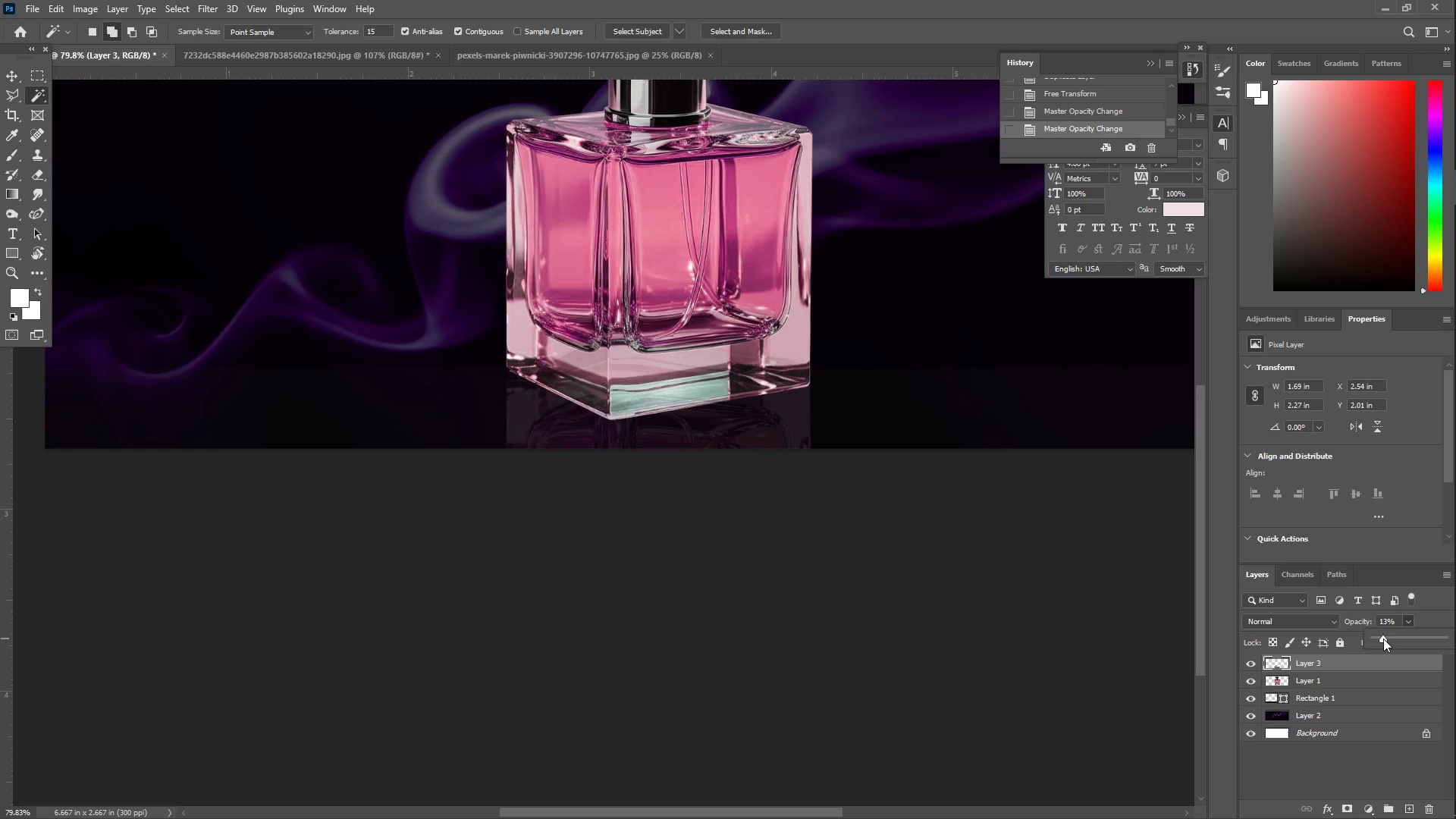 
key(Z)
 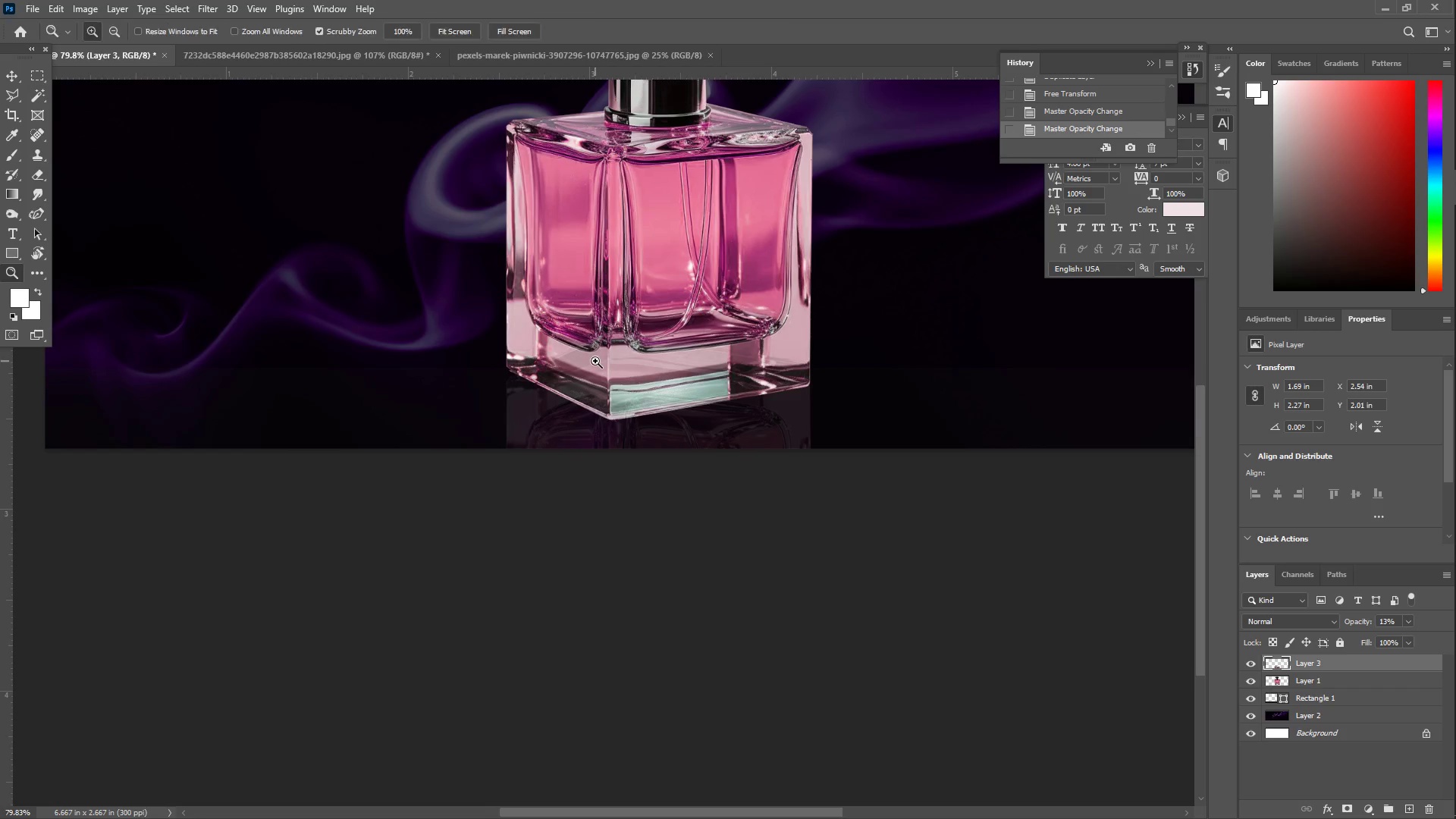 
left_click_drag(start_coordinate=[601, 359], to_coordinate=[642, 355])
 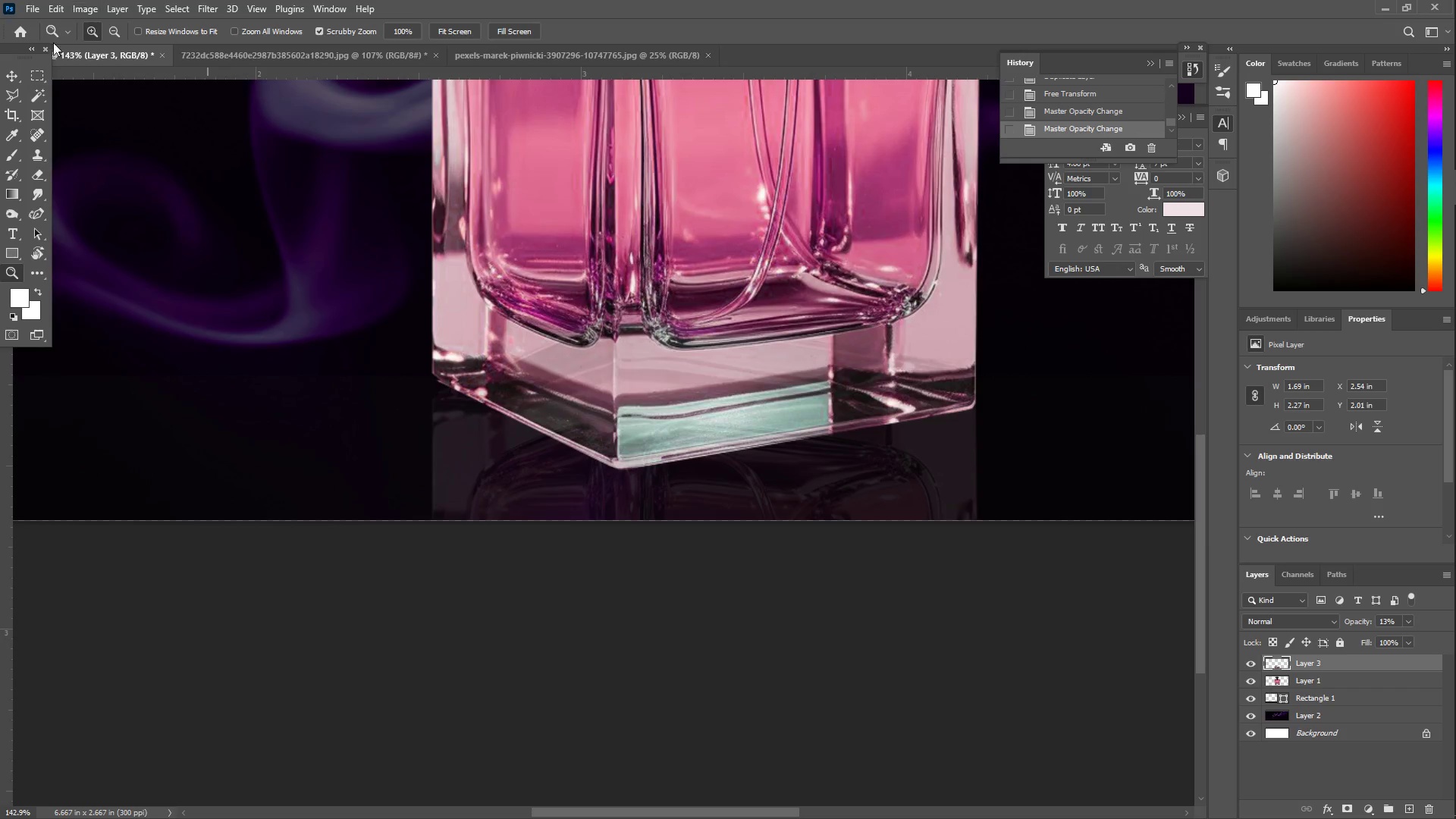 
left_click([8, 74])
 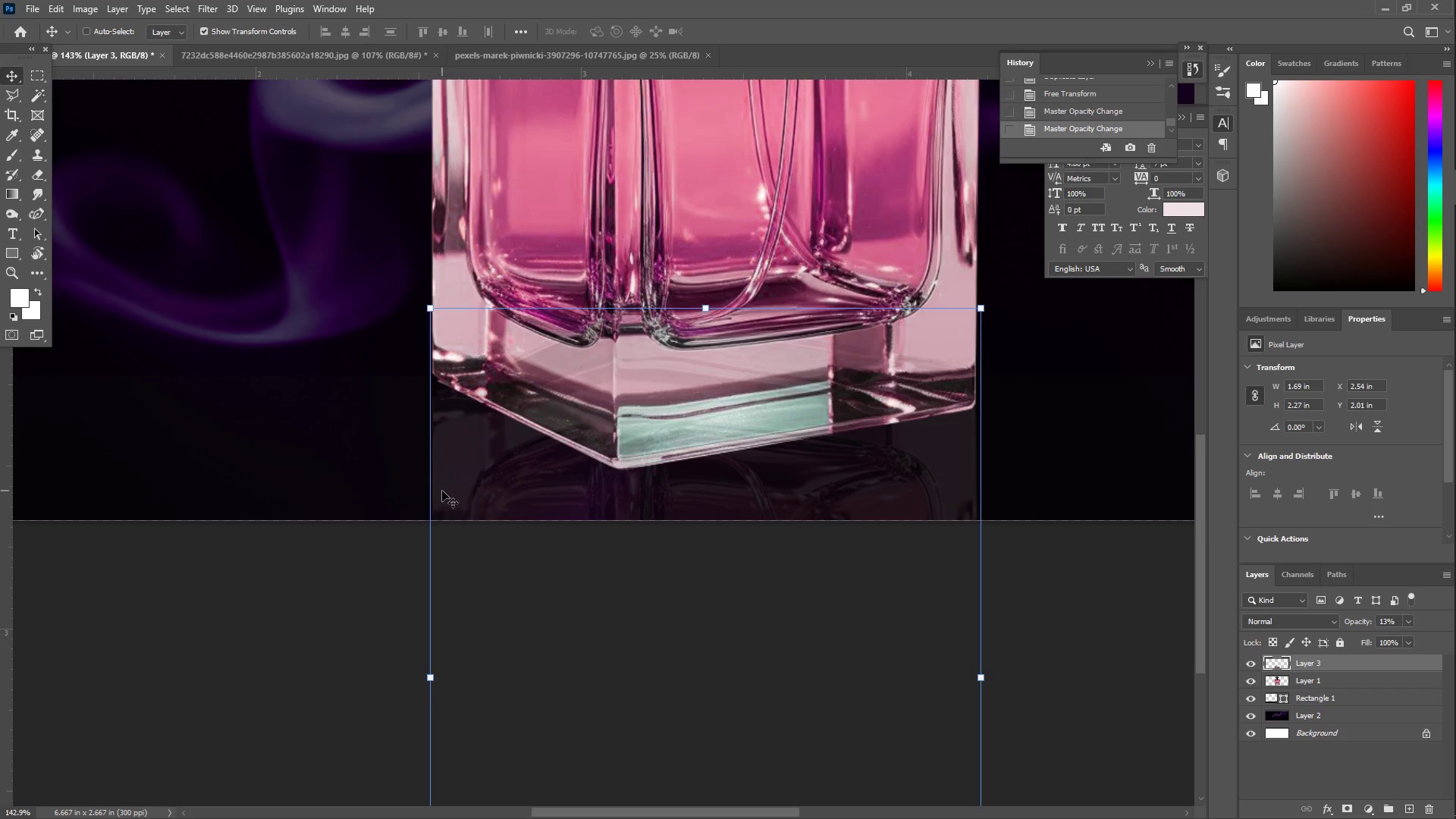 
left_click_drag(start_coordinate=[453, 488], to_coordinate=[450, 460])
 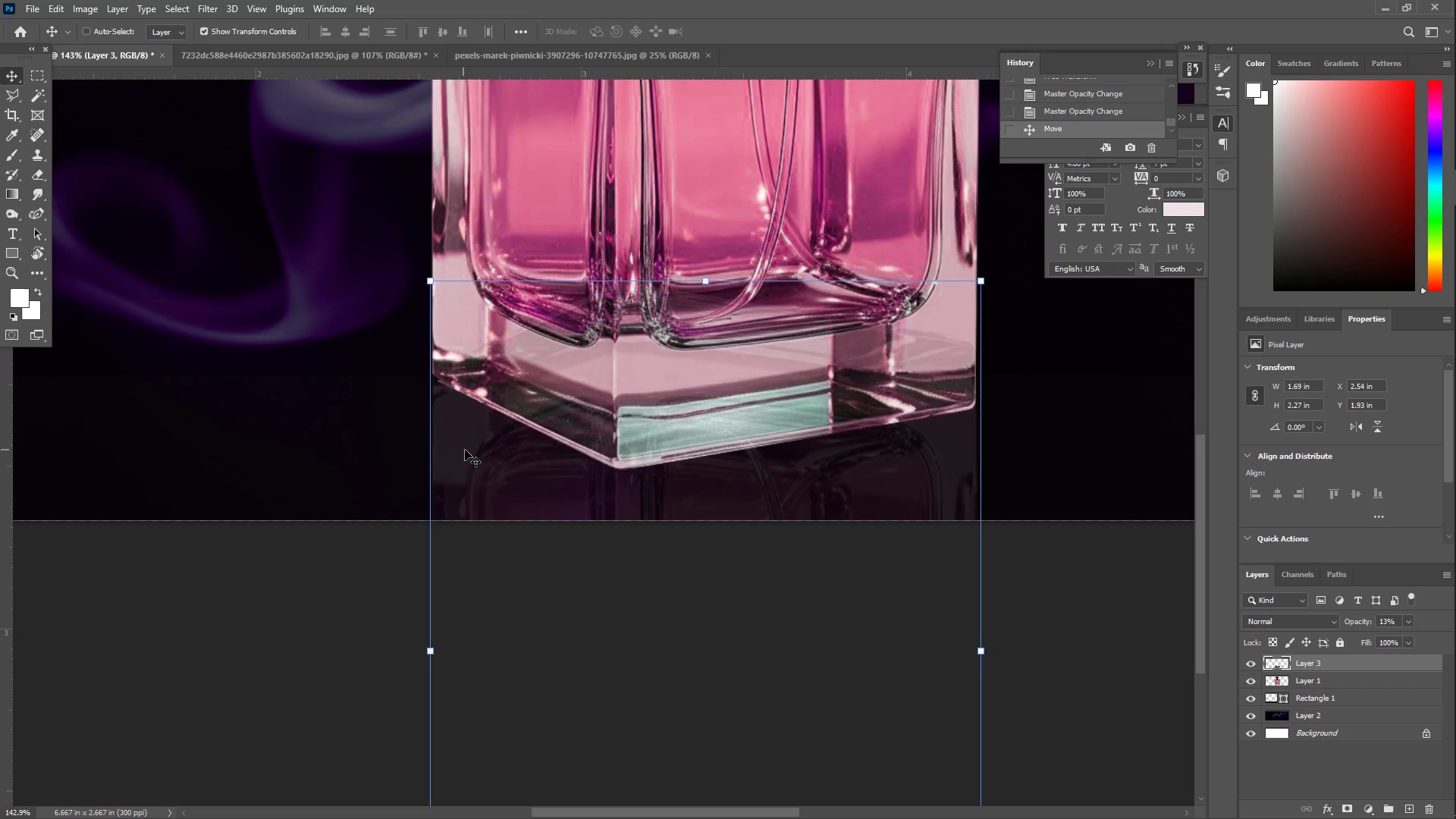 
key(Enter)
 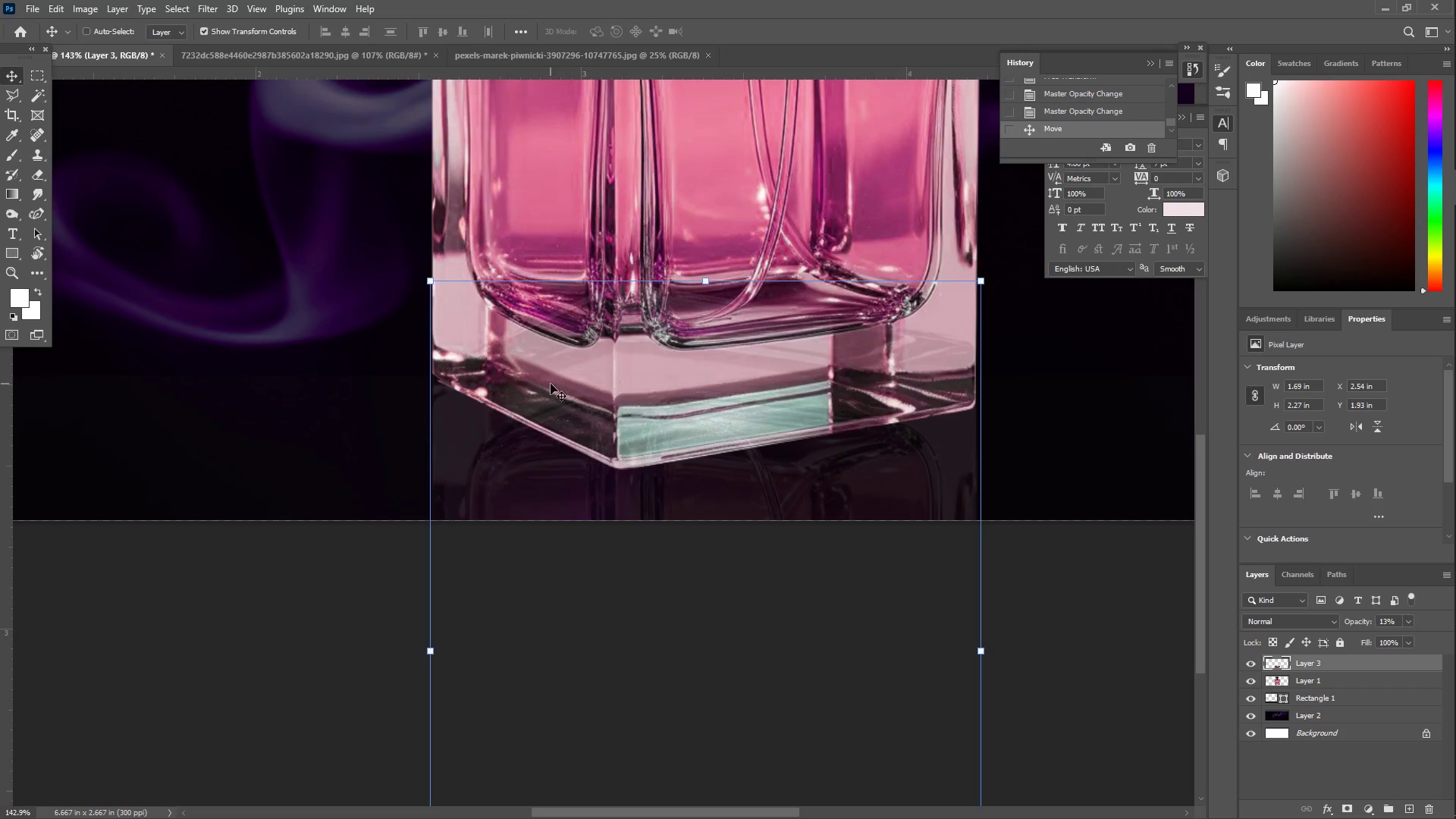 
type(ze)
 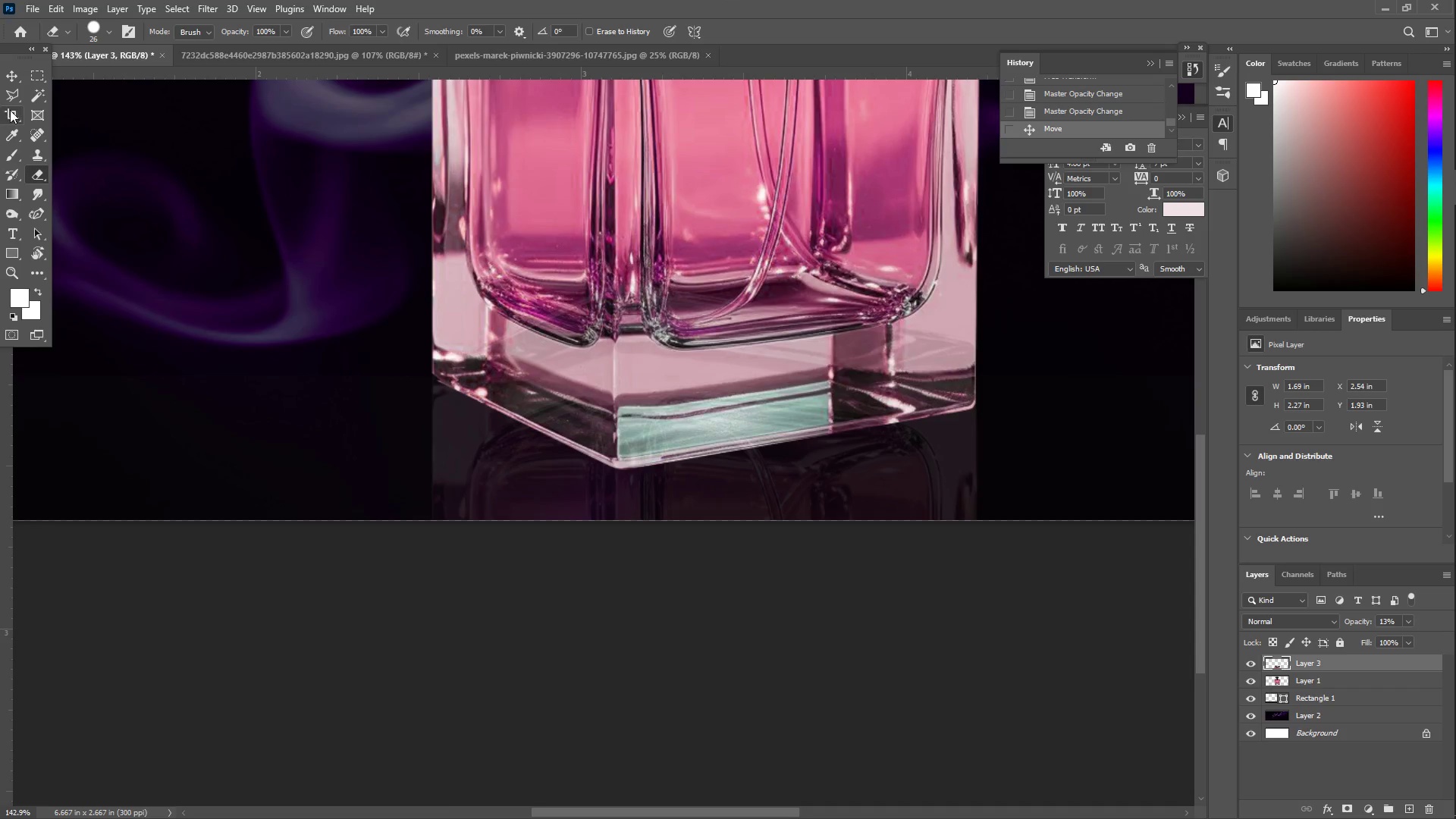 
left_click([9, 95])
 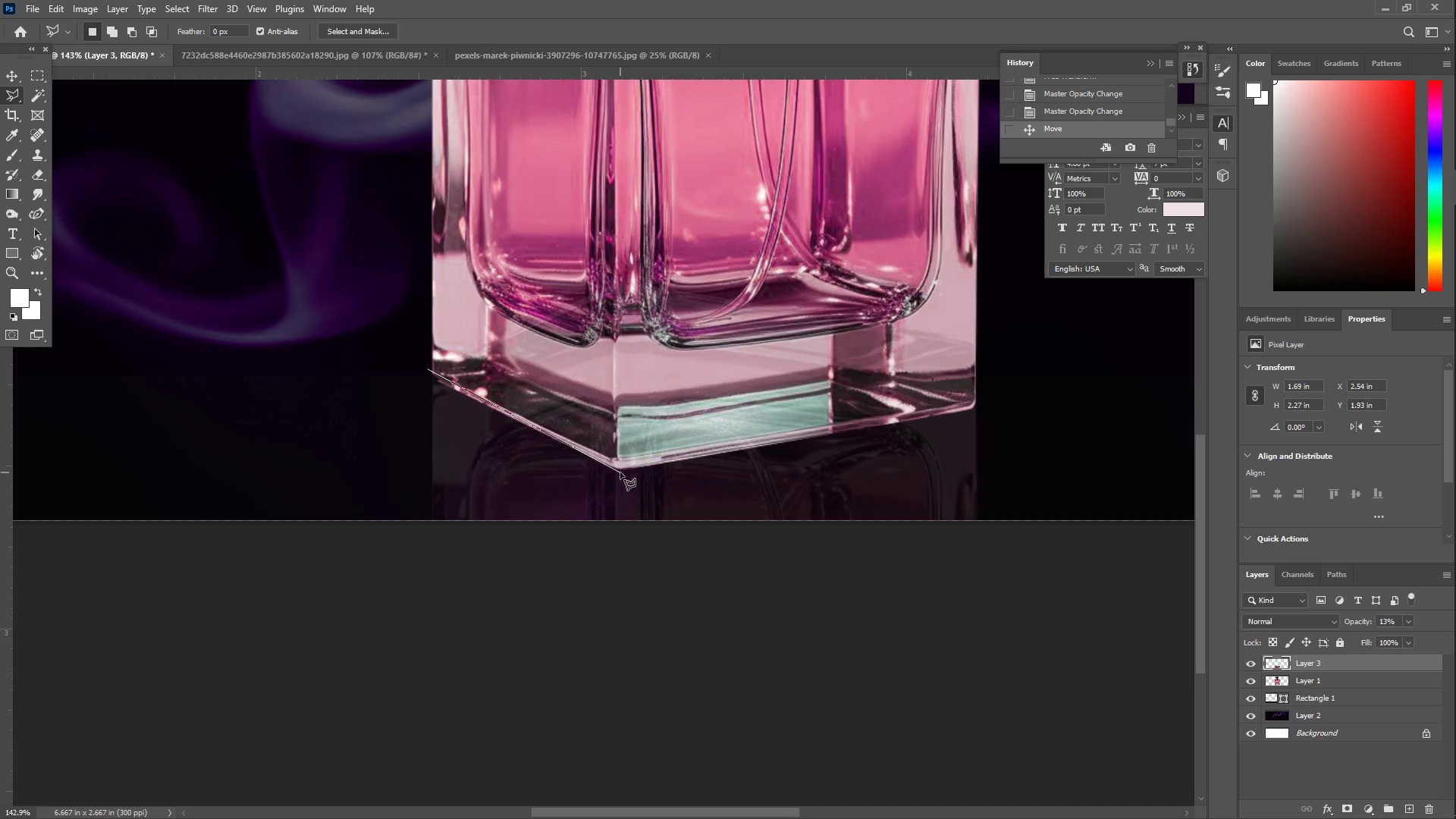 
left_click([618, 469])
 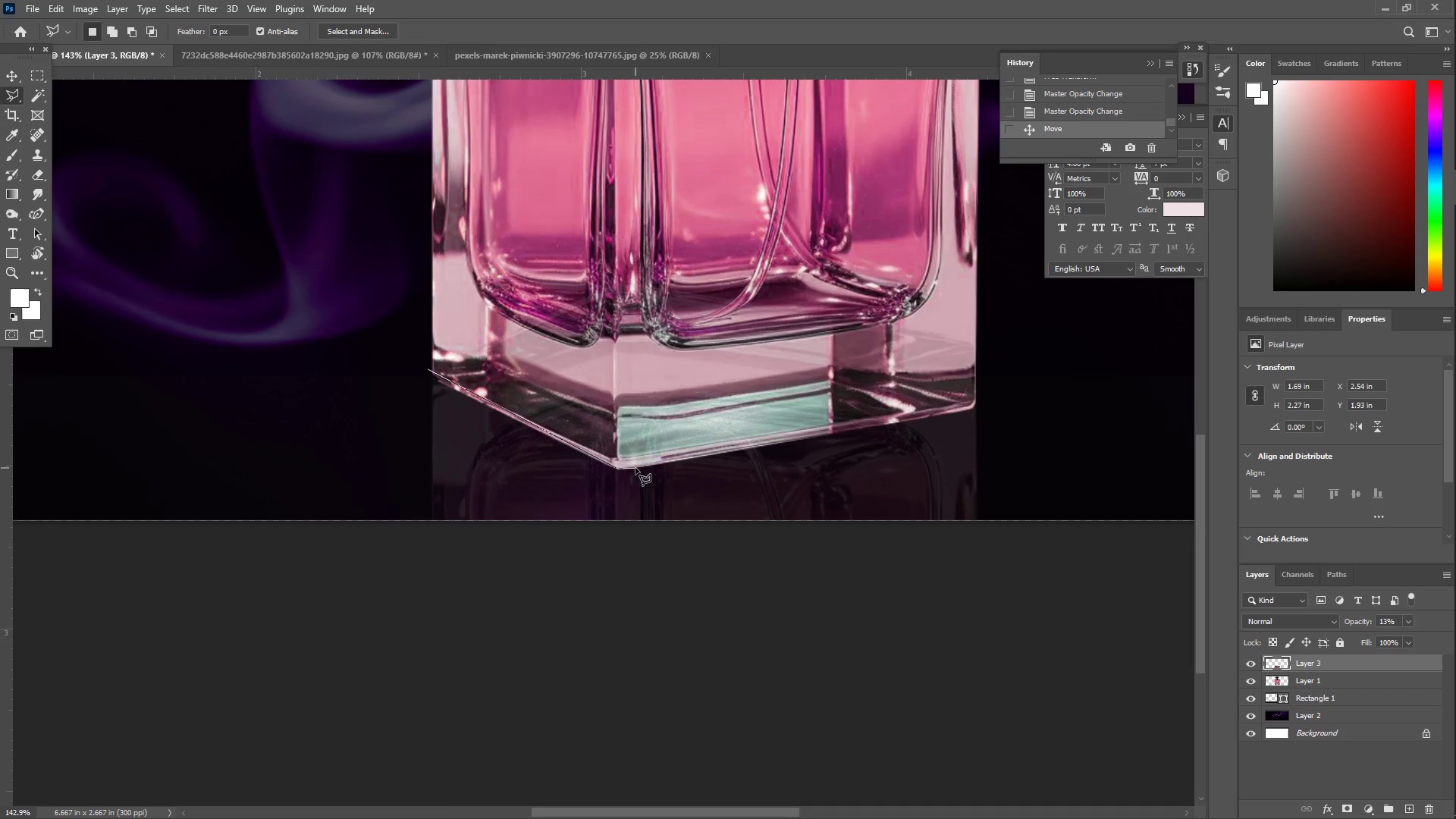 
left_click([635, 468])
 